 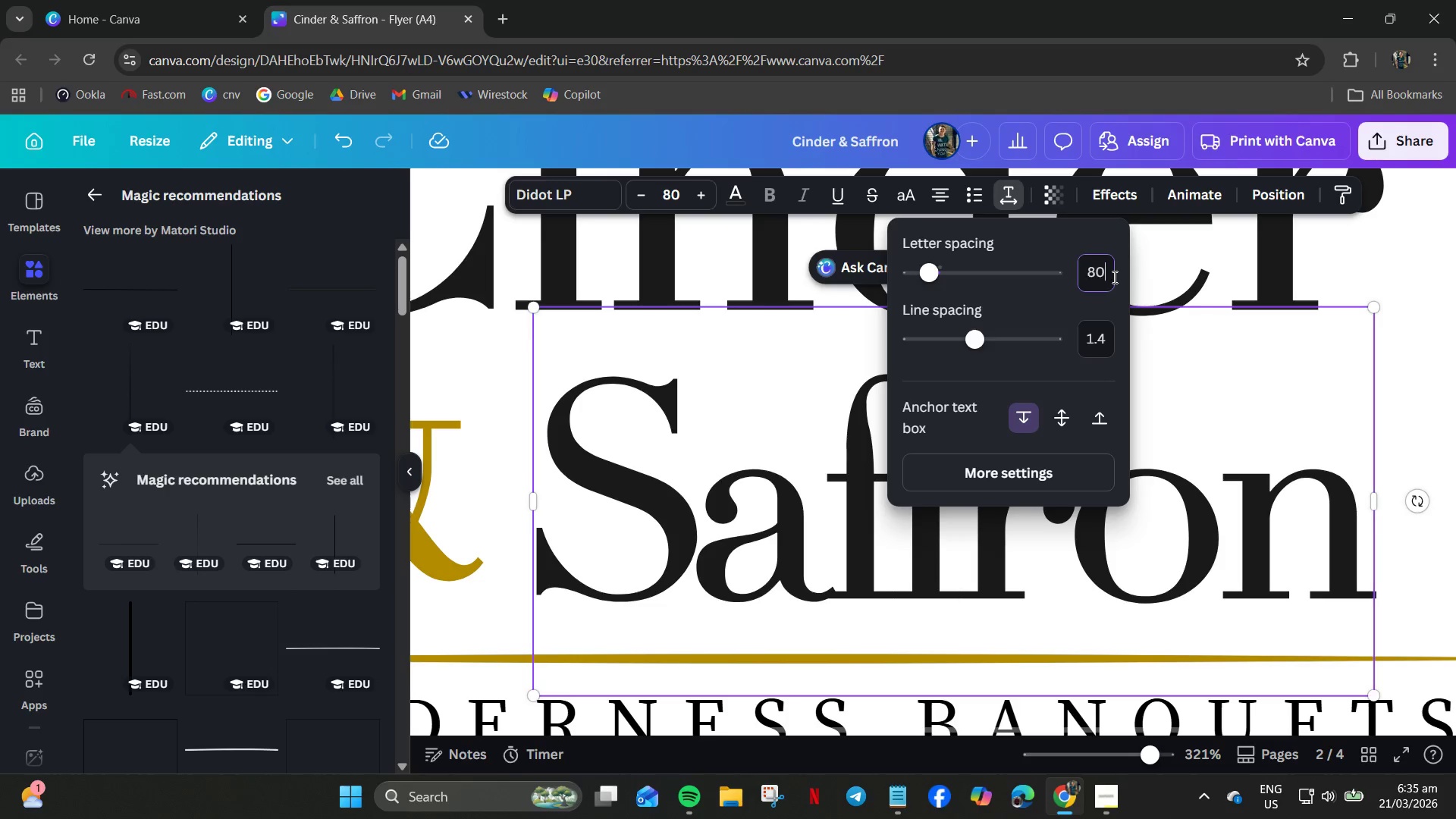 
key(Numpad0)
 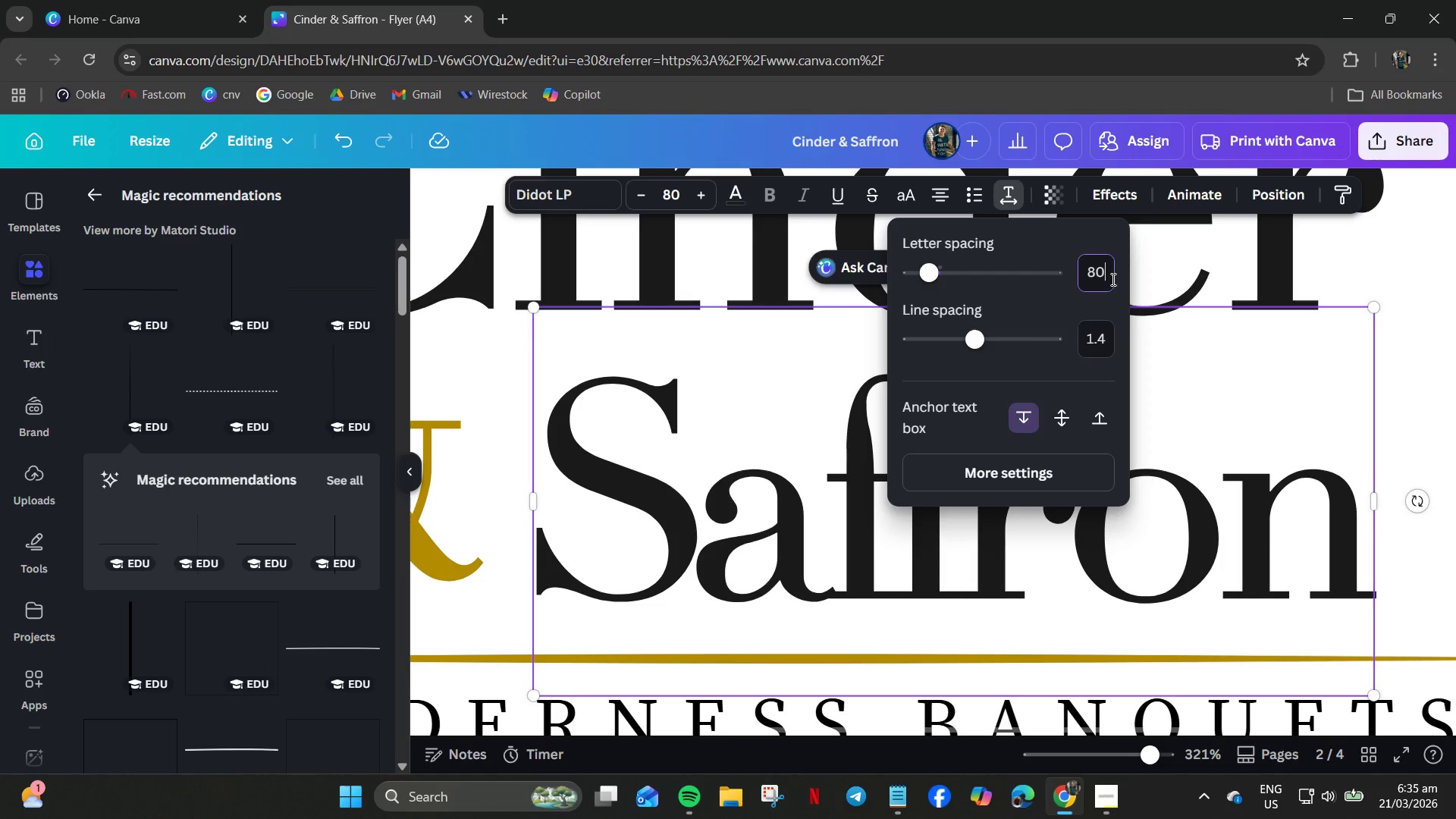 
key(NumpadEnter)
 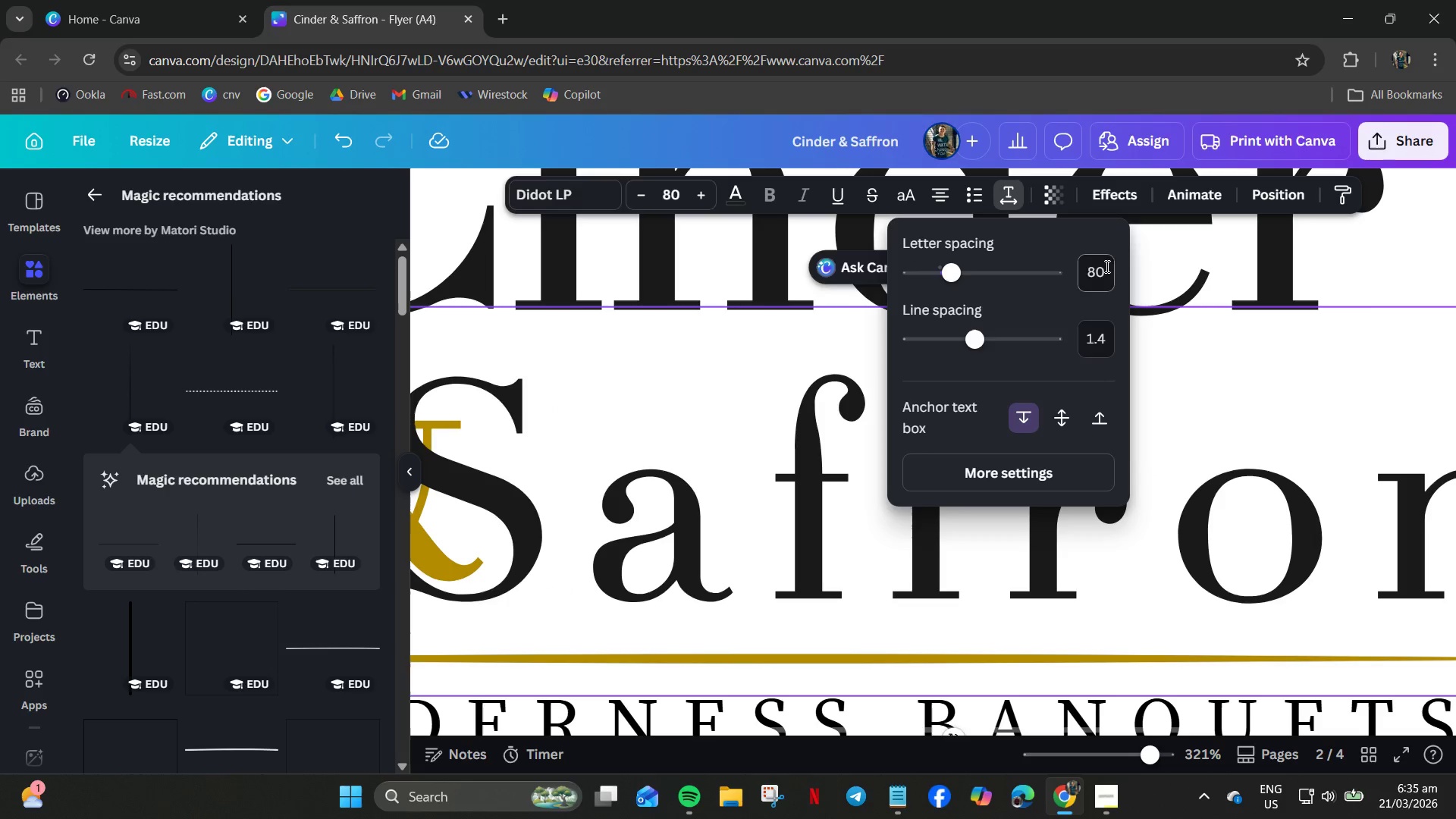 
left_click([1086, 267])
 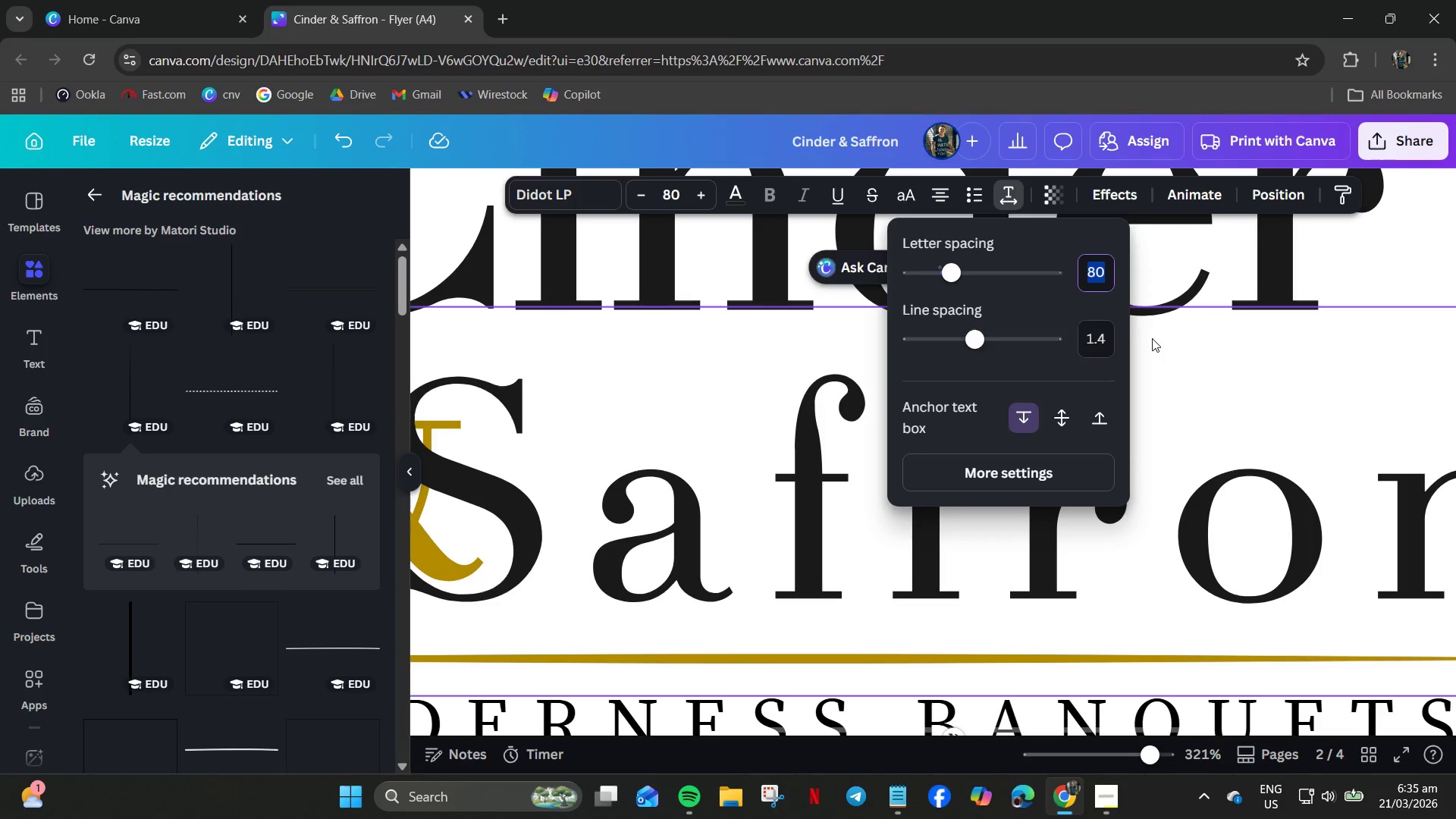 
key(ArrowLeft)
 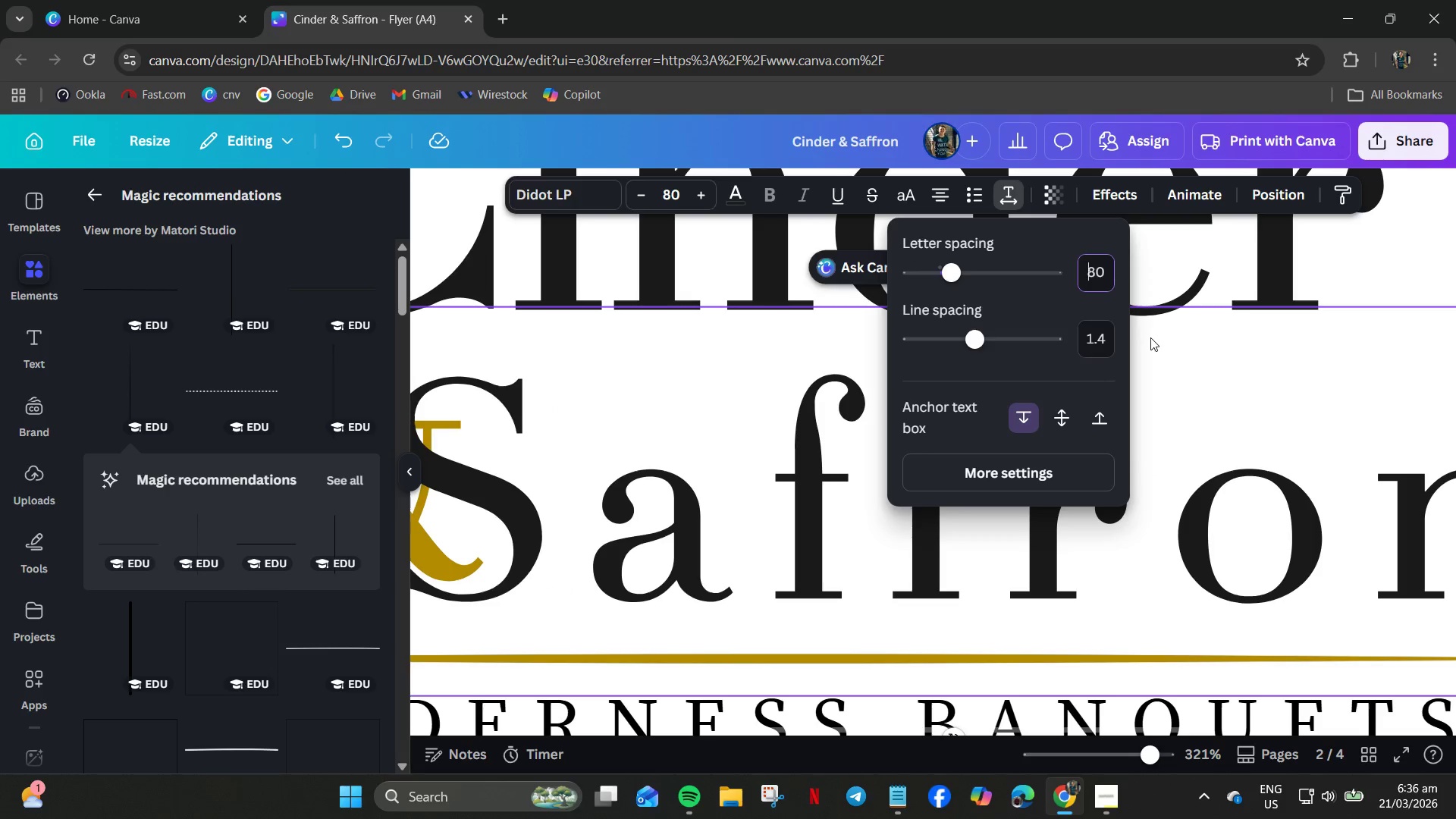 
key(NumpadSubtract)
 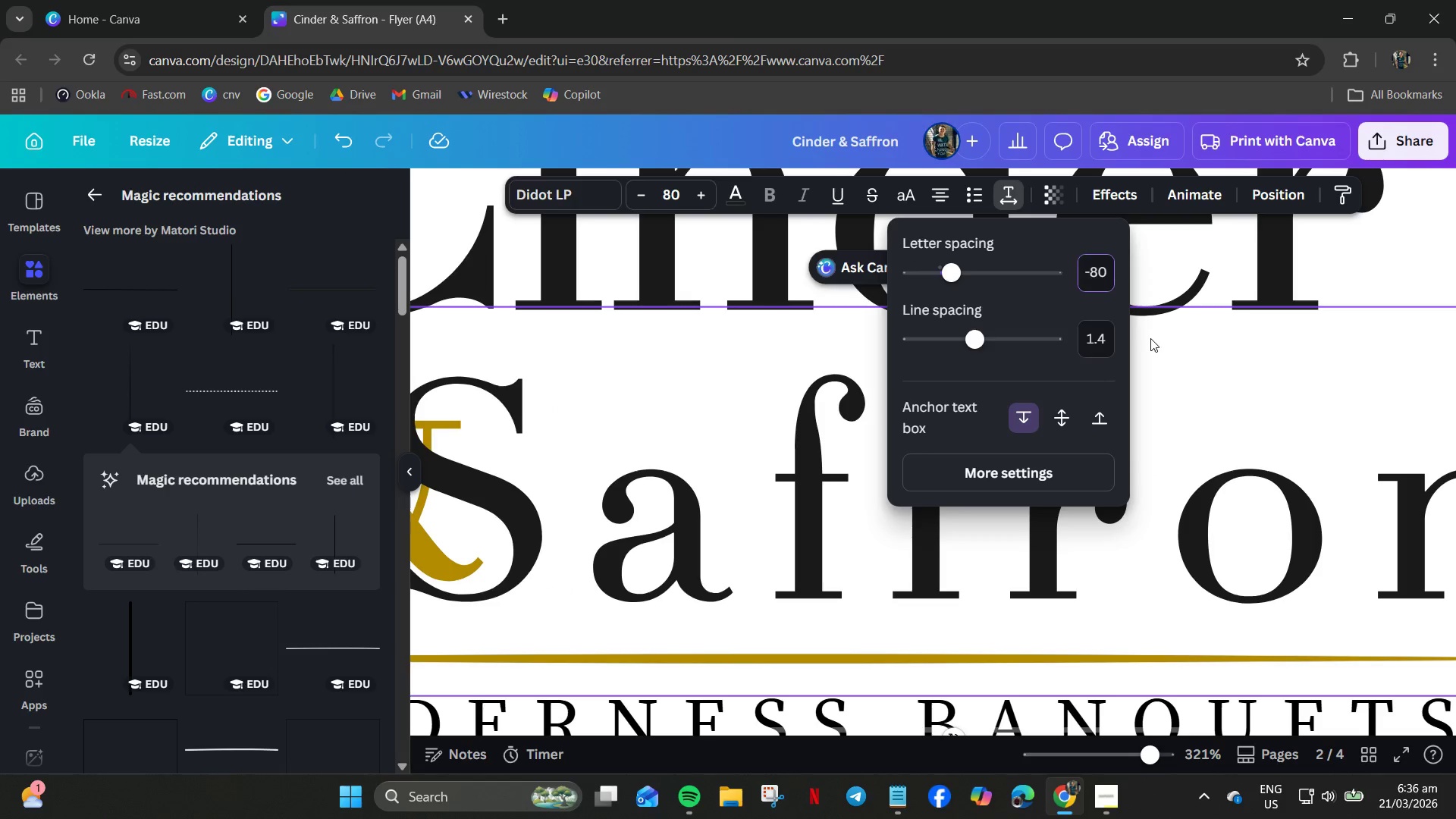 
key(NumpadEnter)
 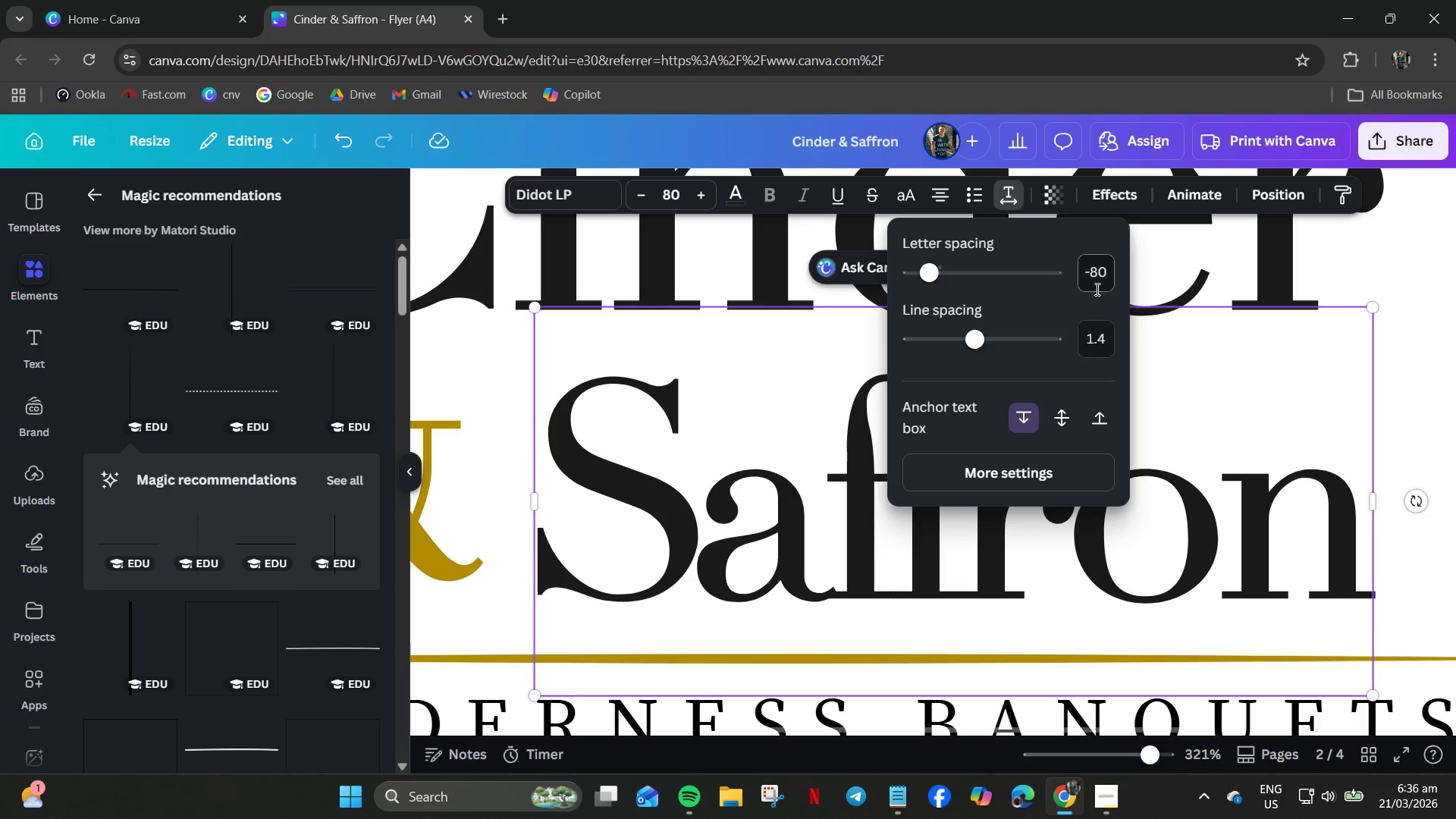 
left_click([1108, 271])
 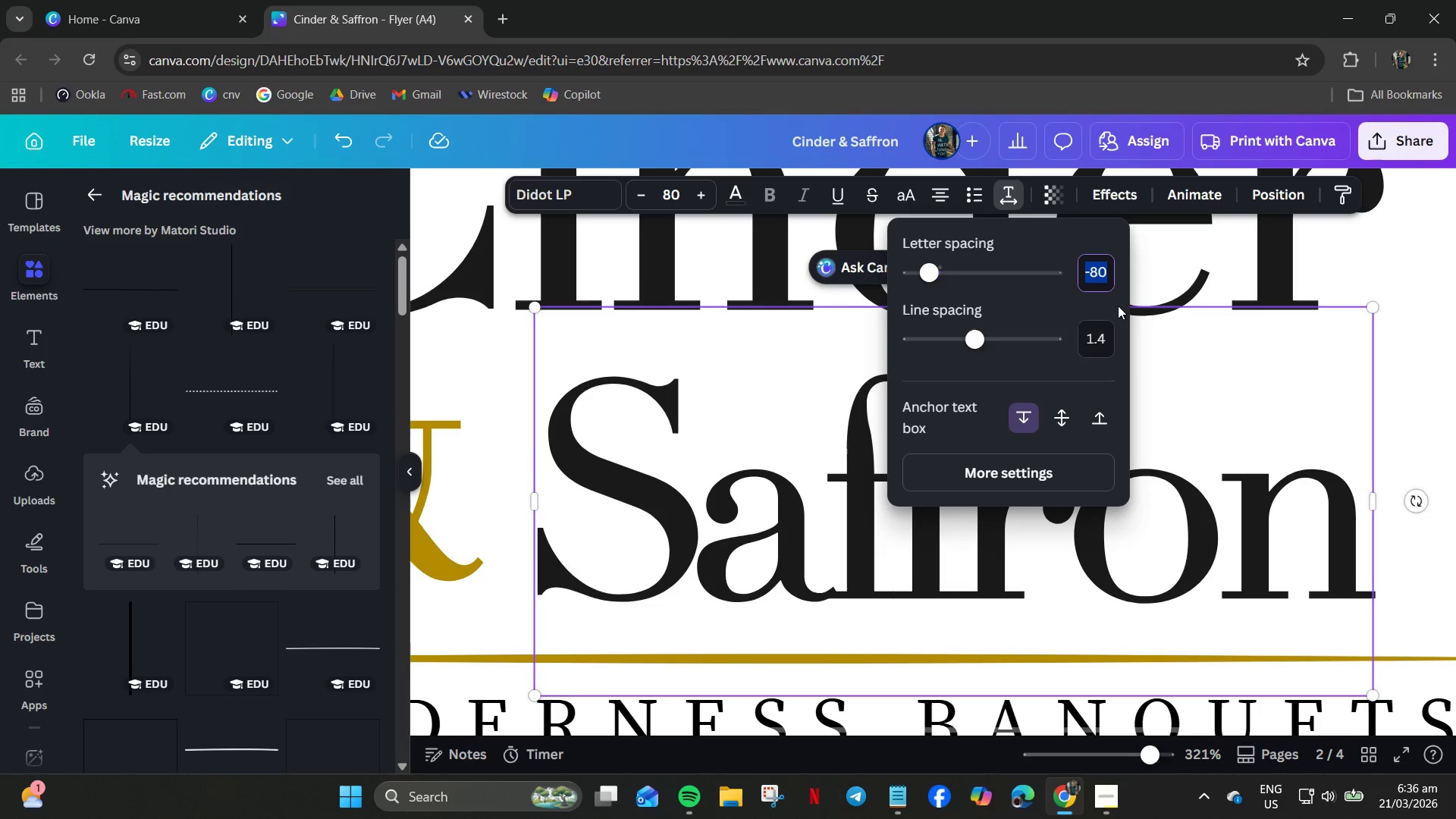 
key(ArrowRight)
 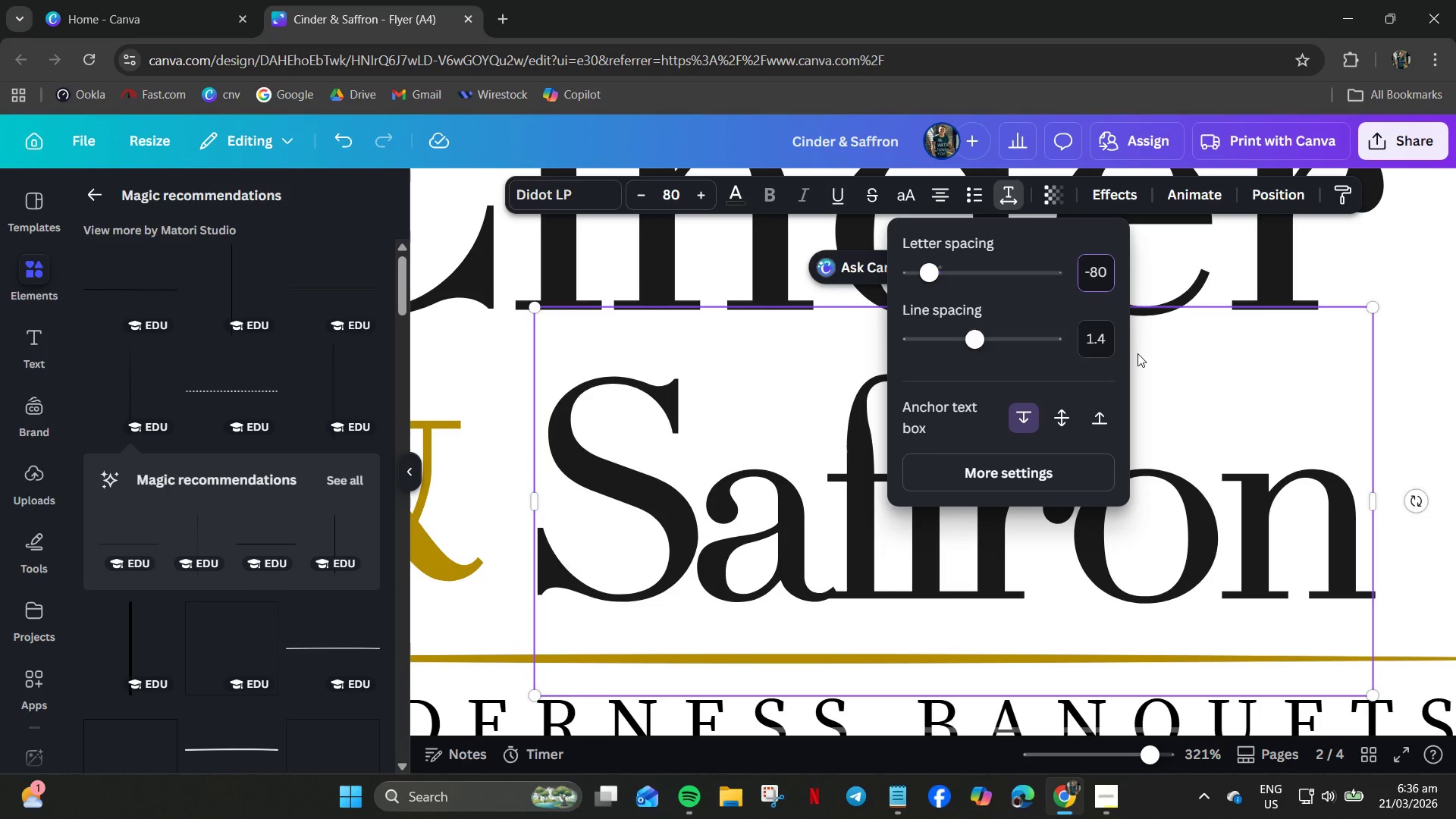 
key(Backspace)
 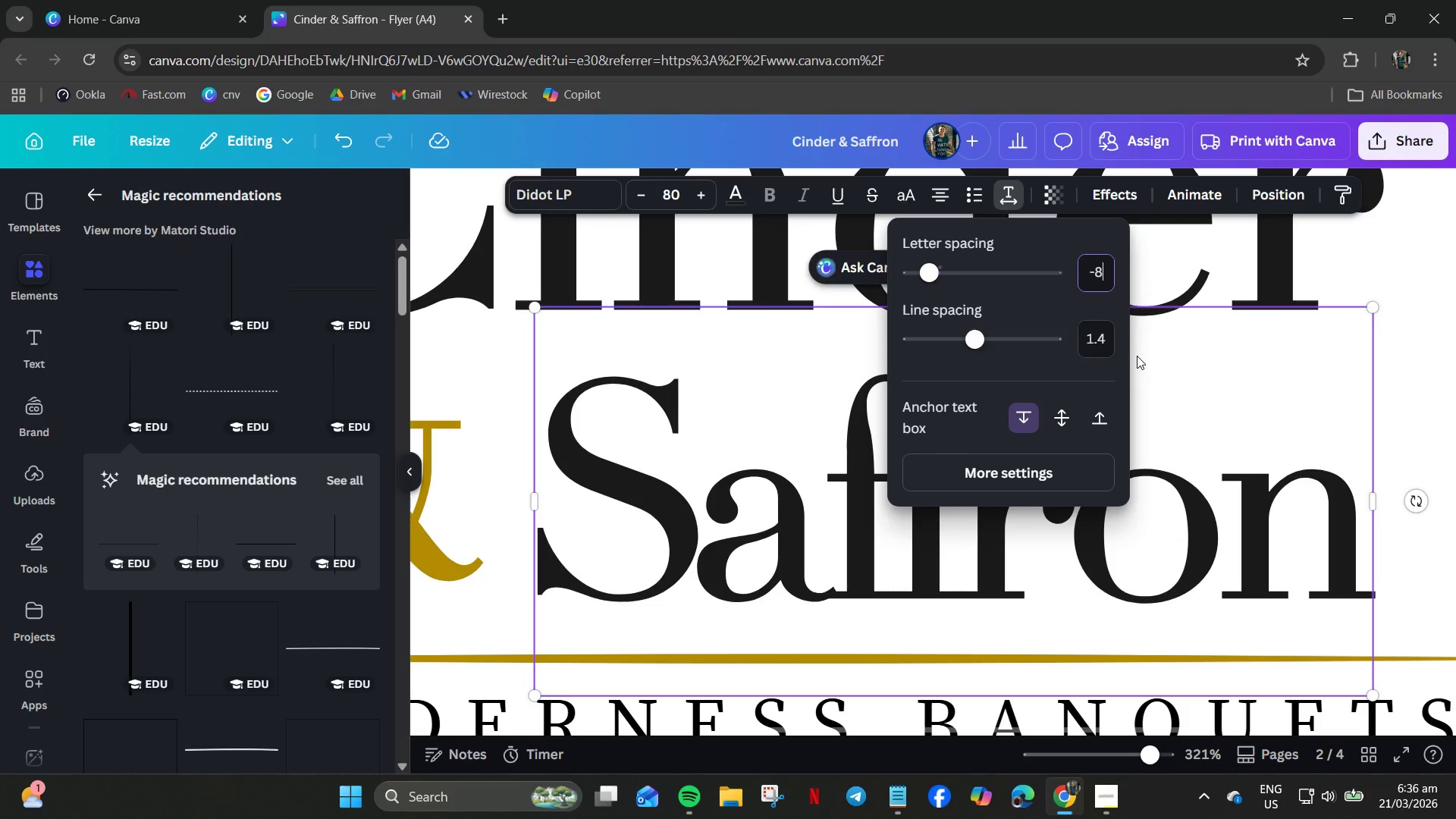 
key(Numpad2)
 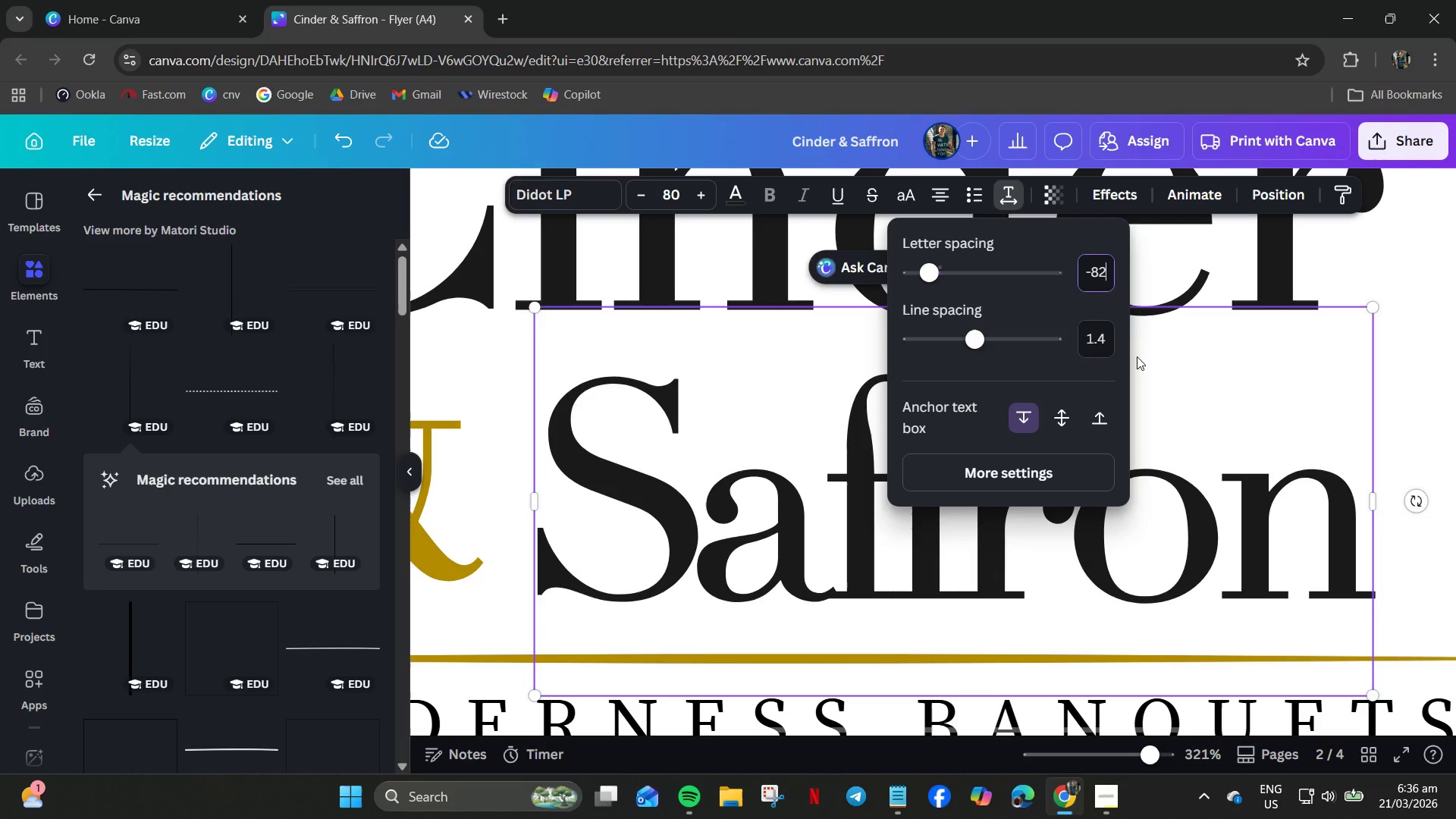 
key(NumpadEnter)
 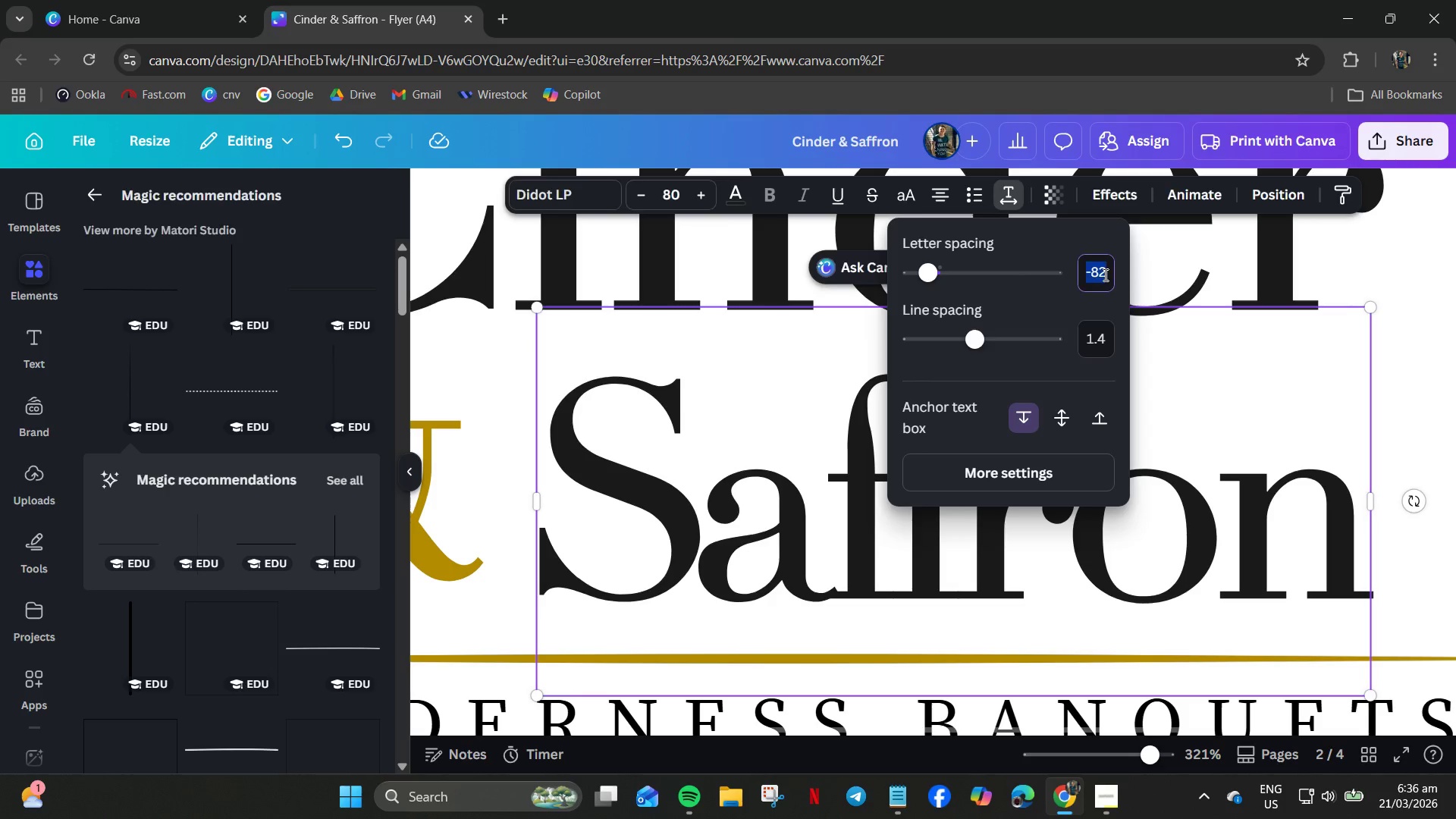 
double_click([1108, 278])
 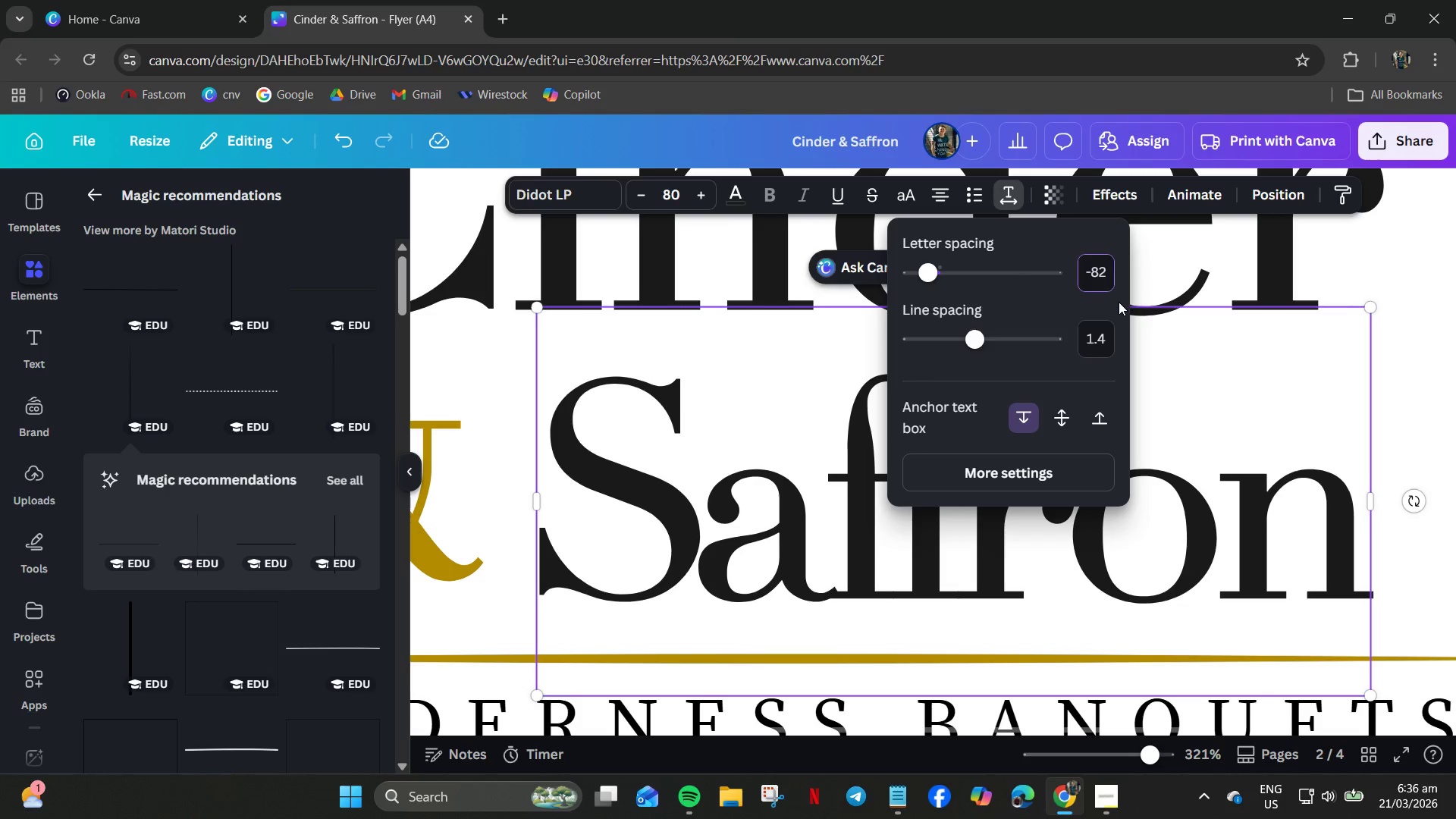 
key(Backspace)
 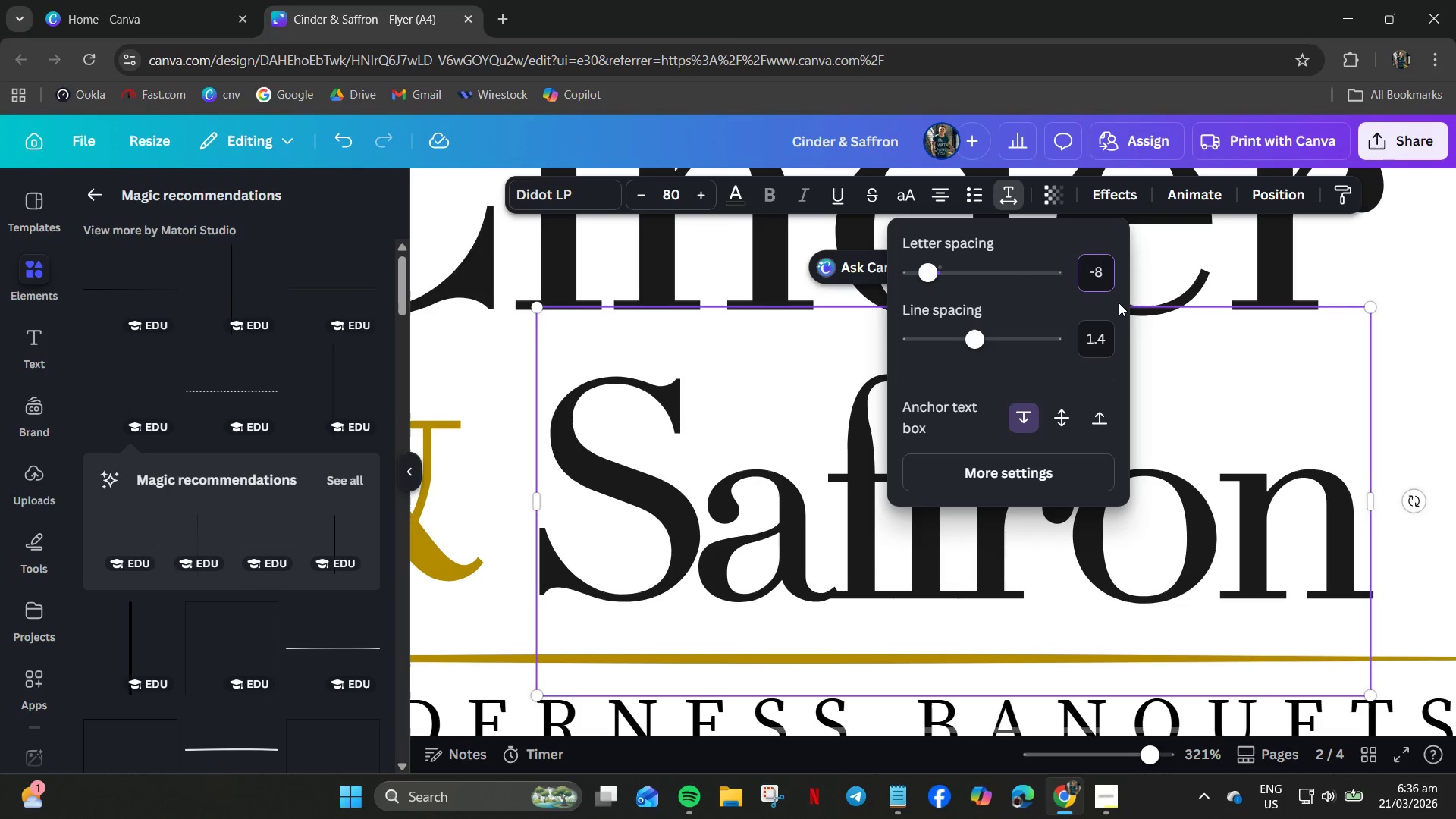 
key(Backspace)
 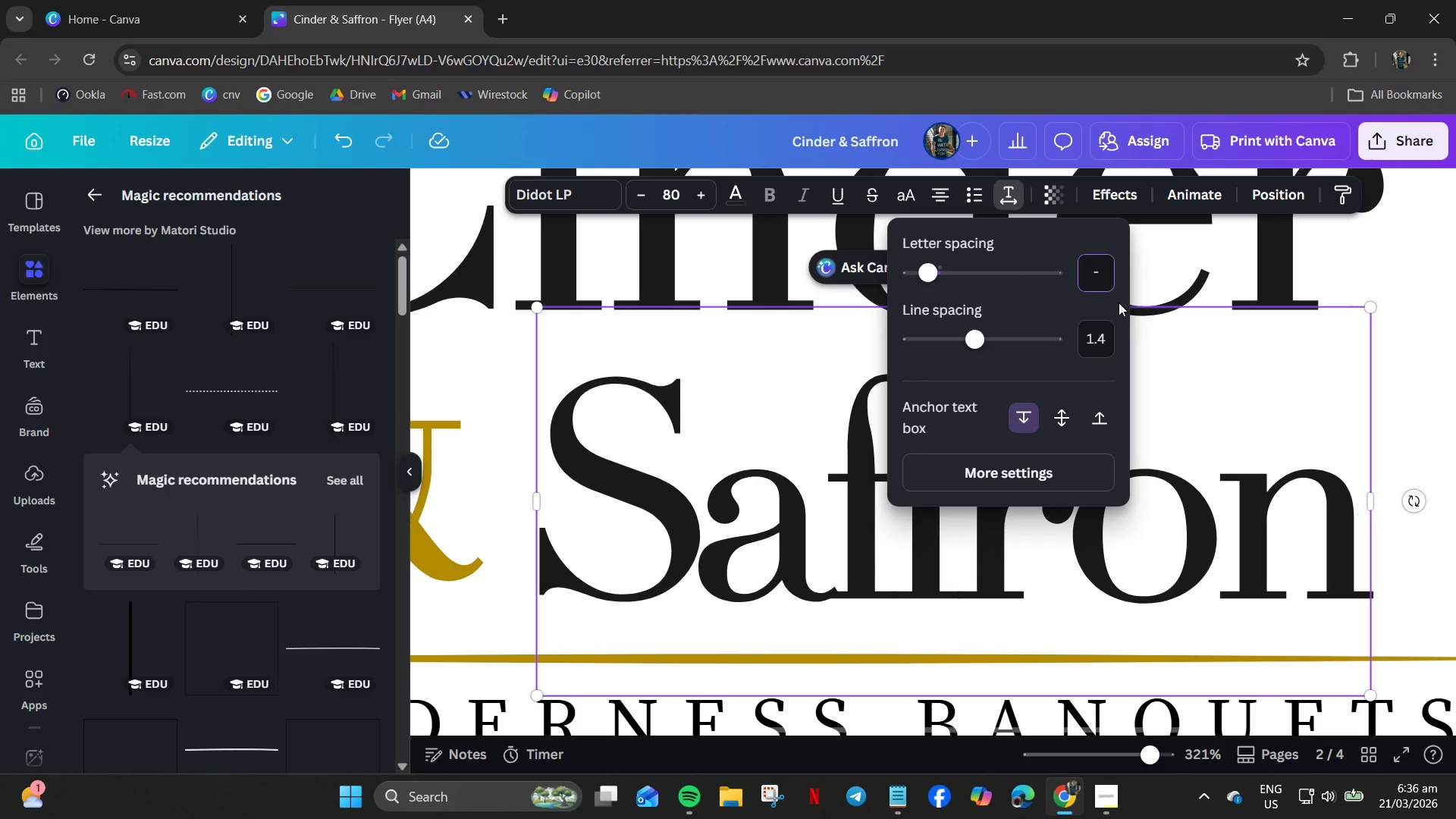 
key(Numpad7)
 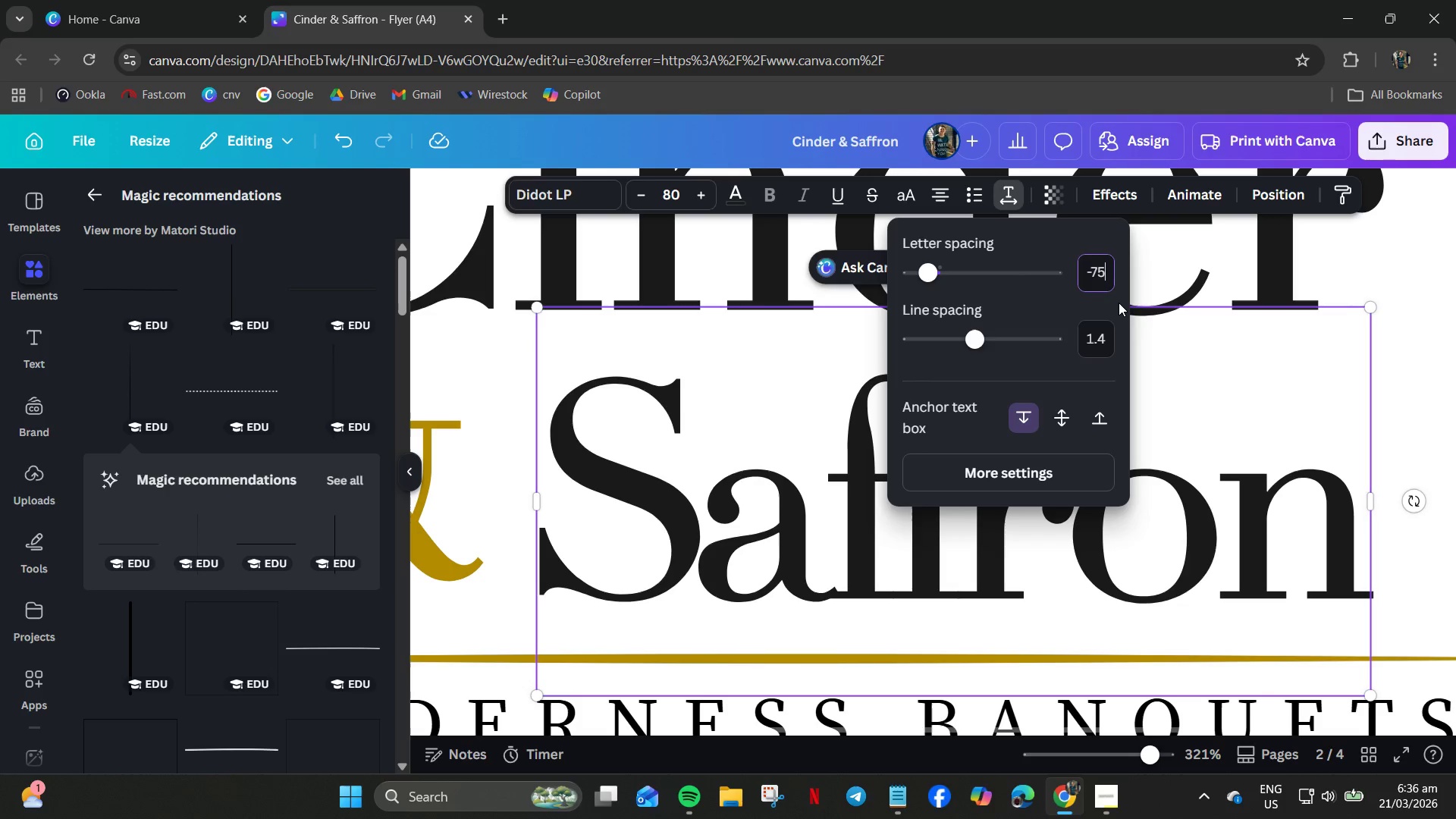 
key(Numpad5)
 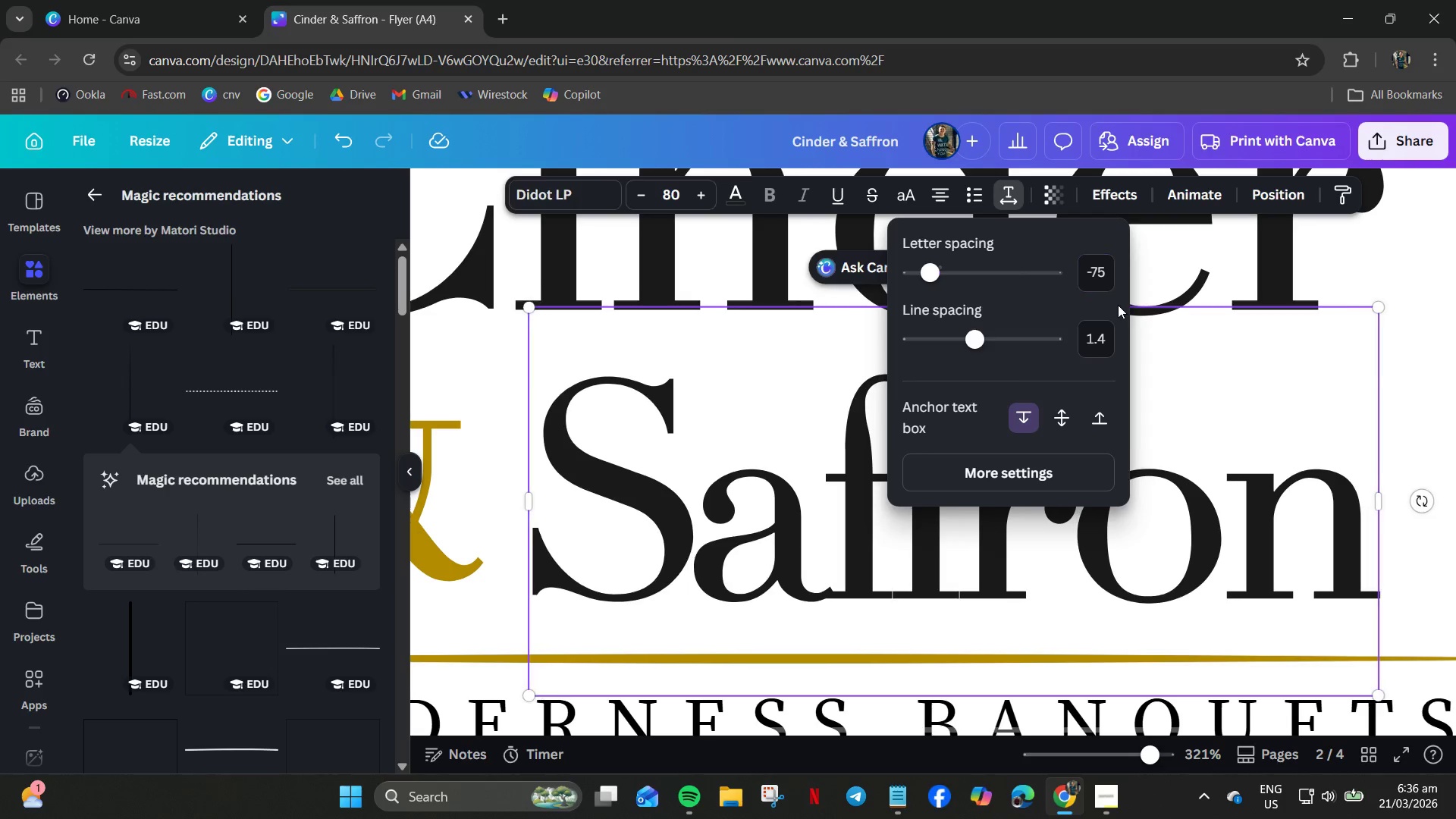 
key(NumpadEnter)
 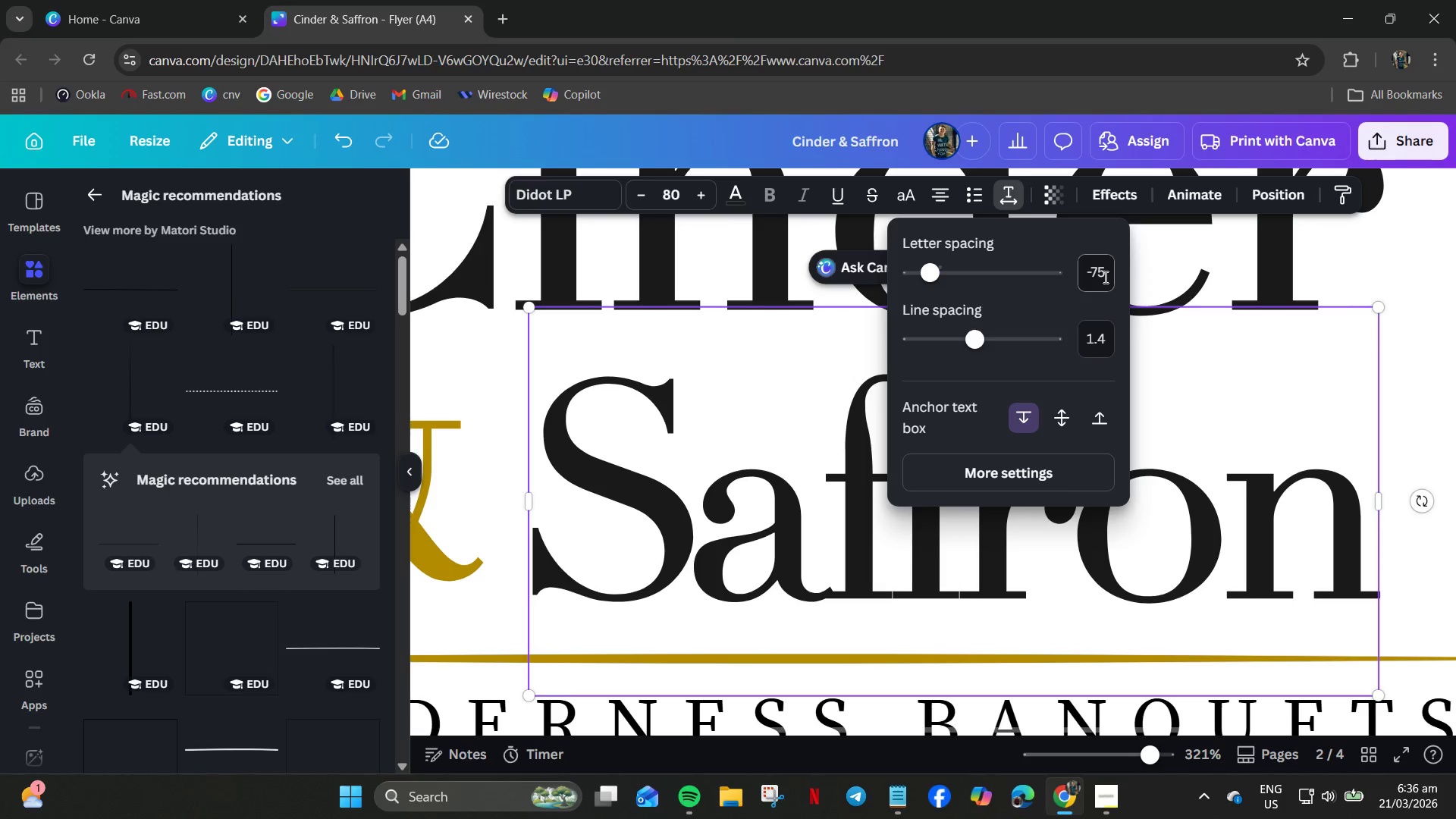 
double_click([1105, 277])
 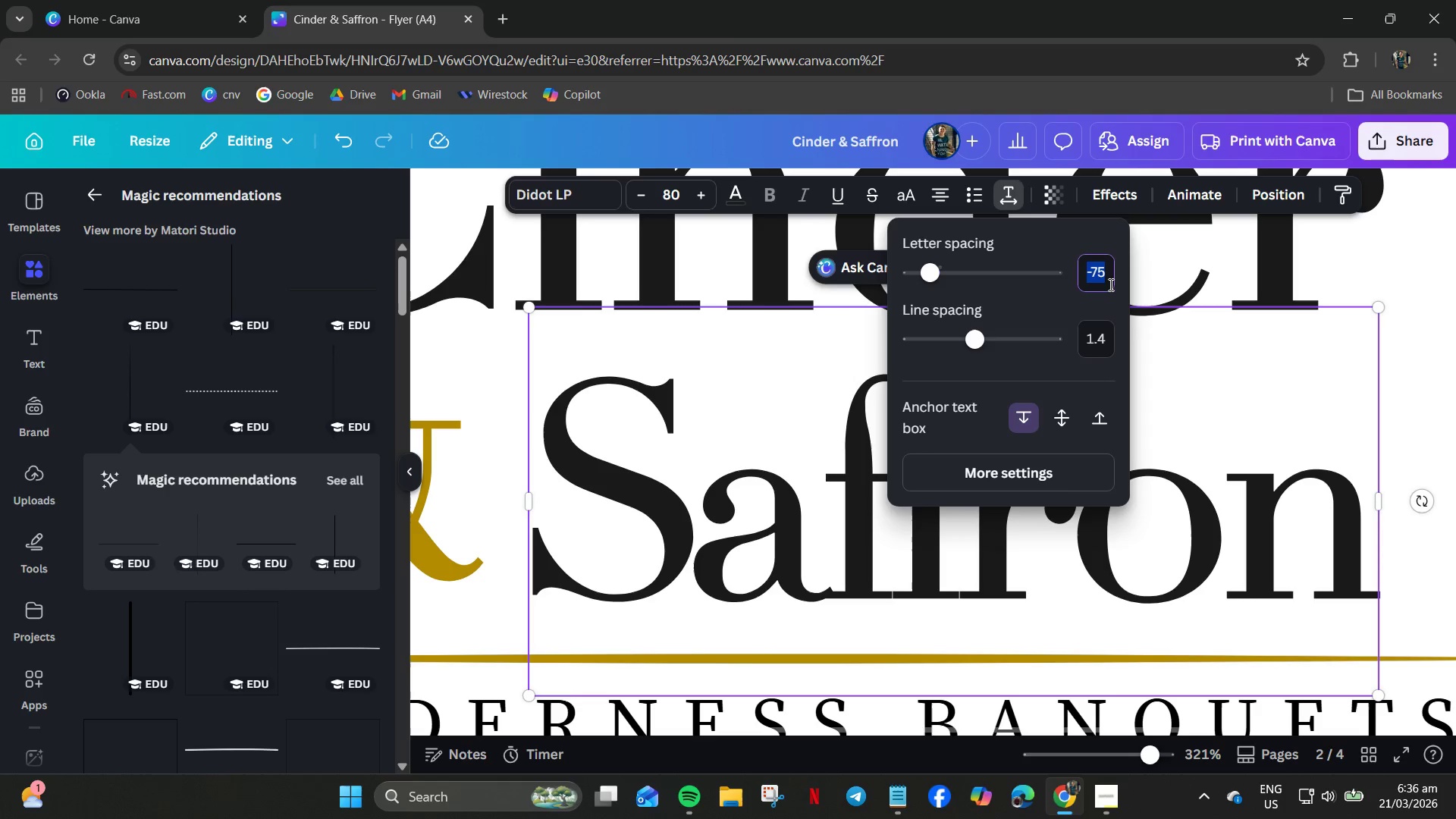 
key(ArrowRight)
 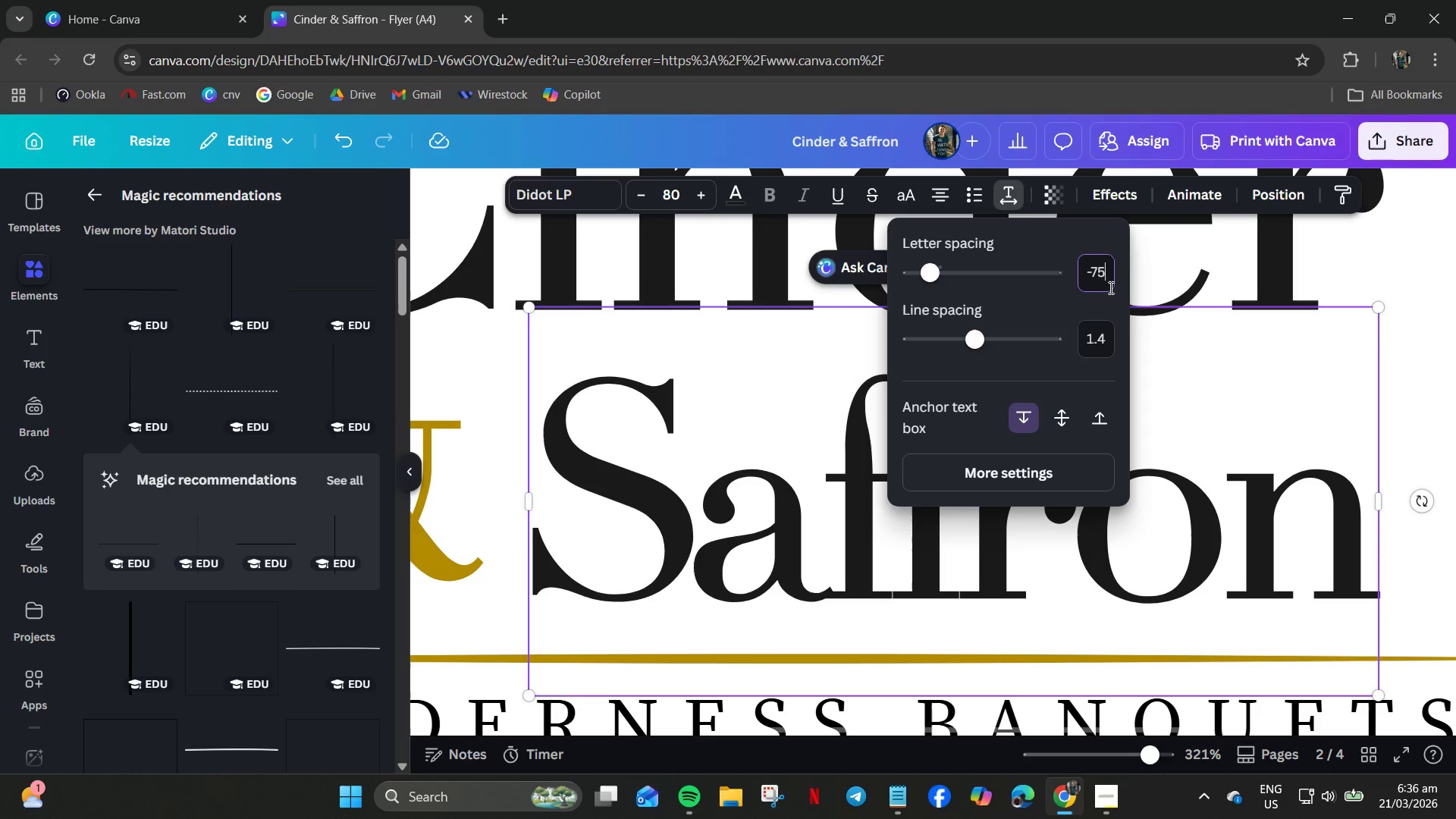 
key(Backspace)
 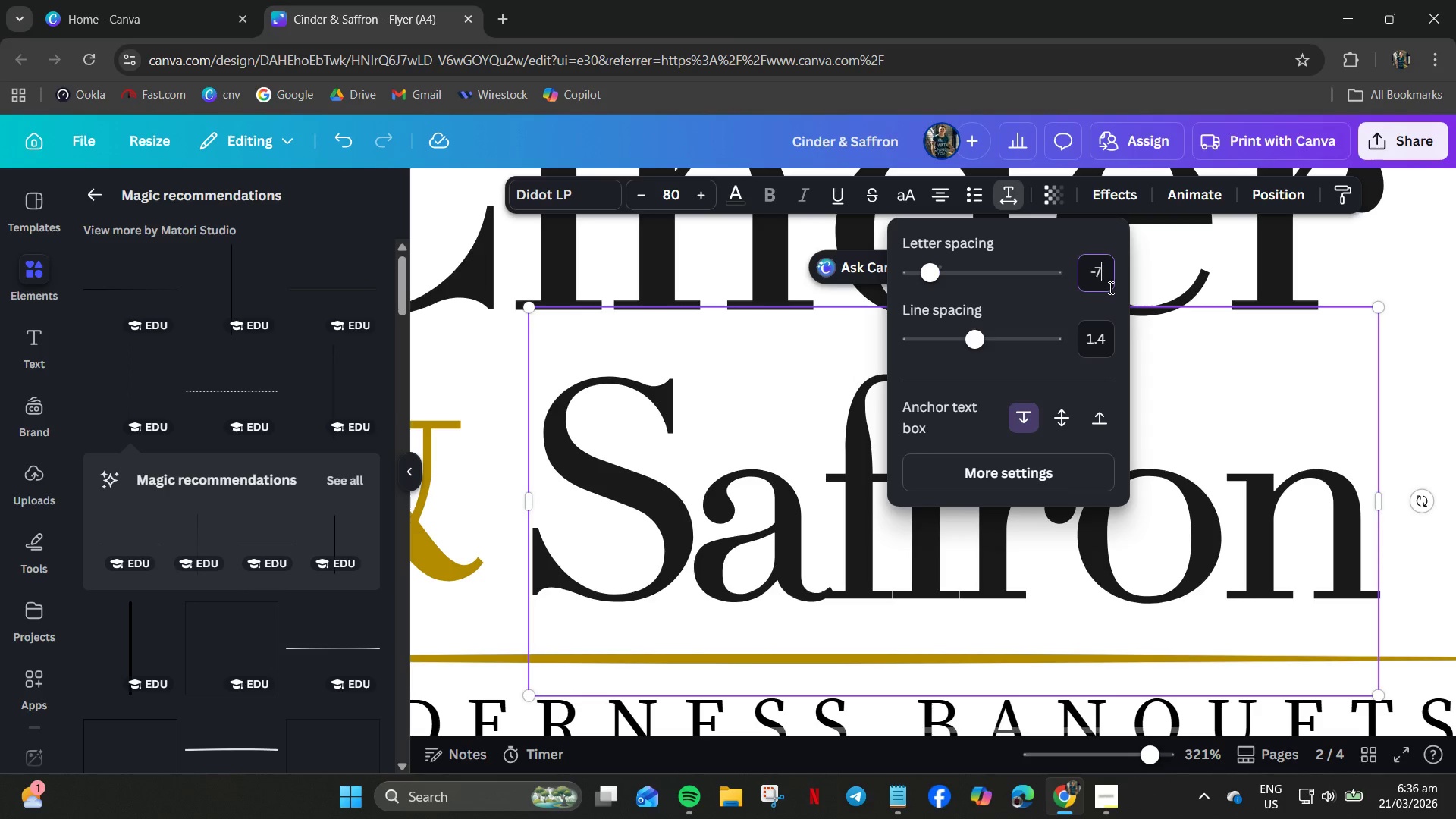 
key(Numpad8)
 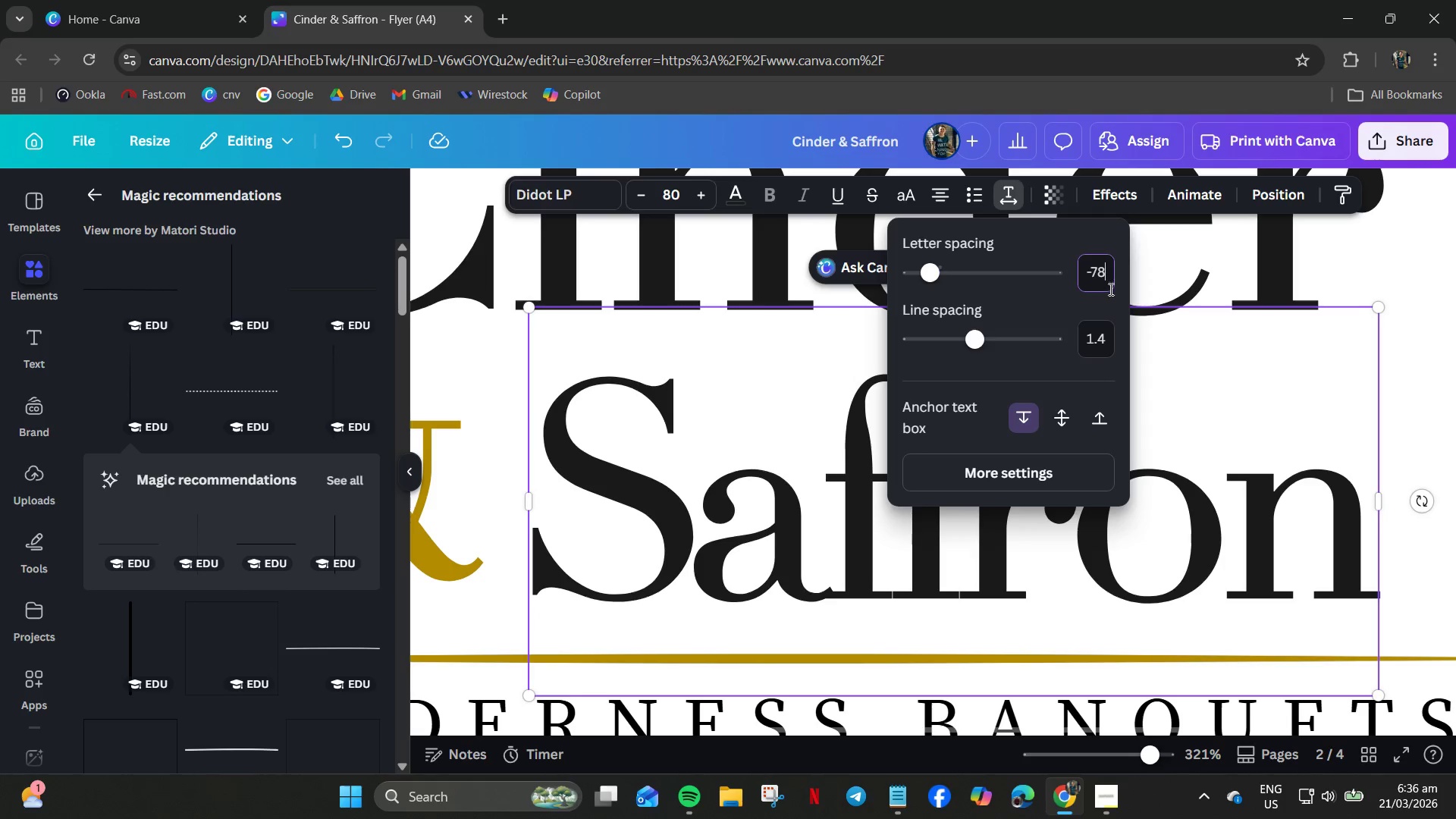 
key(NumpadEnter)
 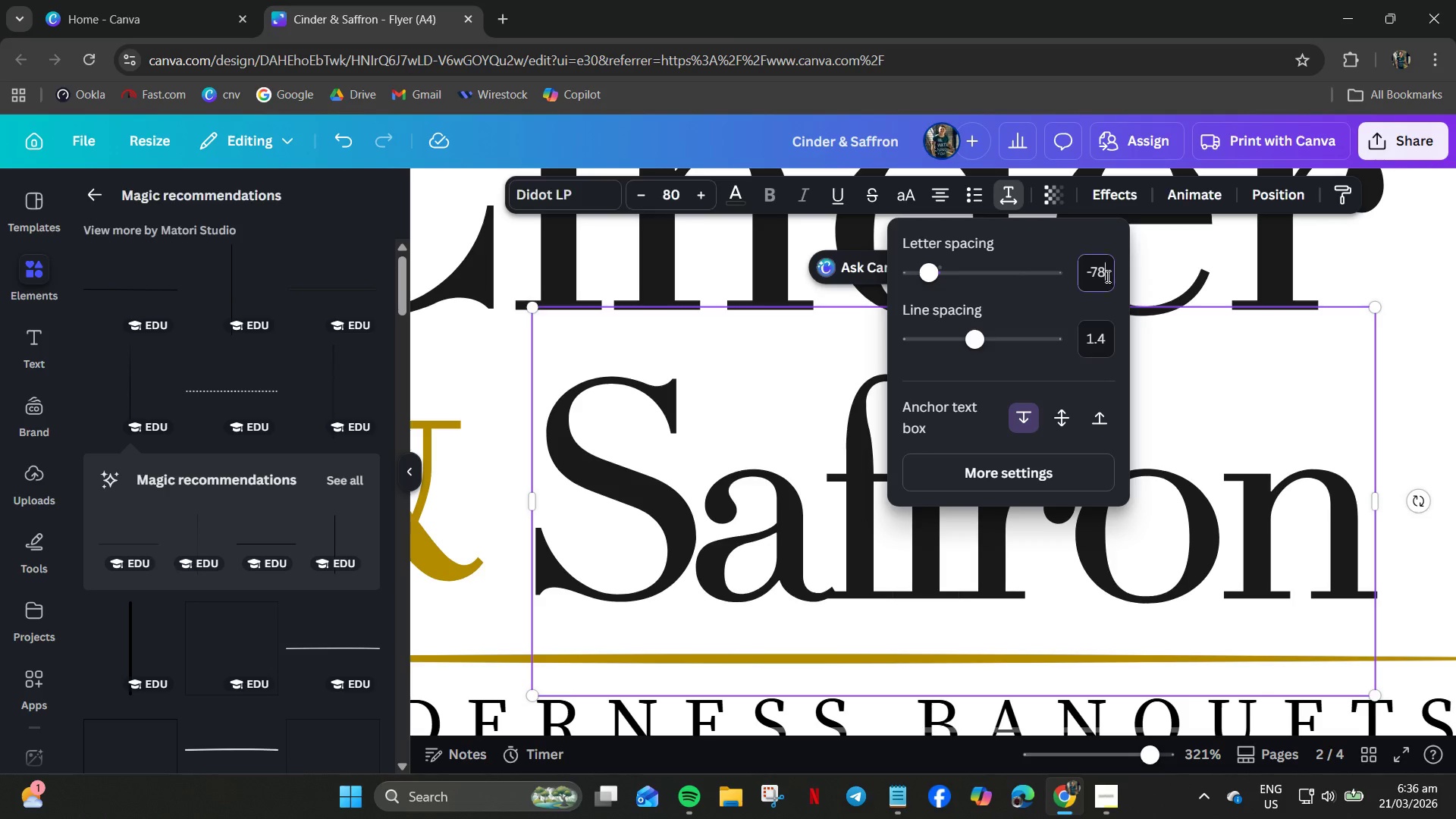 
double_click([1106, 276])
 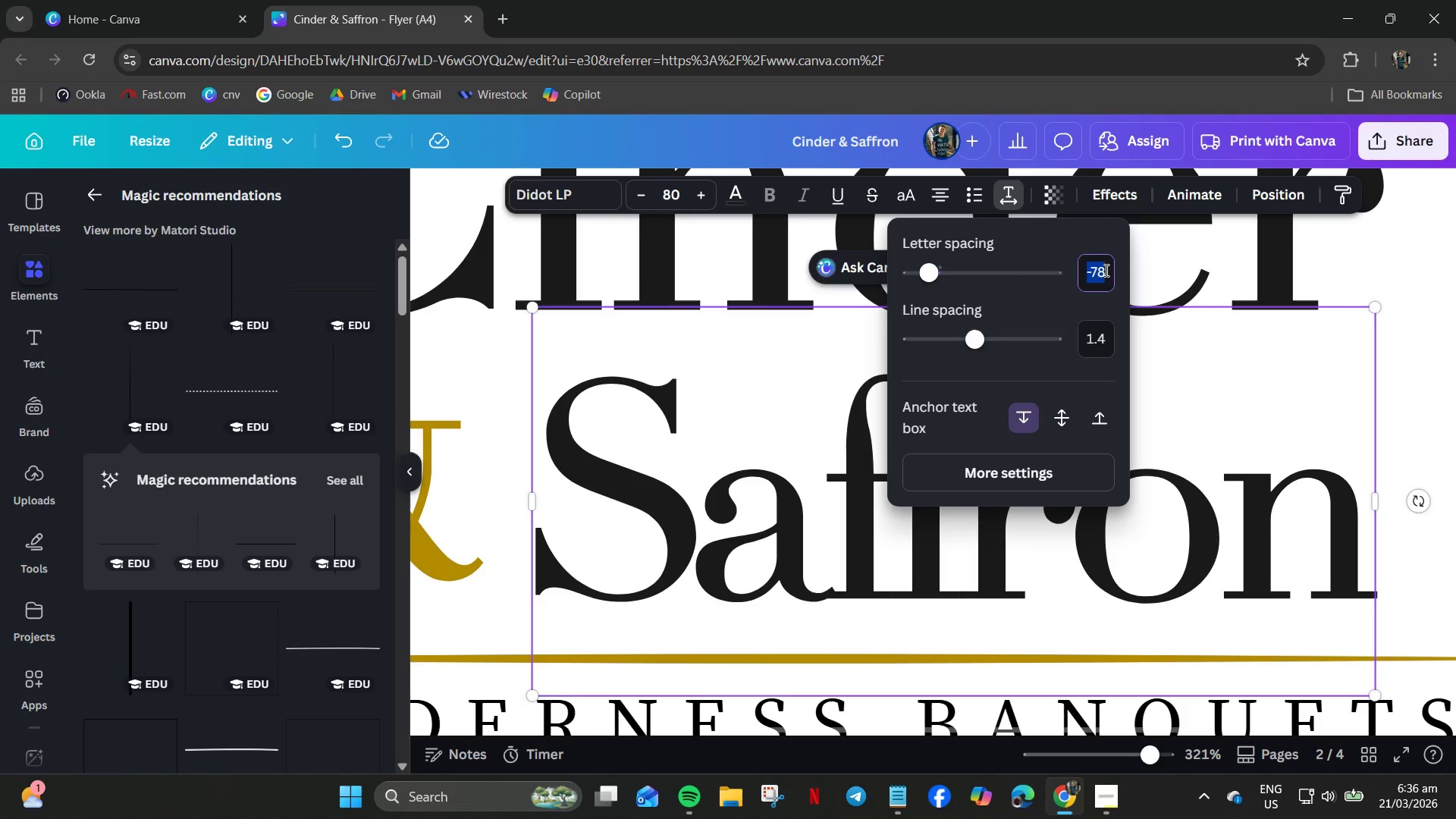 
triple_click([1104, 269])
 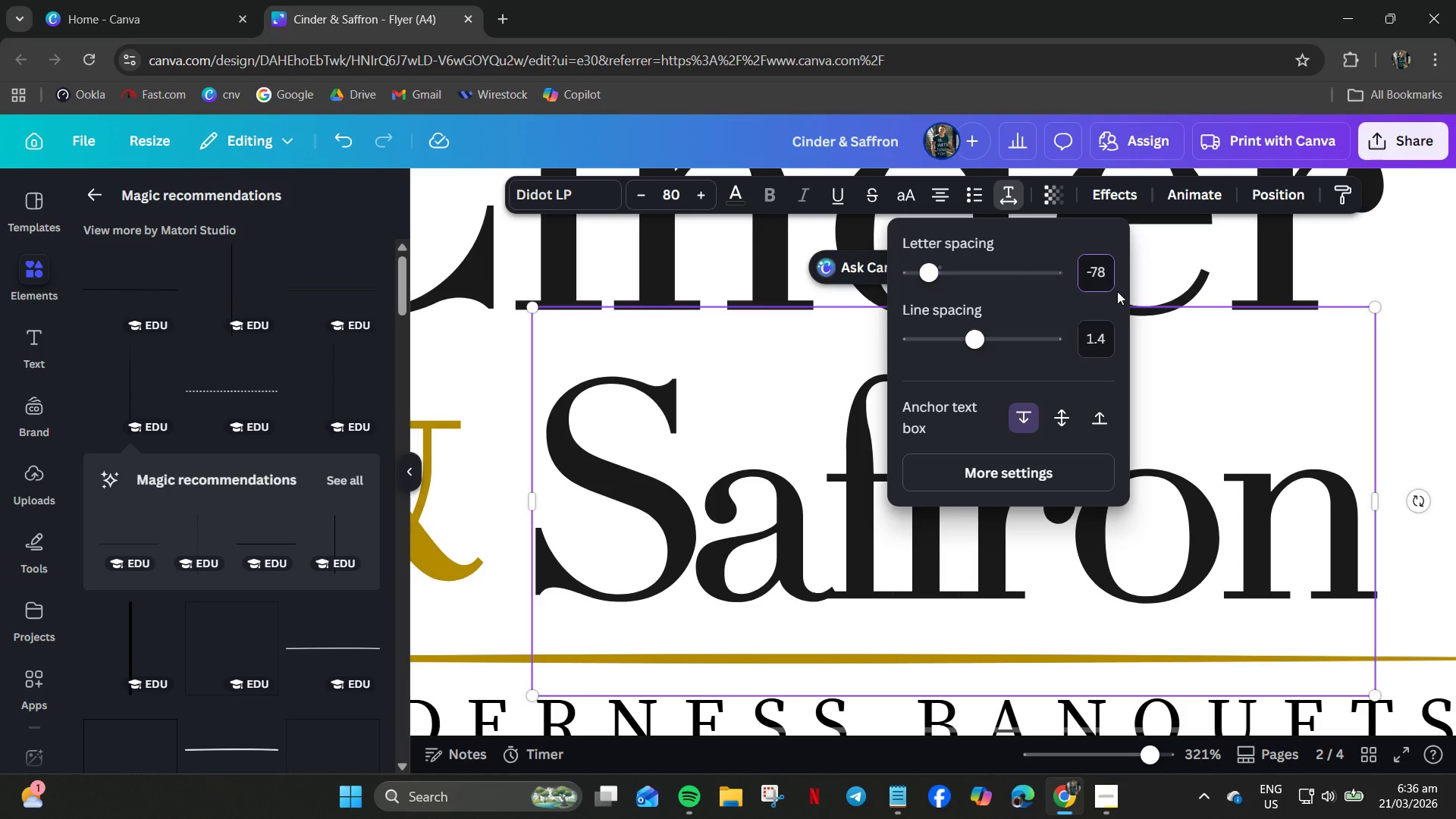 
key(Backspace)
 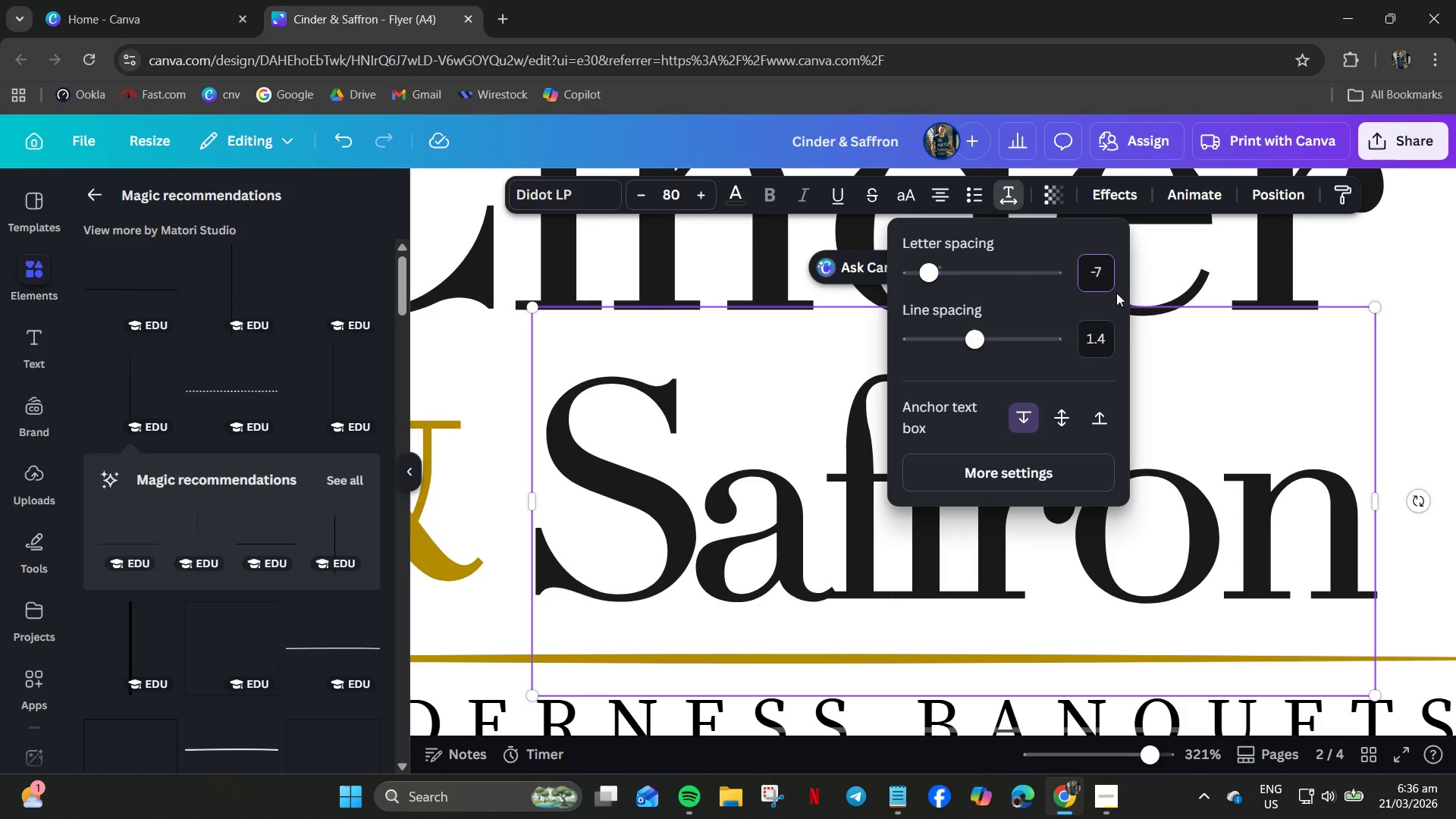 
key(Numpad9)
 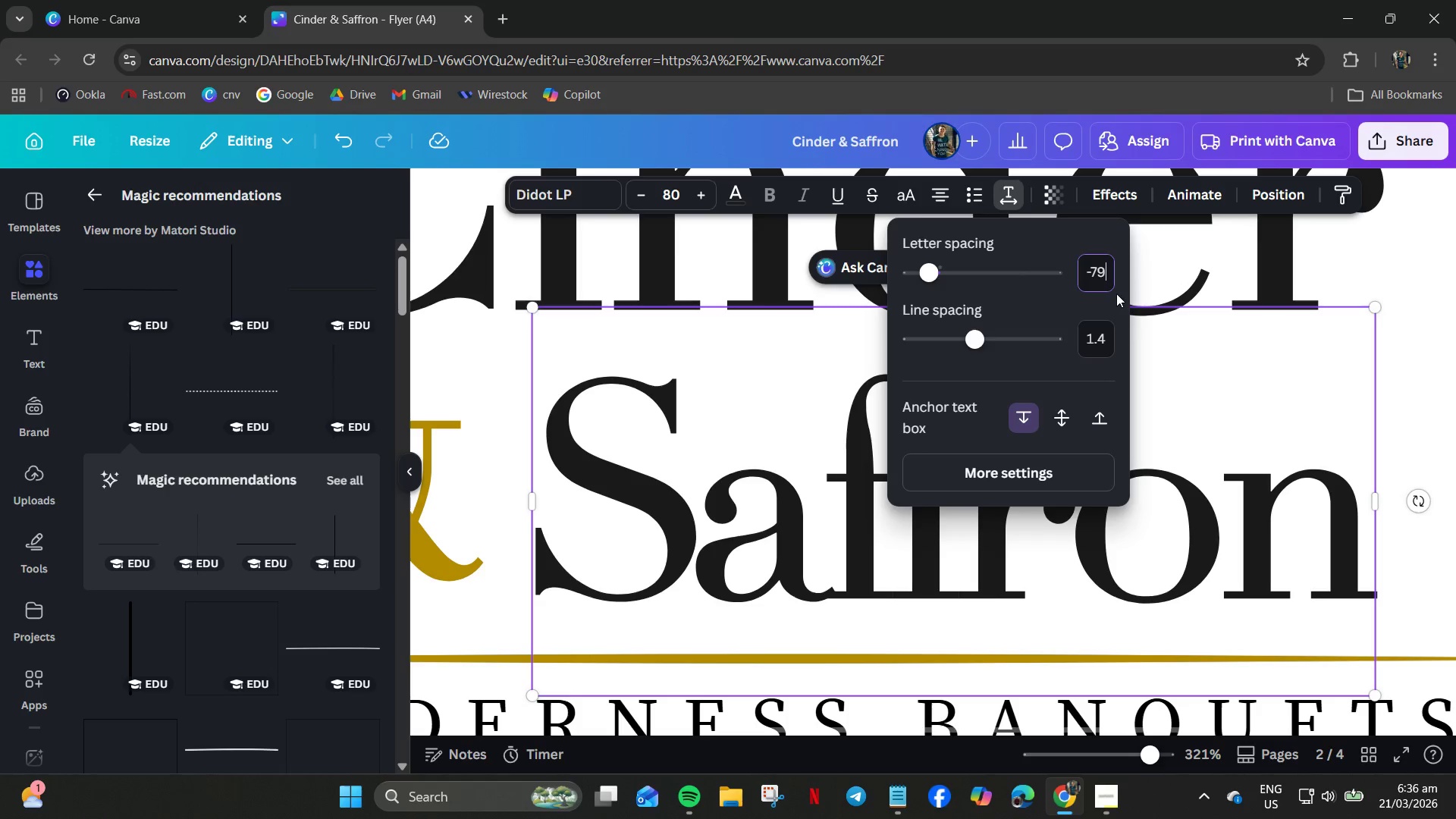 
key(NumpadEnter)
 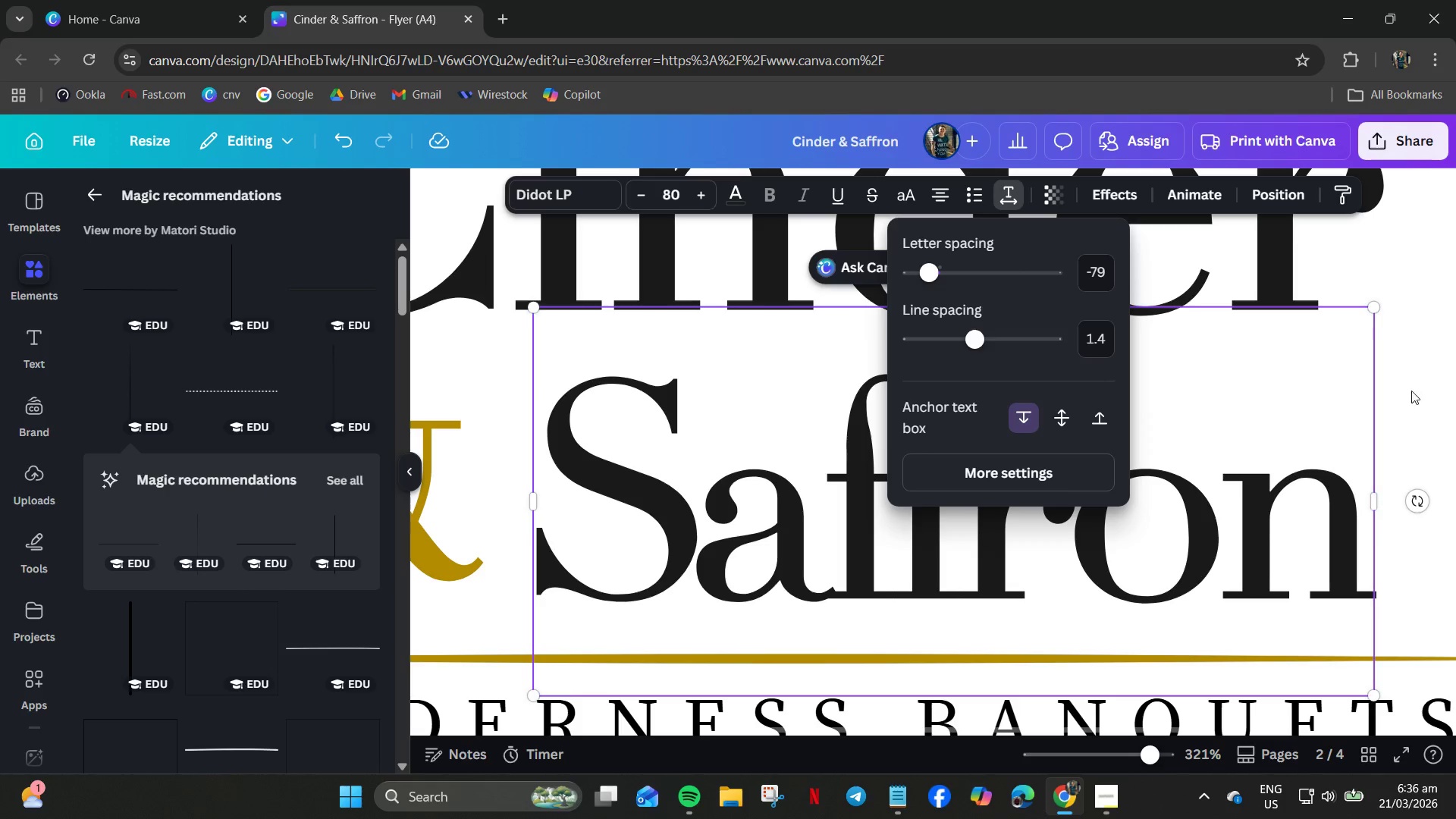 
left_click([1415, 368])
 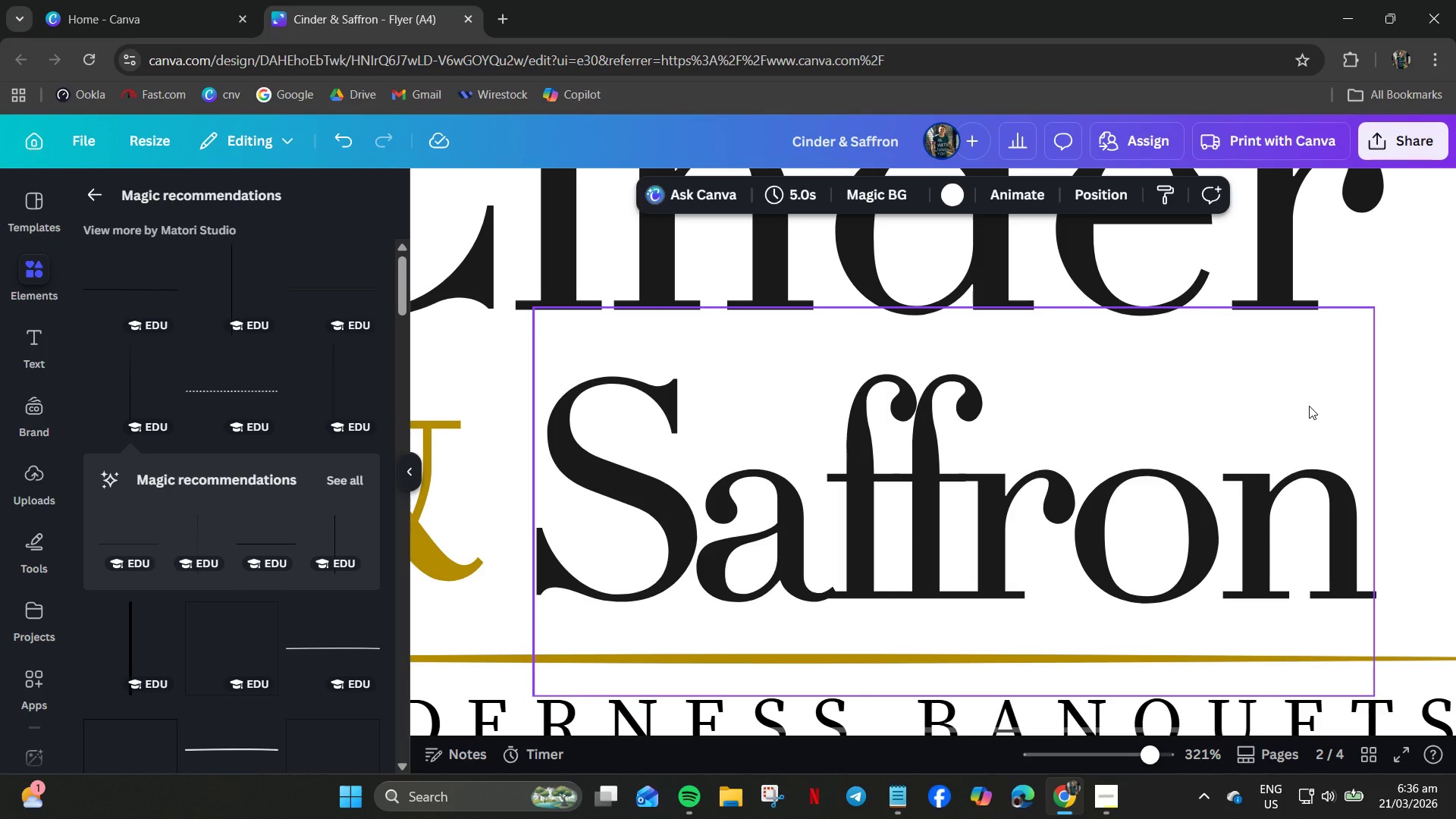 
wait(9.67)
 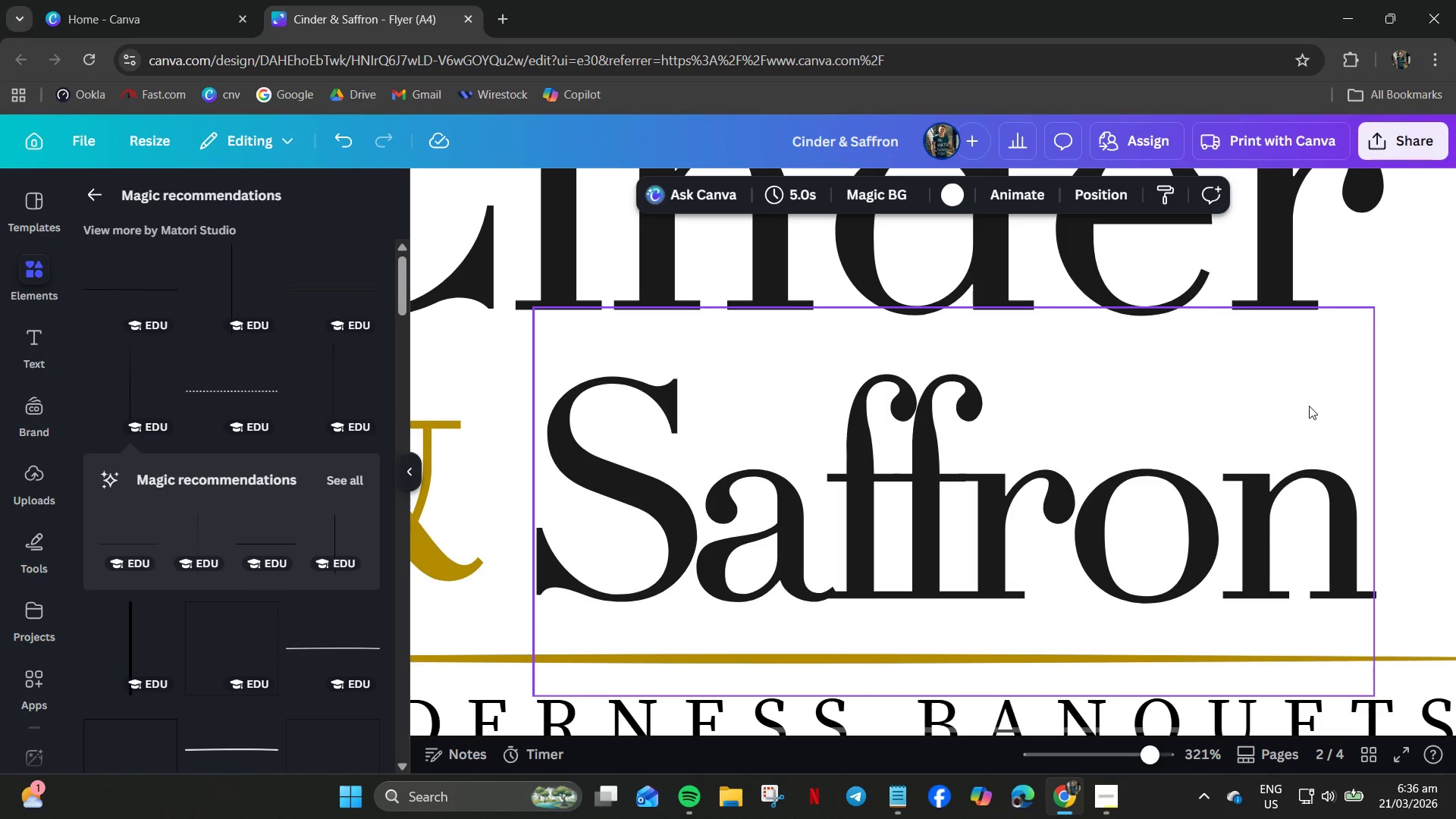 
hold_key(key=ControlLeft, duration=0.69)
scroll: coordinate [996, 522], scroll_direction: down, amount: 3.0
 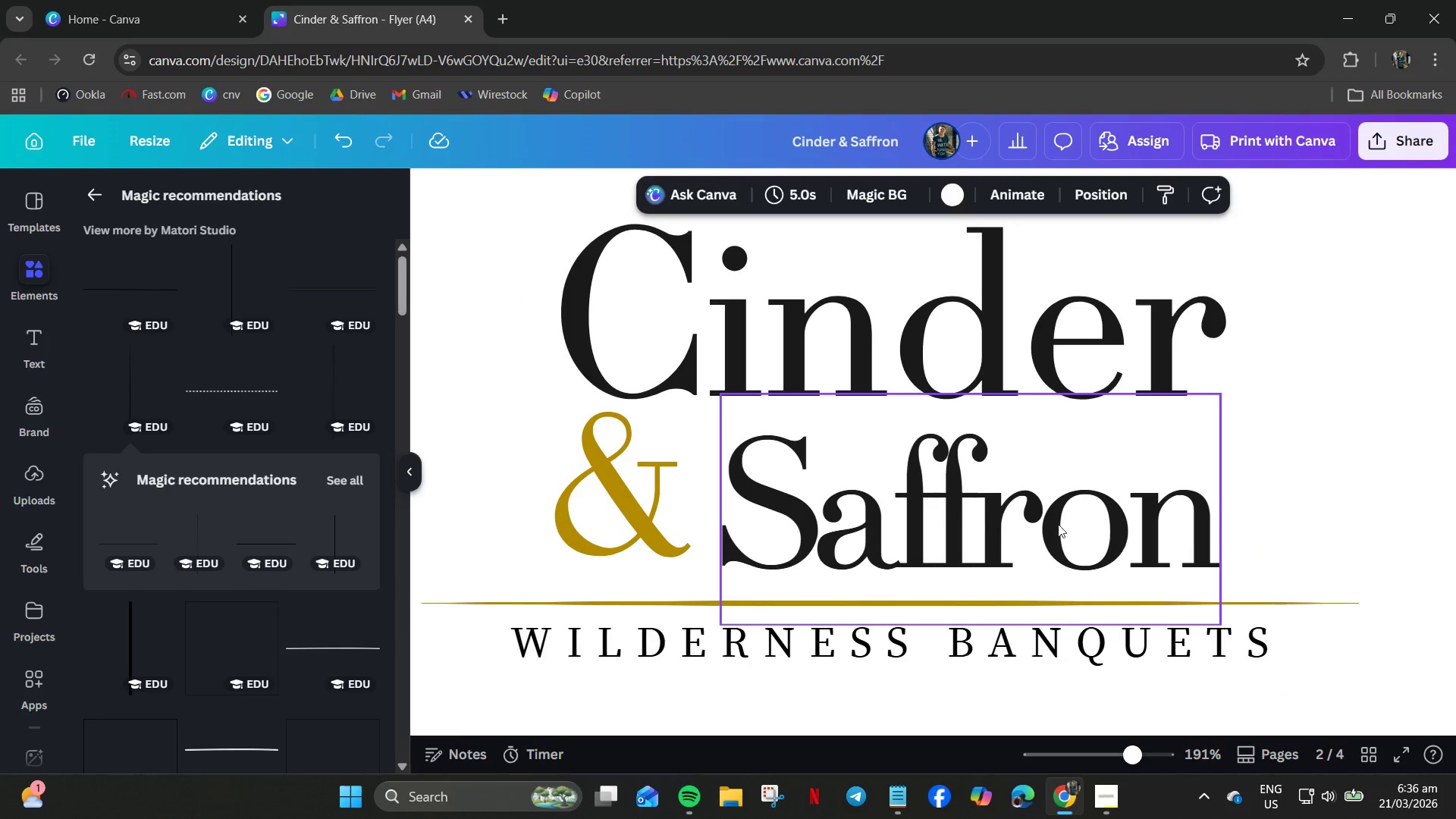 
hold_key(key=ControlLeft, duration=0.66)
scroll: coordinate [950, 501], scroll_direction: down, amount: 2.0
 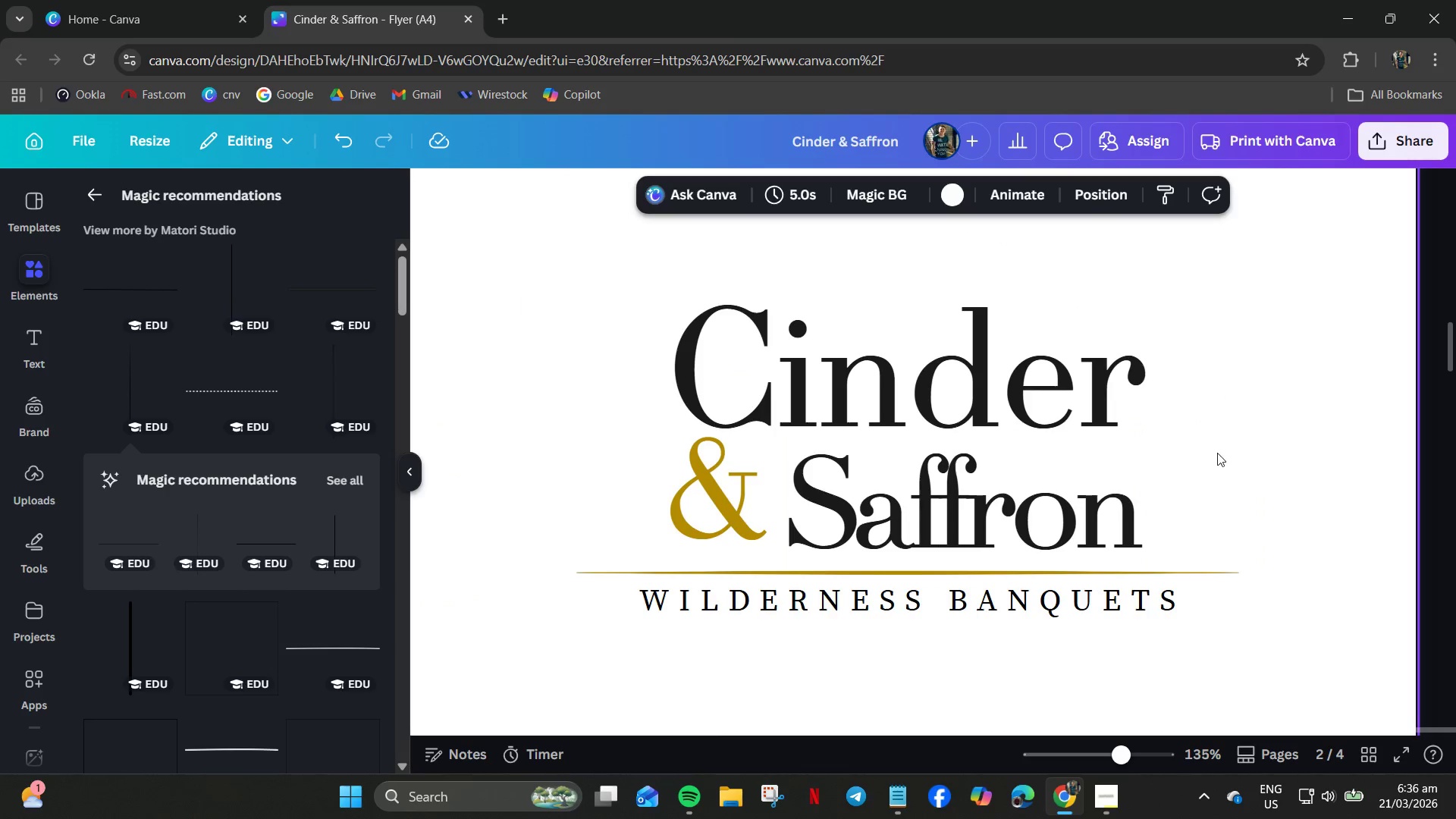 
left_click([1218, 453])
 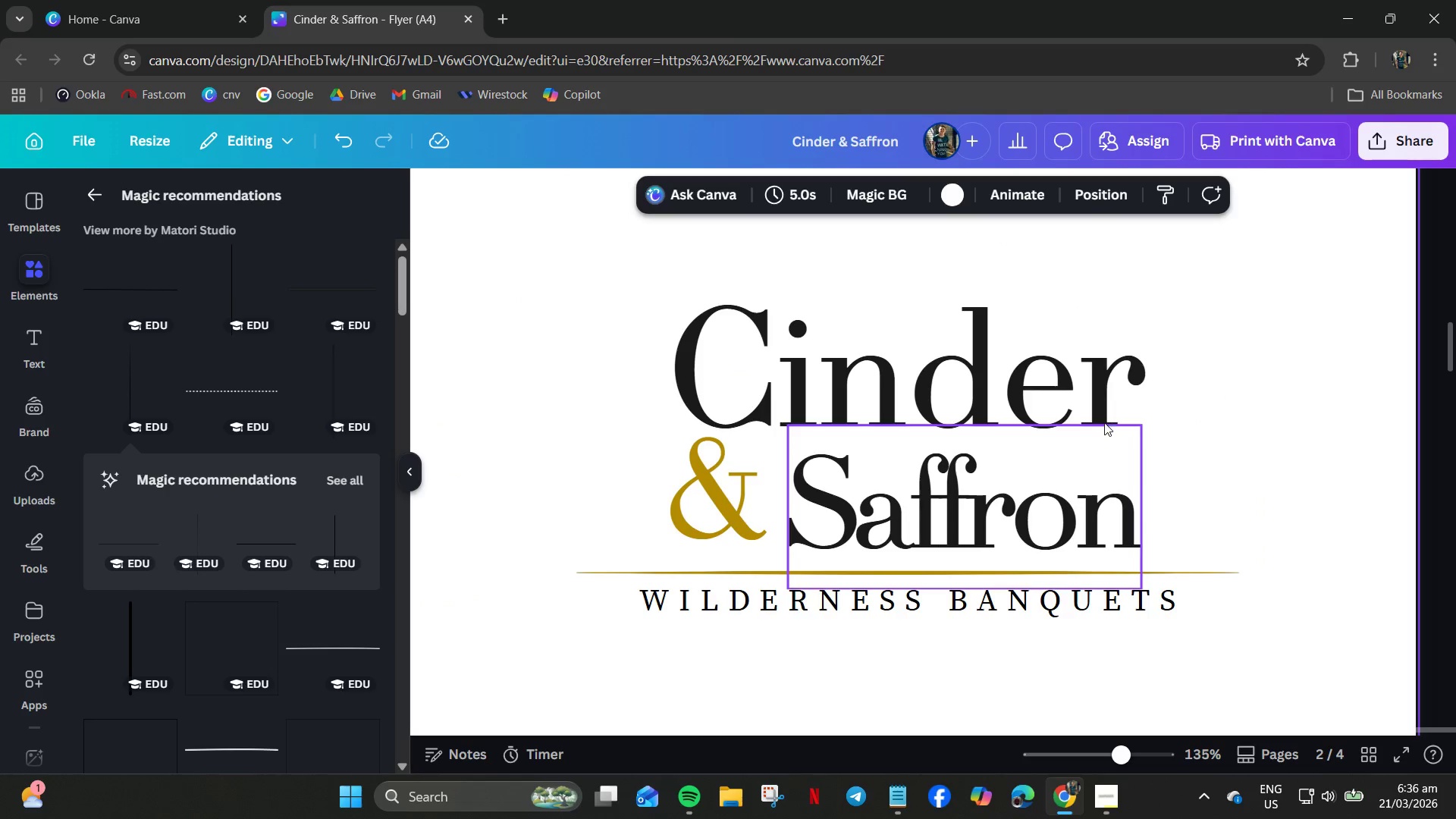 
left_click([929, 356])
 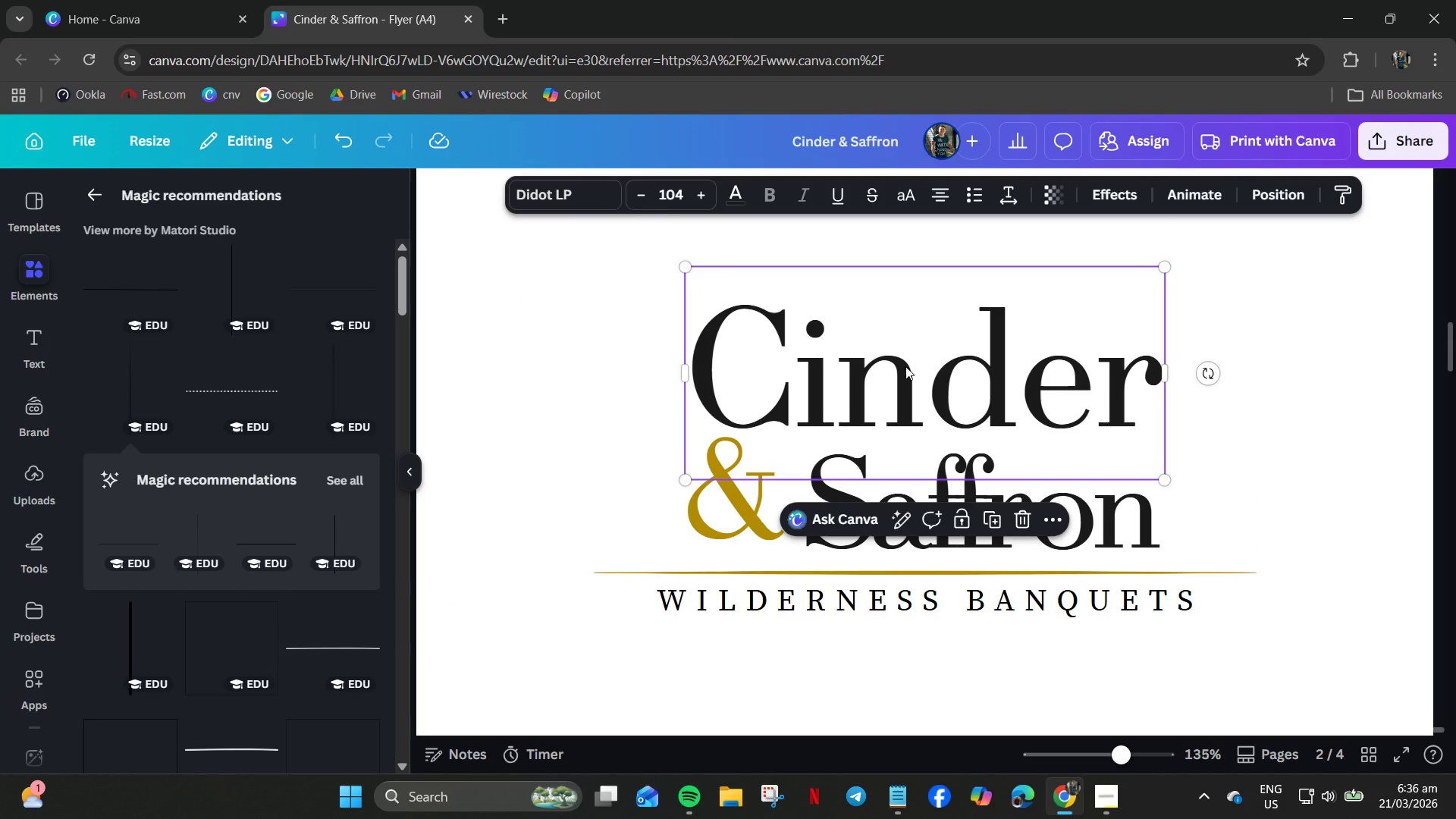 
left_click([896, 369])
 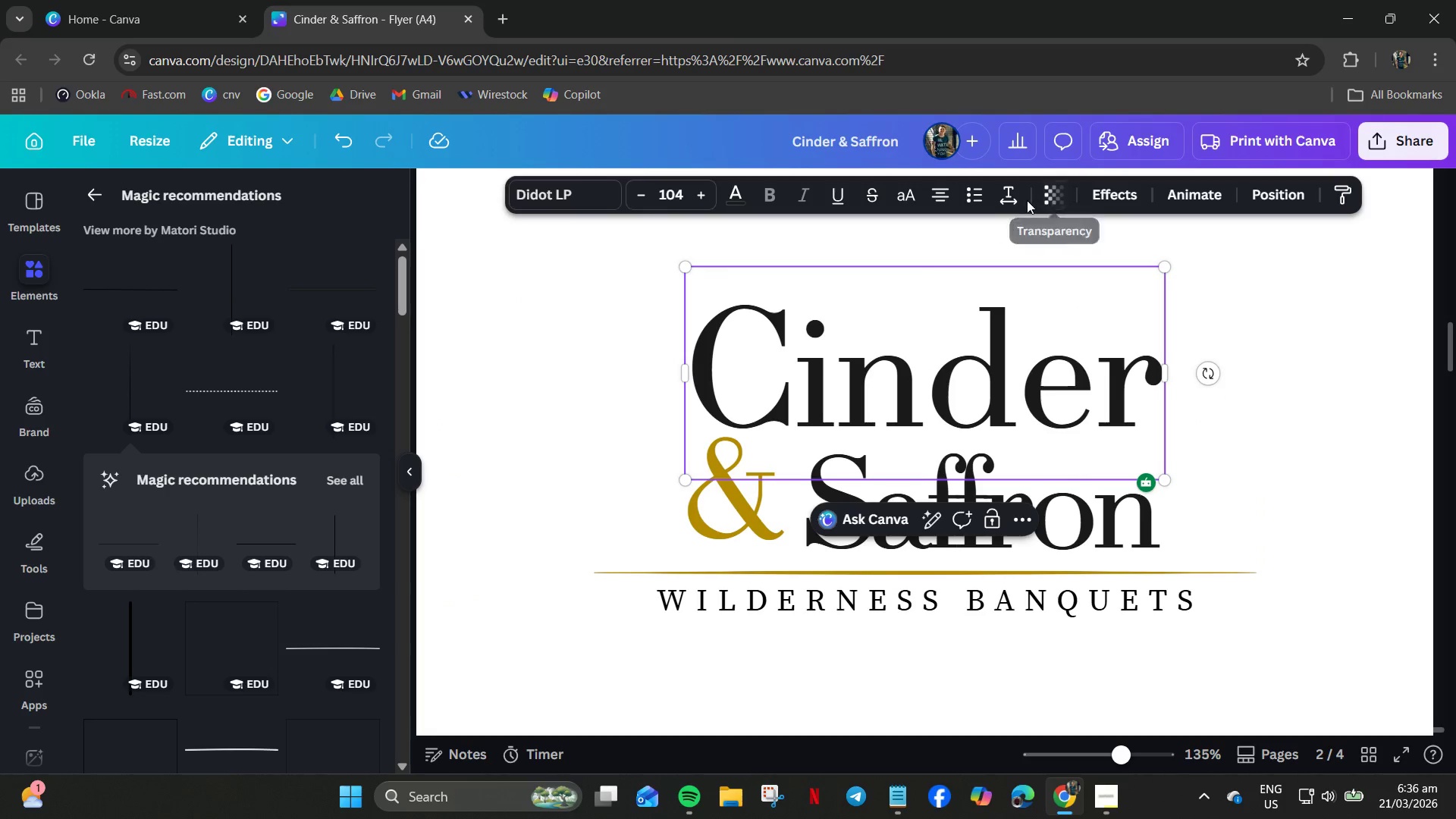 
left_click([1017, 199])
 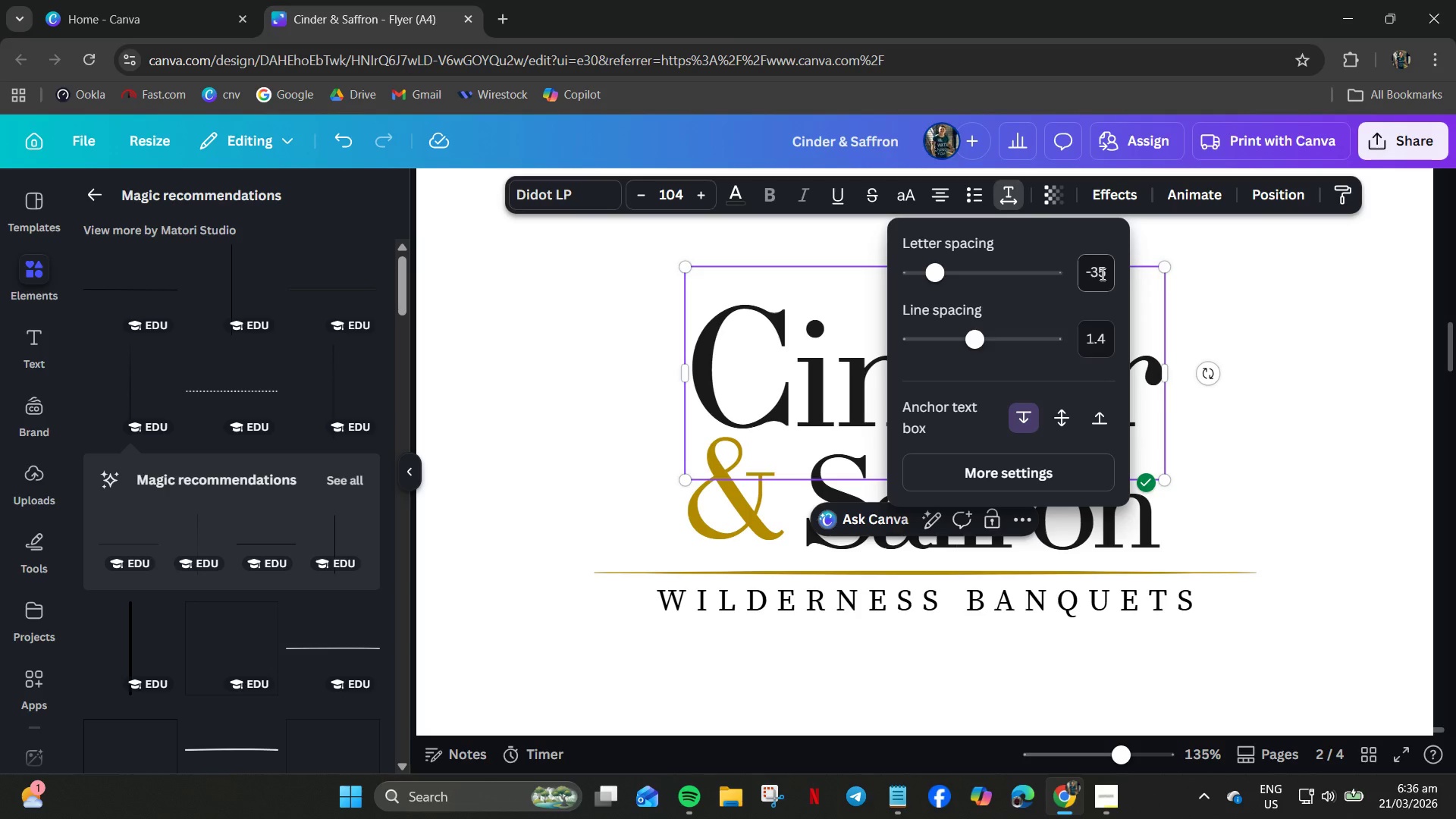 
left_click([1106, 271])
 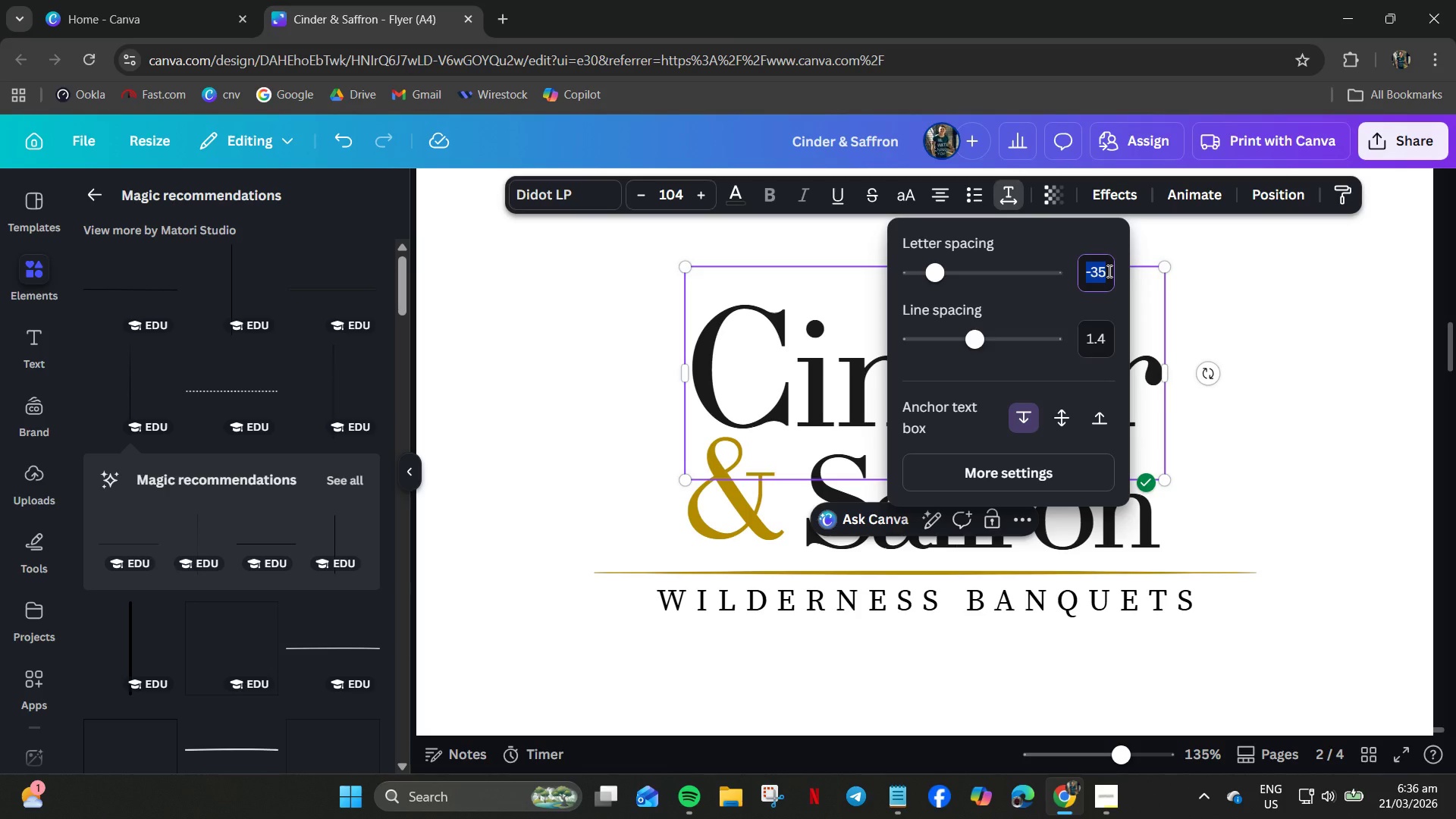 
left_click([1108, 271])
 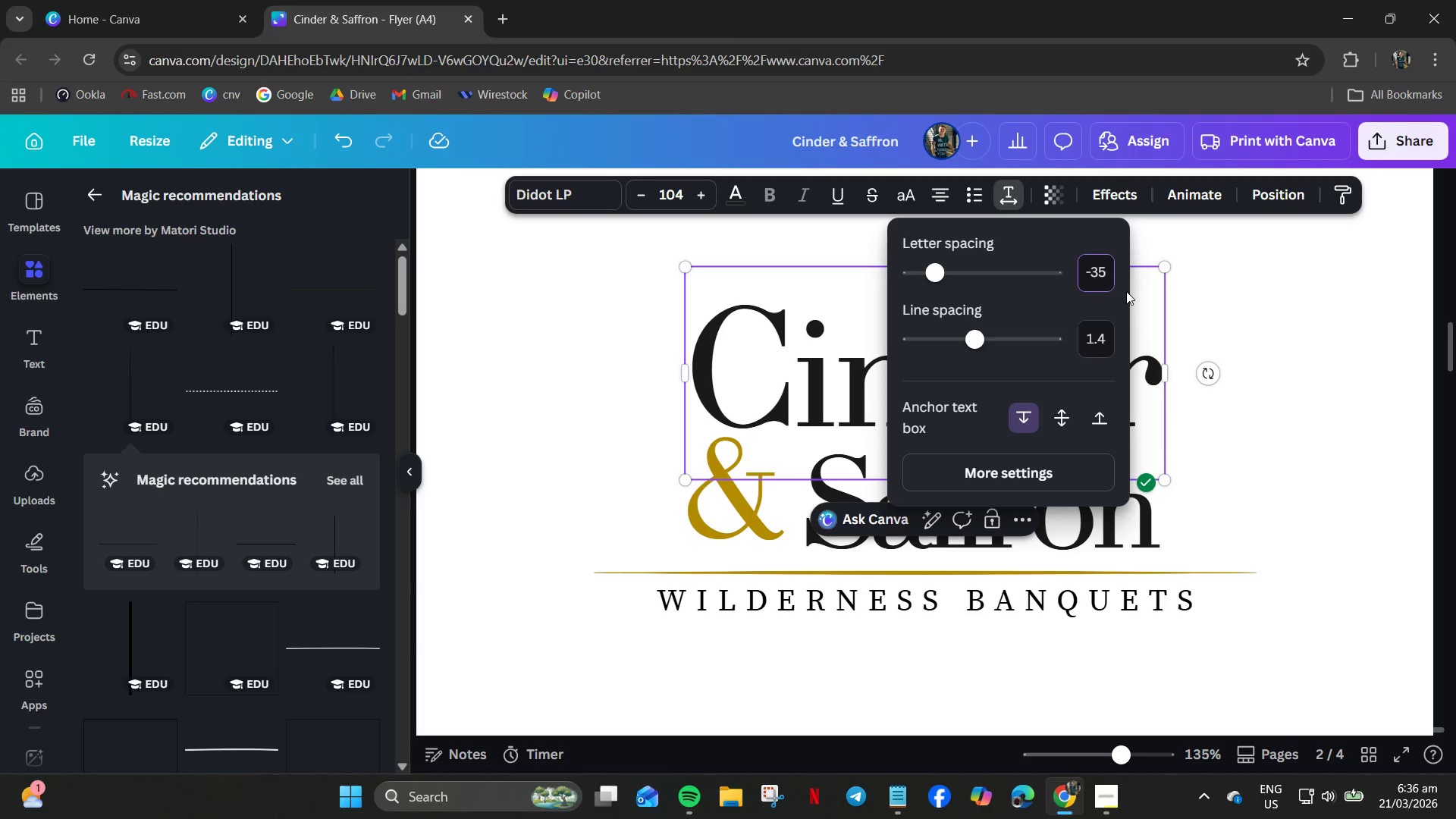 
key(Backspace)
 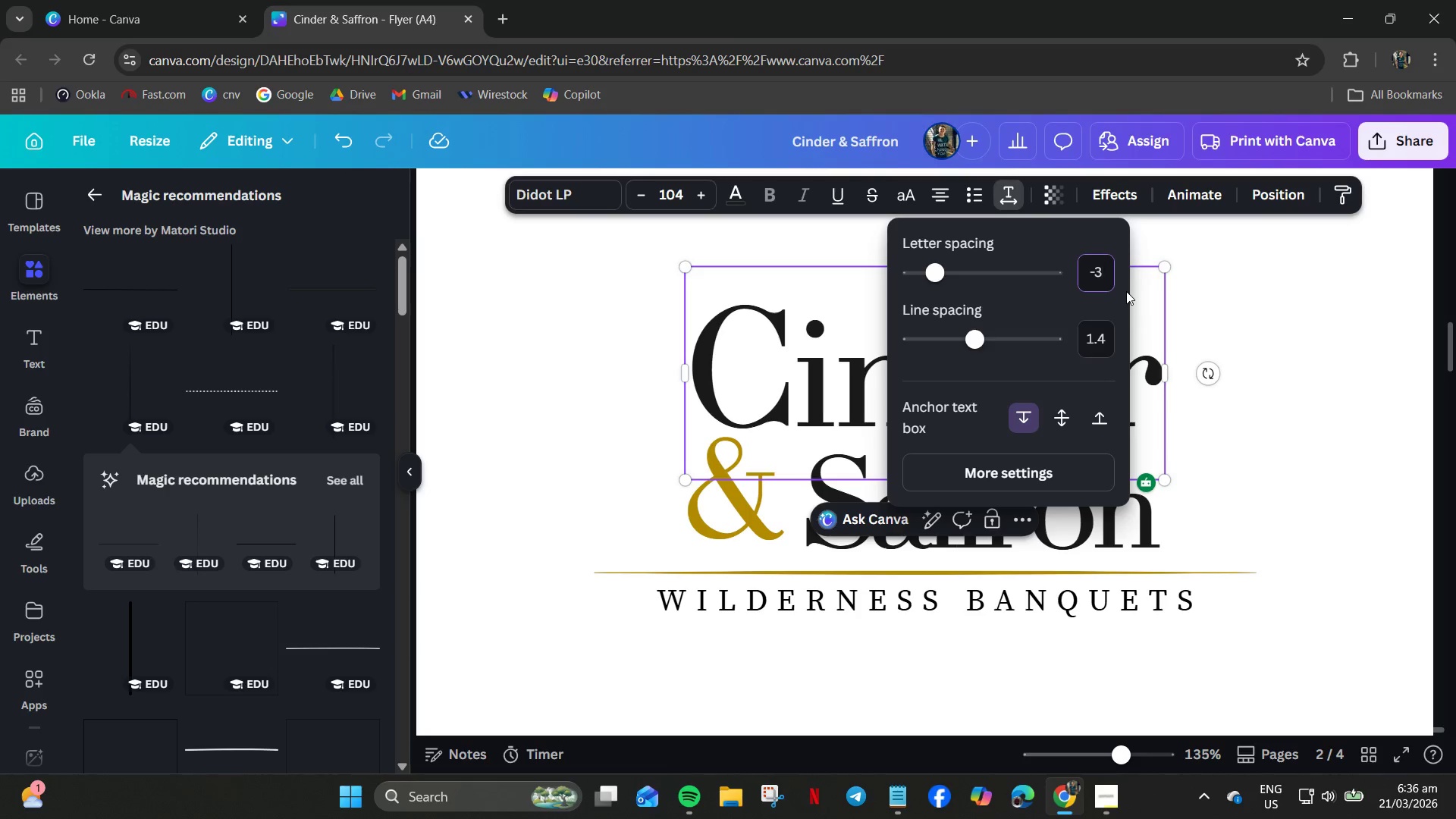 
key(Numpad0)
 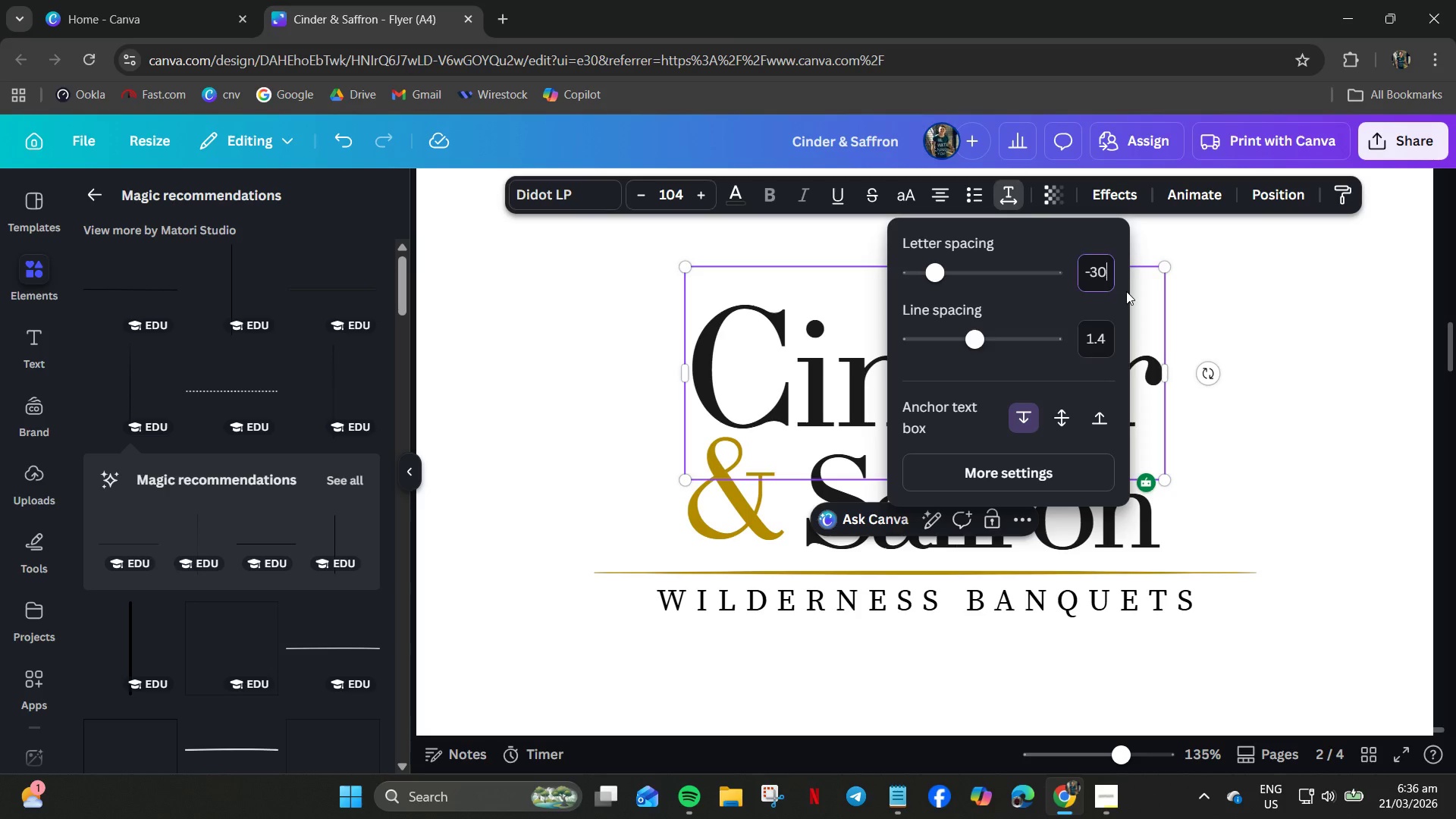 
key(NumpadEnter)
 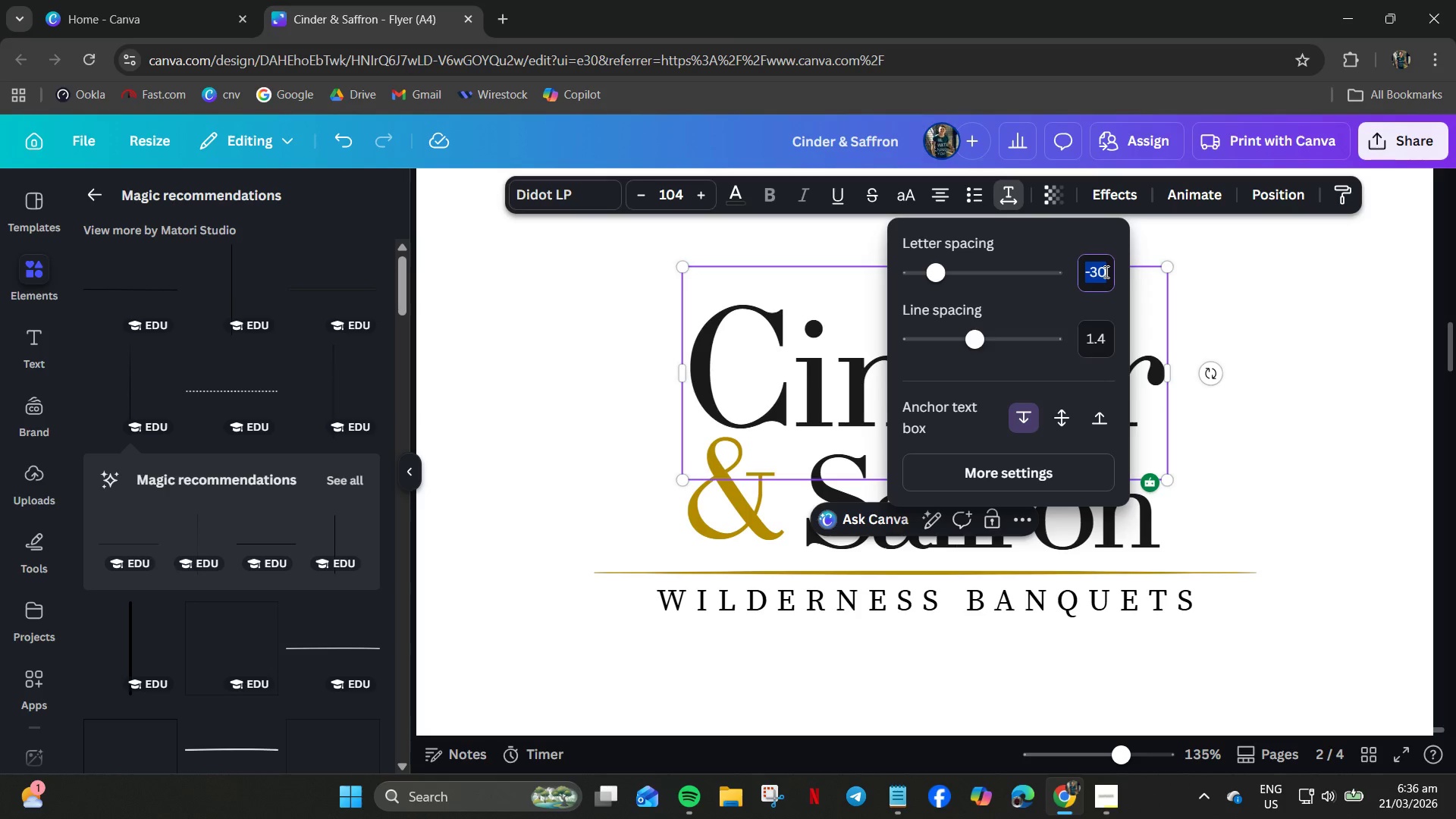 
double_click([1105, 271])
 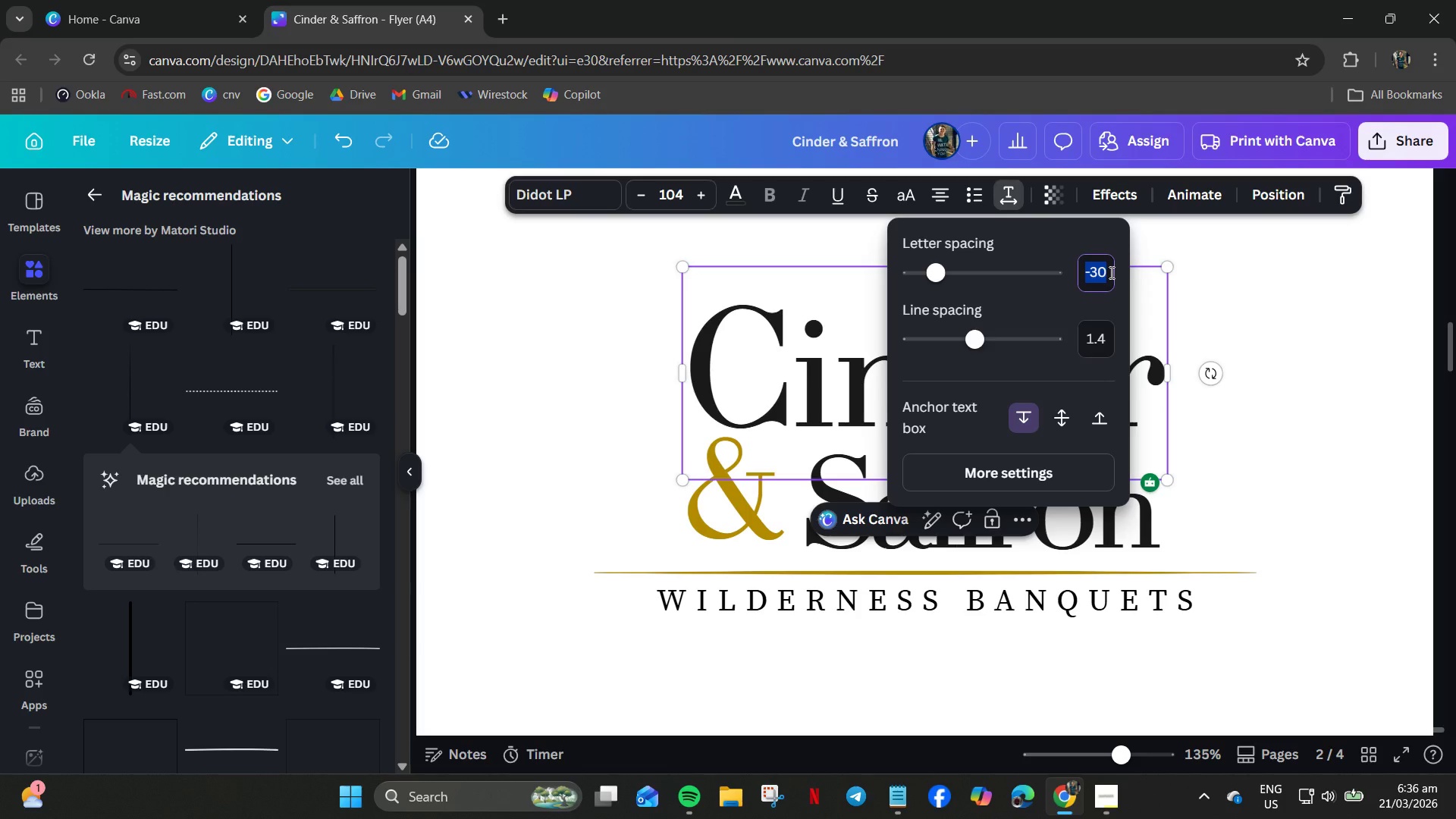 
key(ArrowRight)
 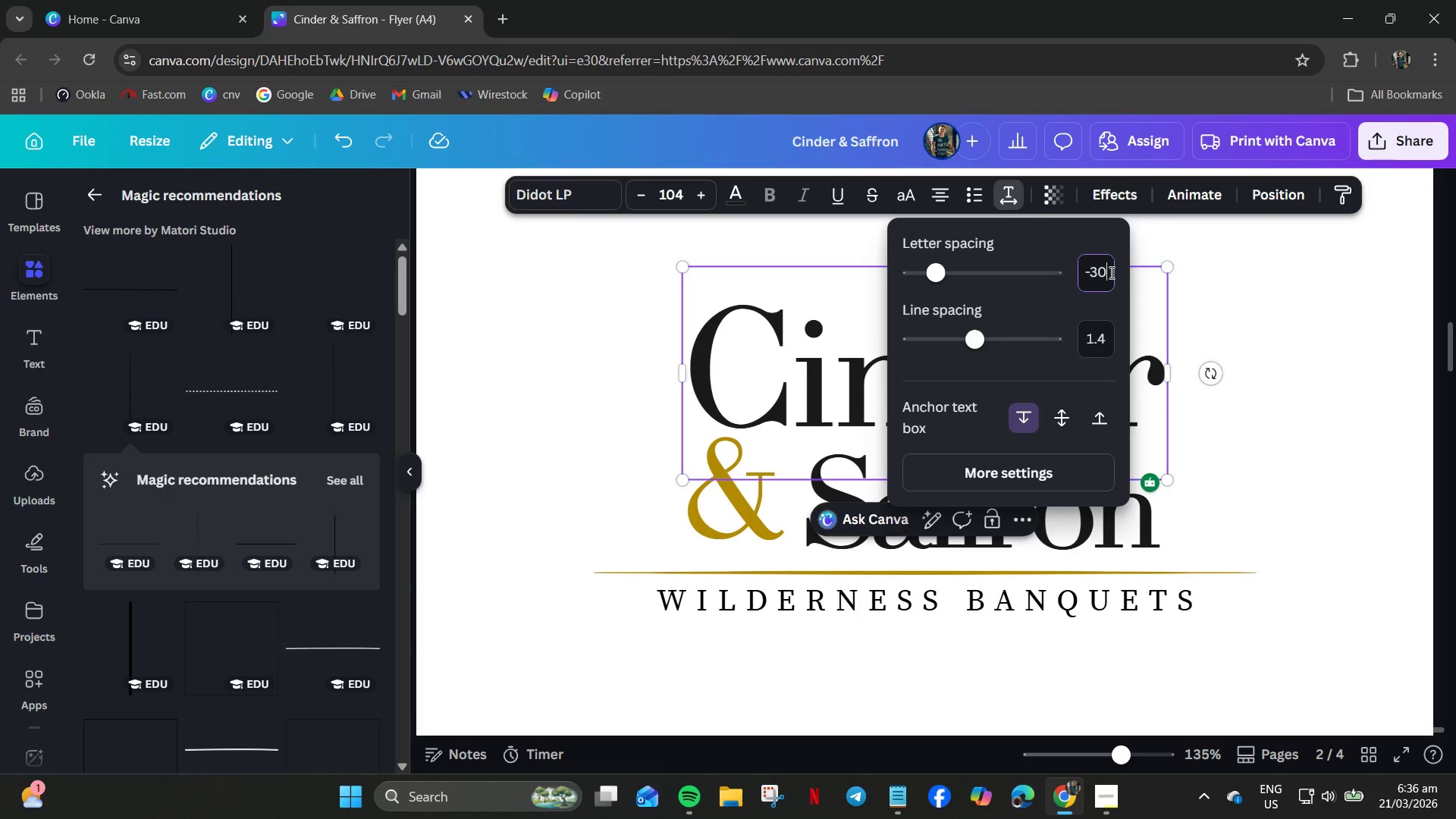 
key(Backspace)
 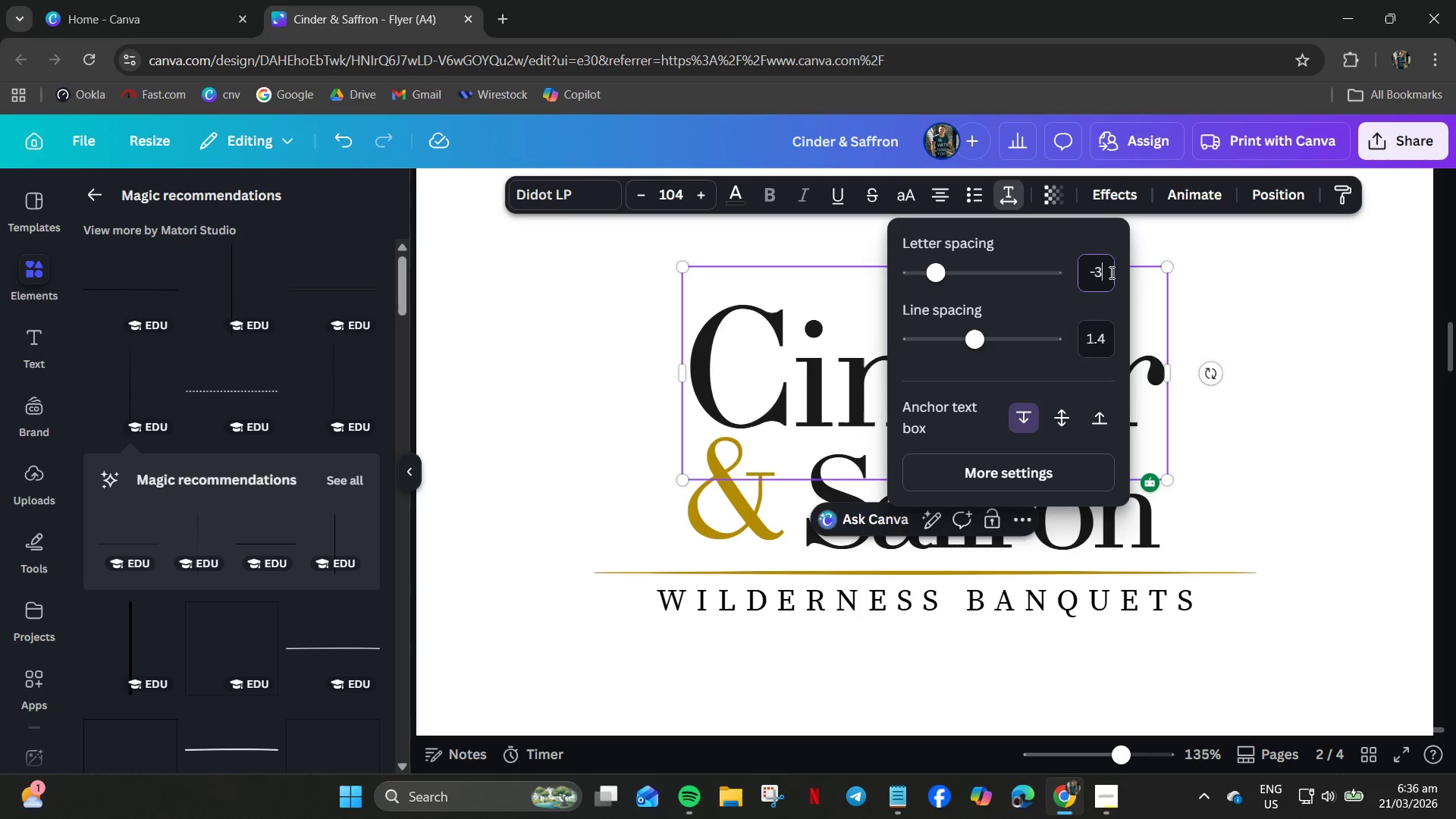 
key(Backspace)
 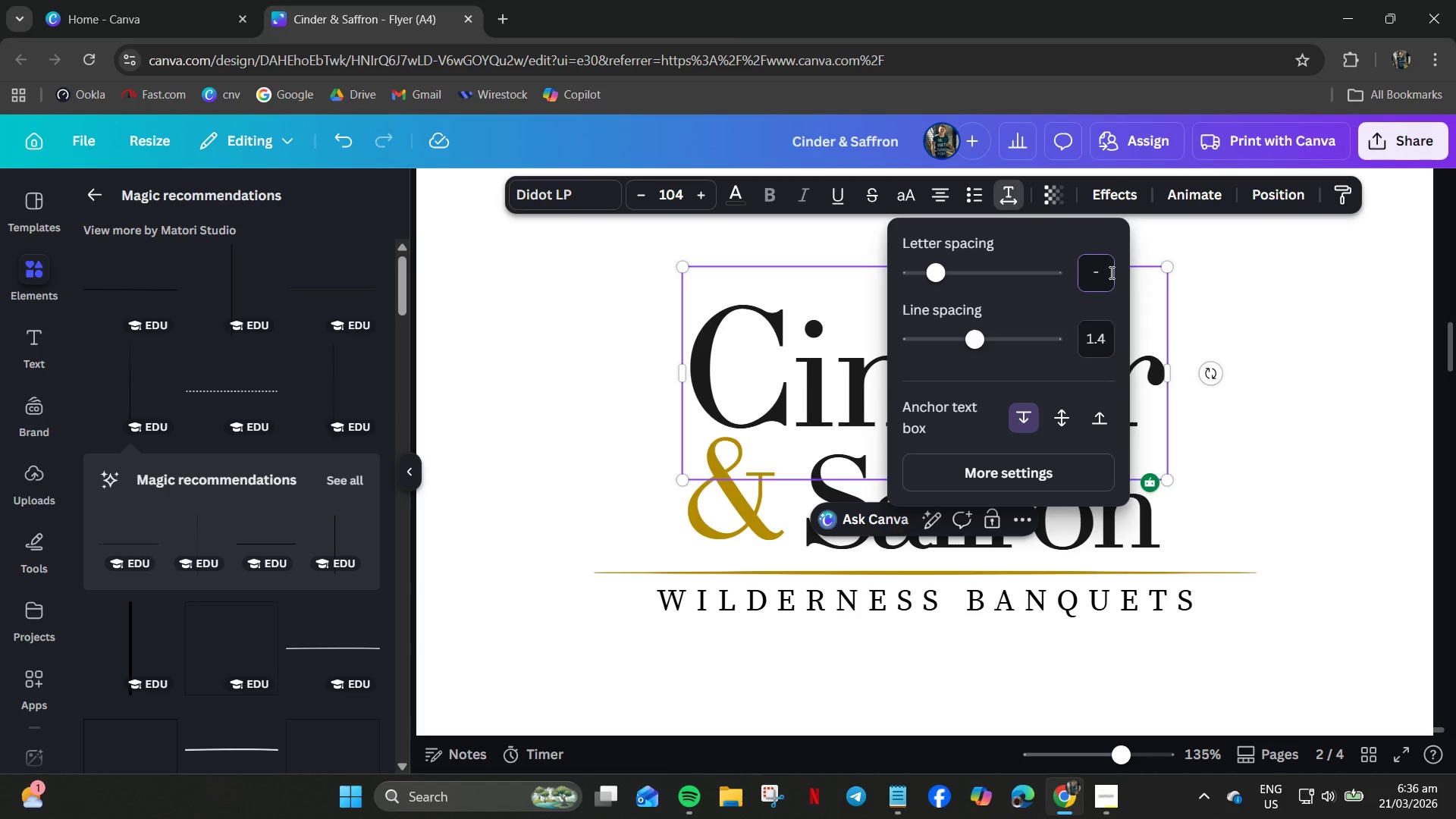 
key(Numpad2)
 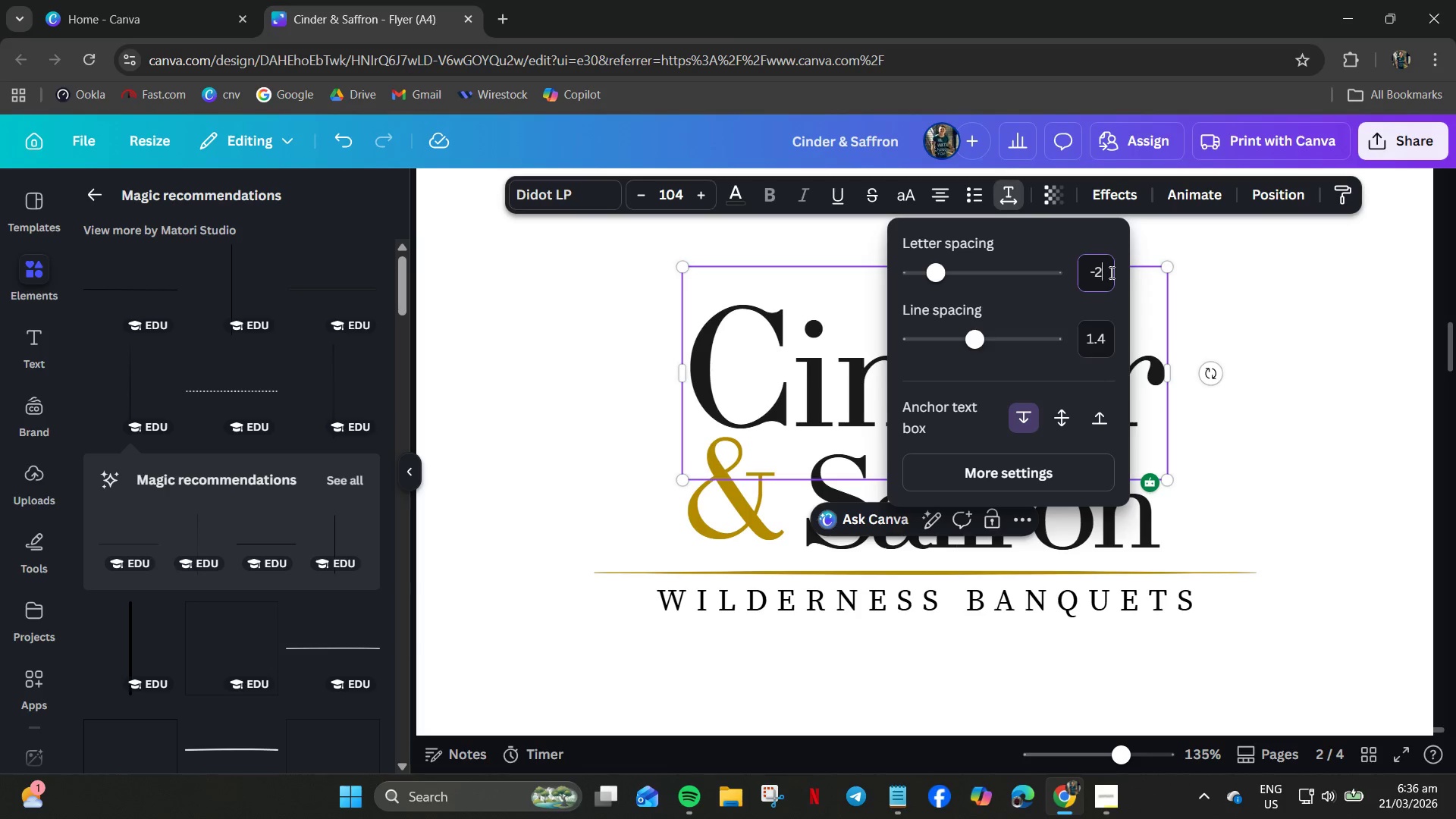 
key(Numpad5)
 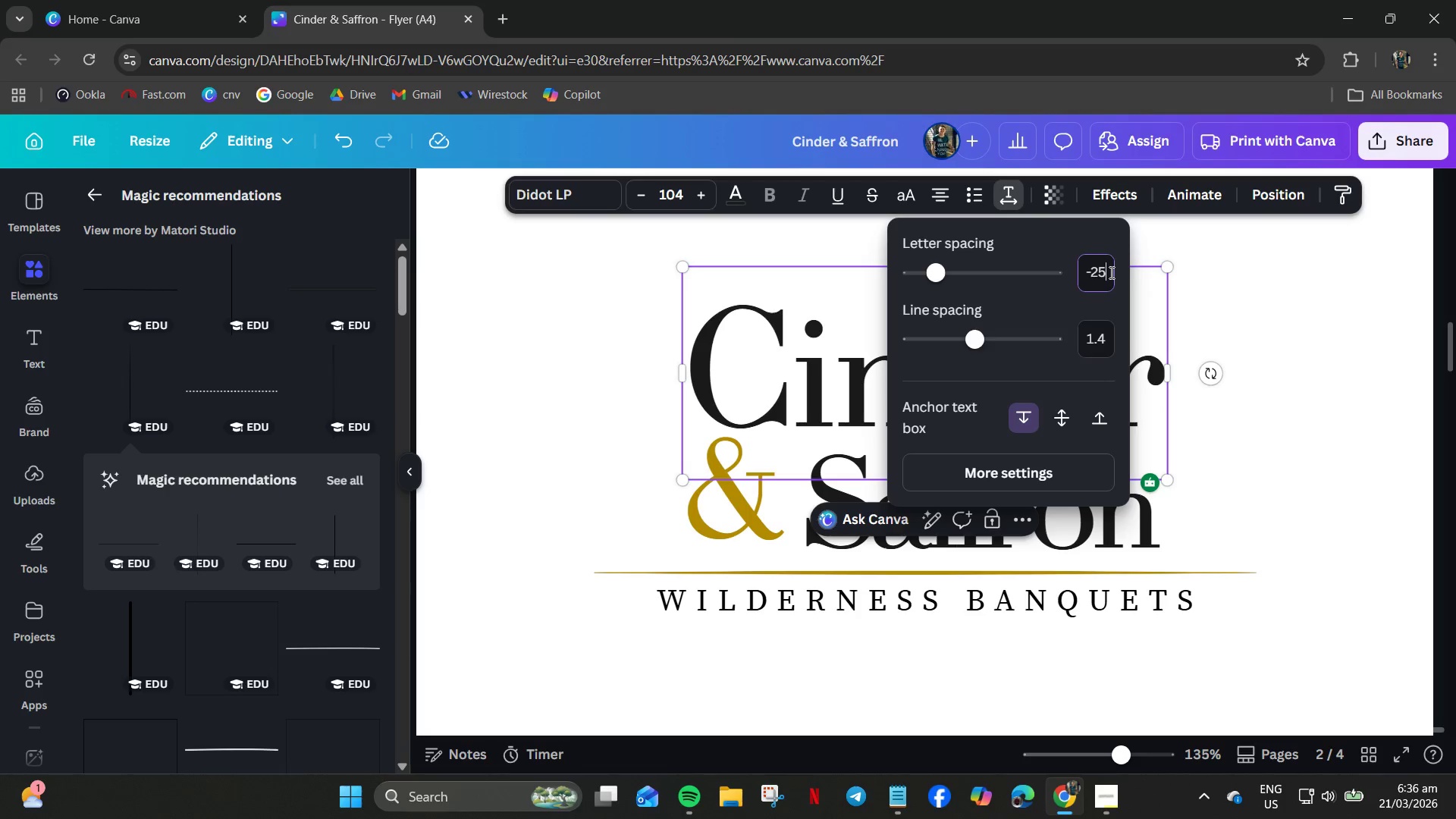 
key(NumpadEnter)
 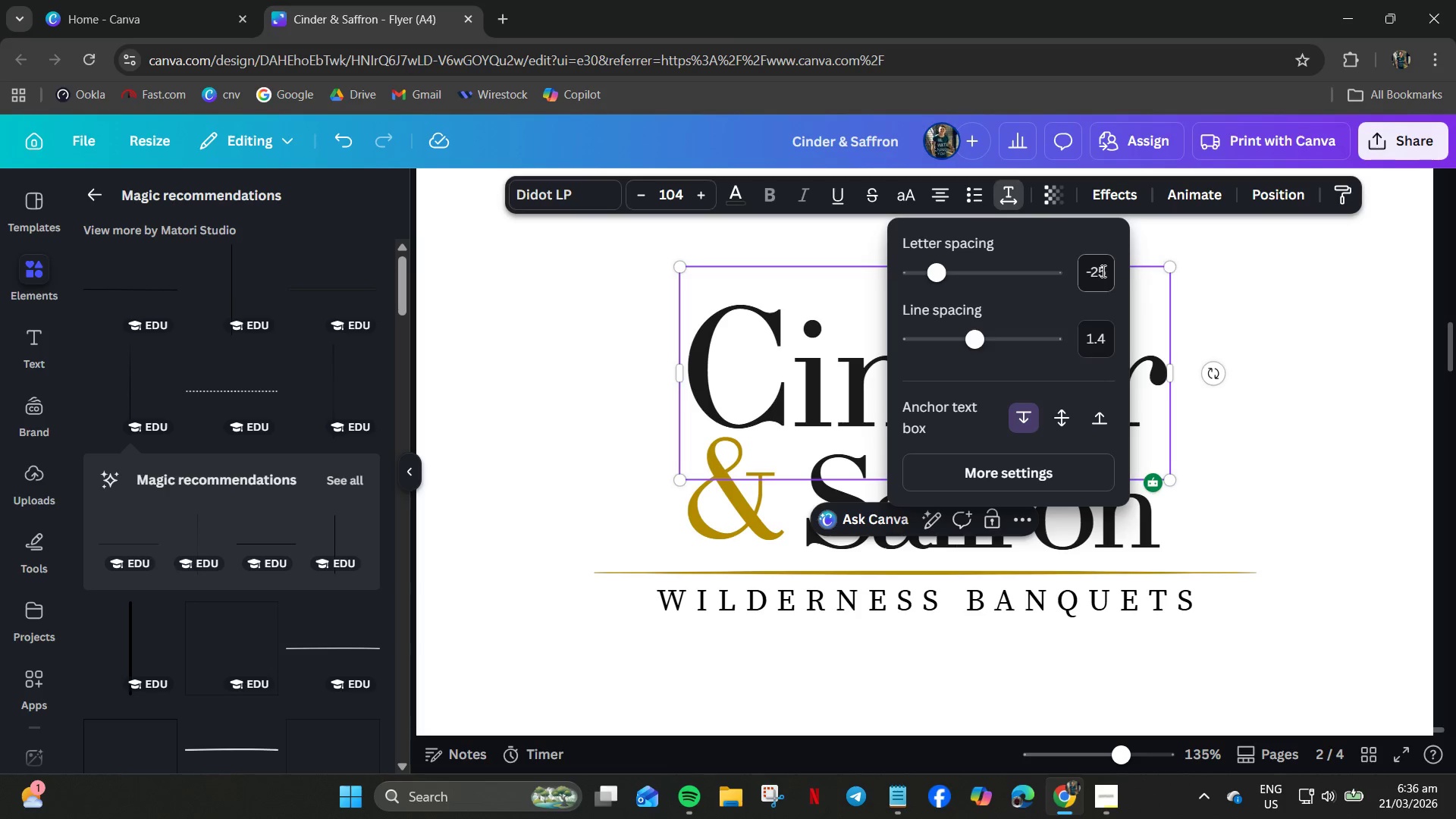 
left_click([1106, 270])
 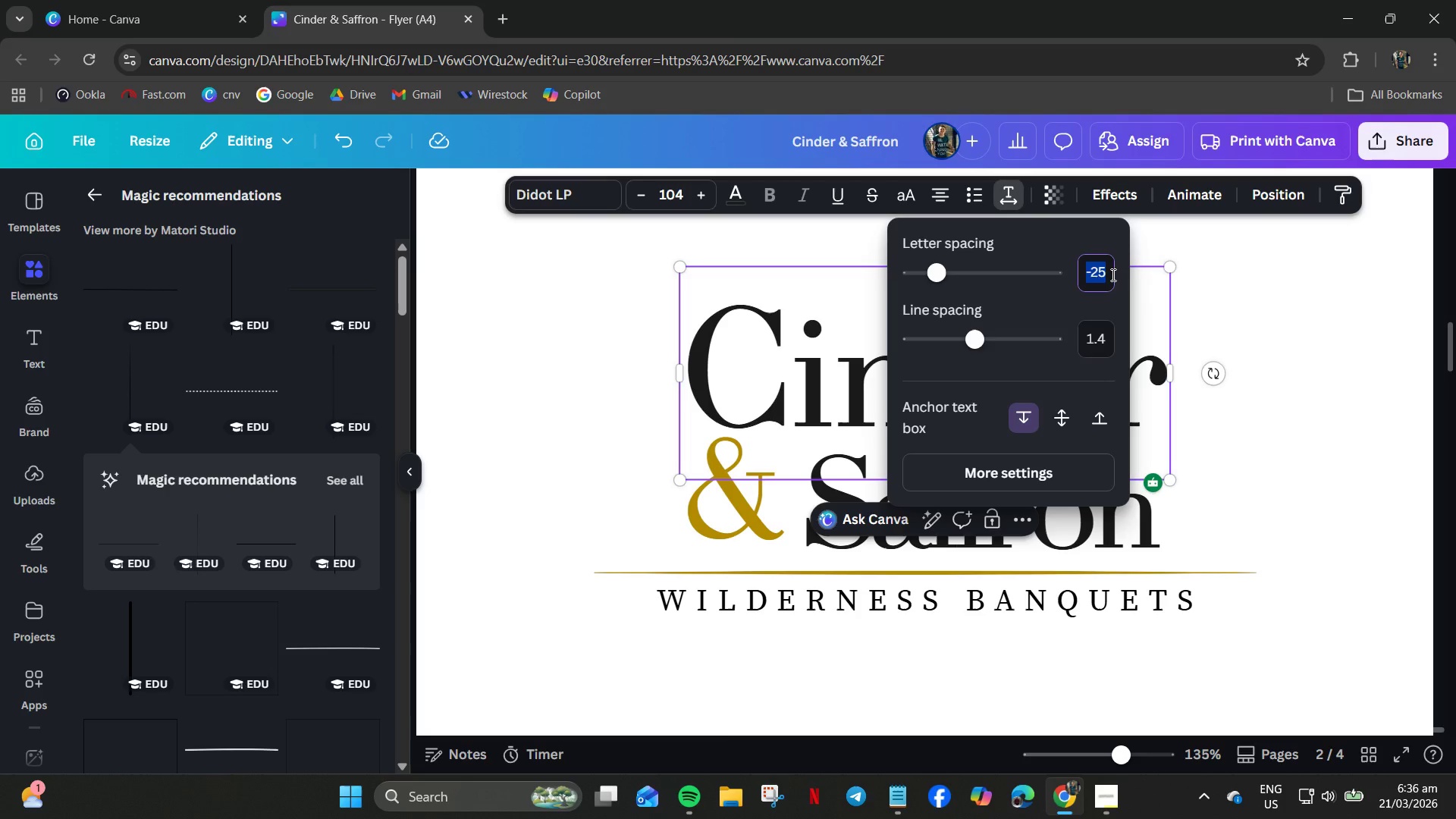 
key(ArrowRight)
 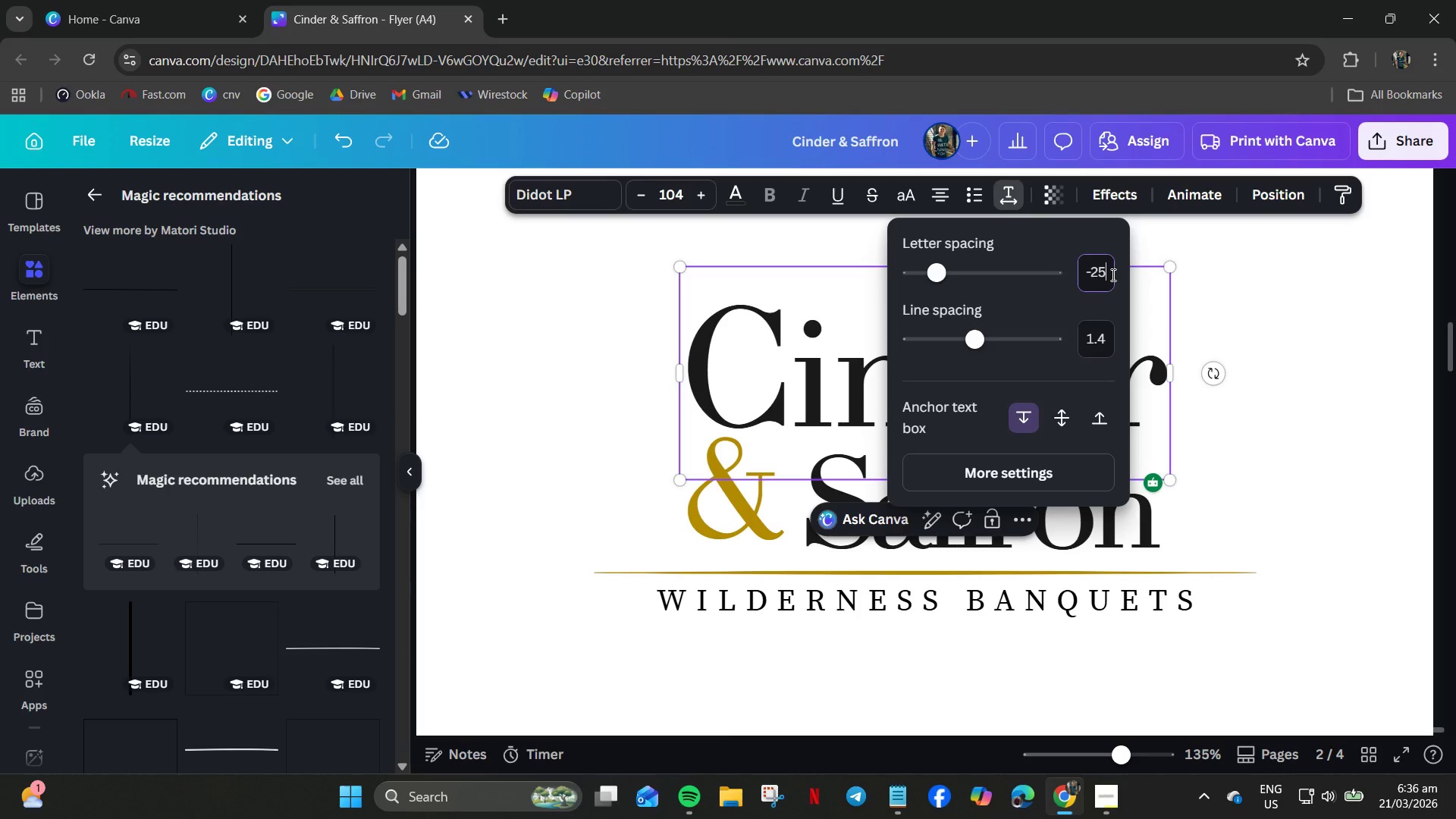 
key(Backspace)
 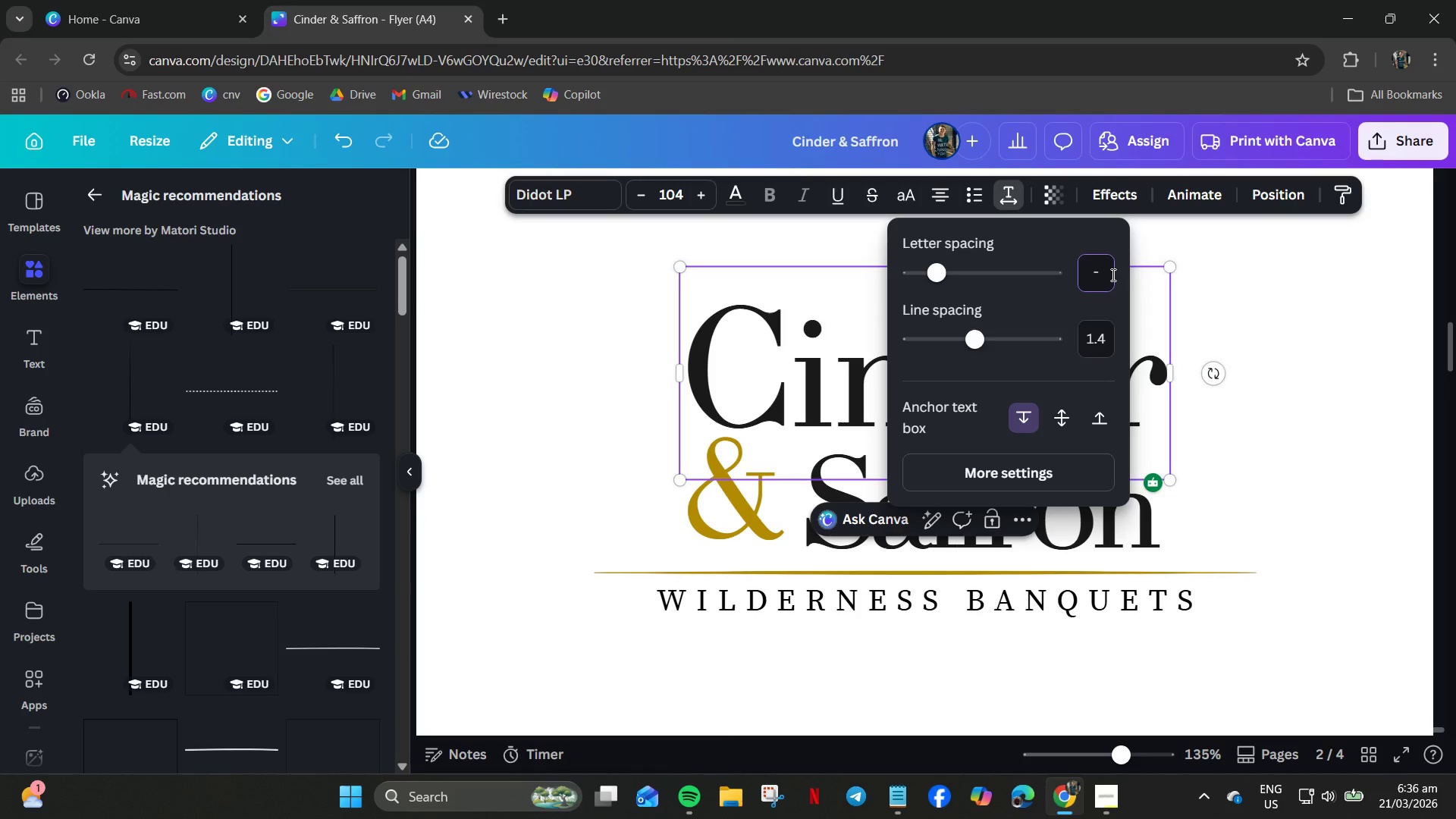 
key(Backspace)
 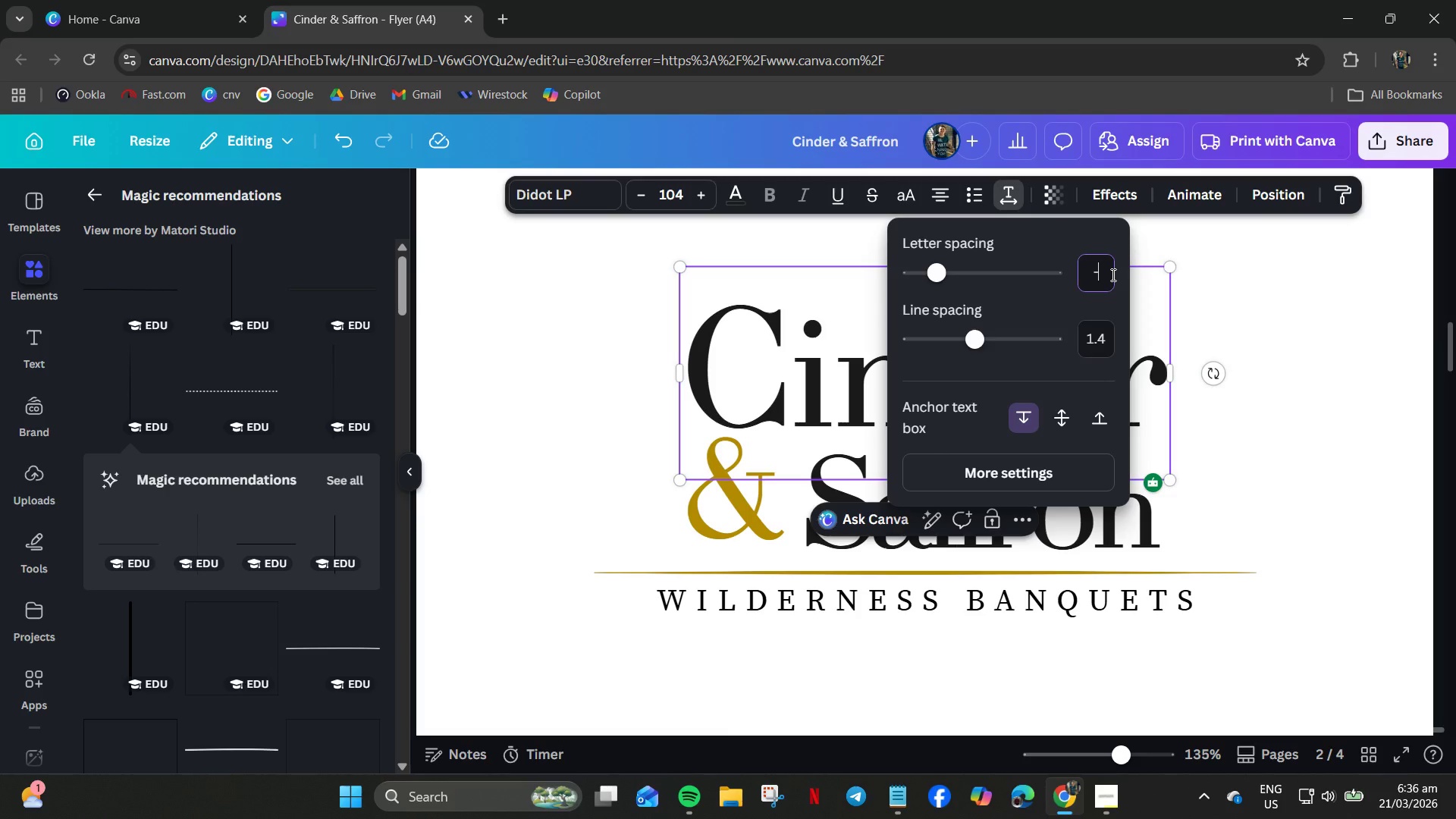 
key(Numpad0)
 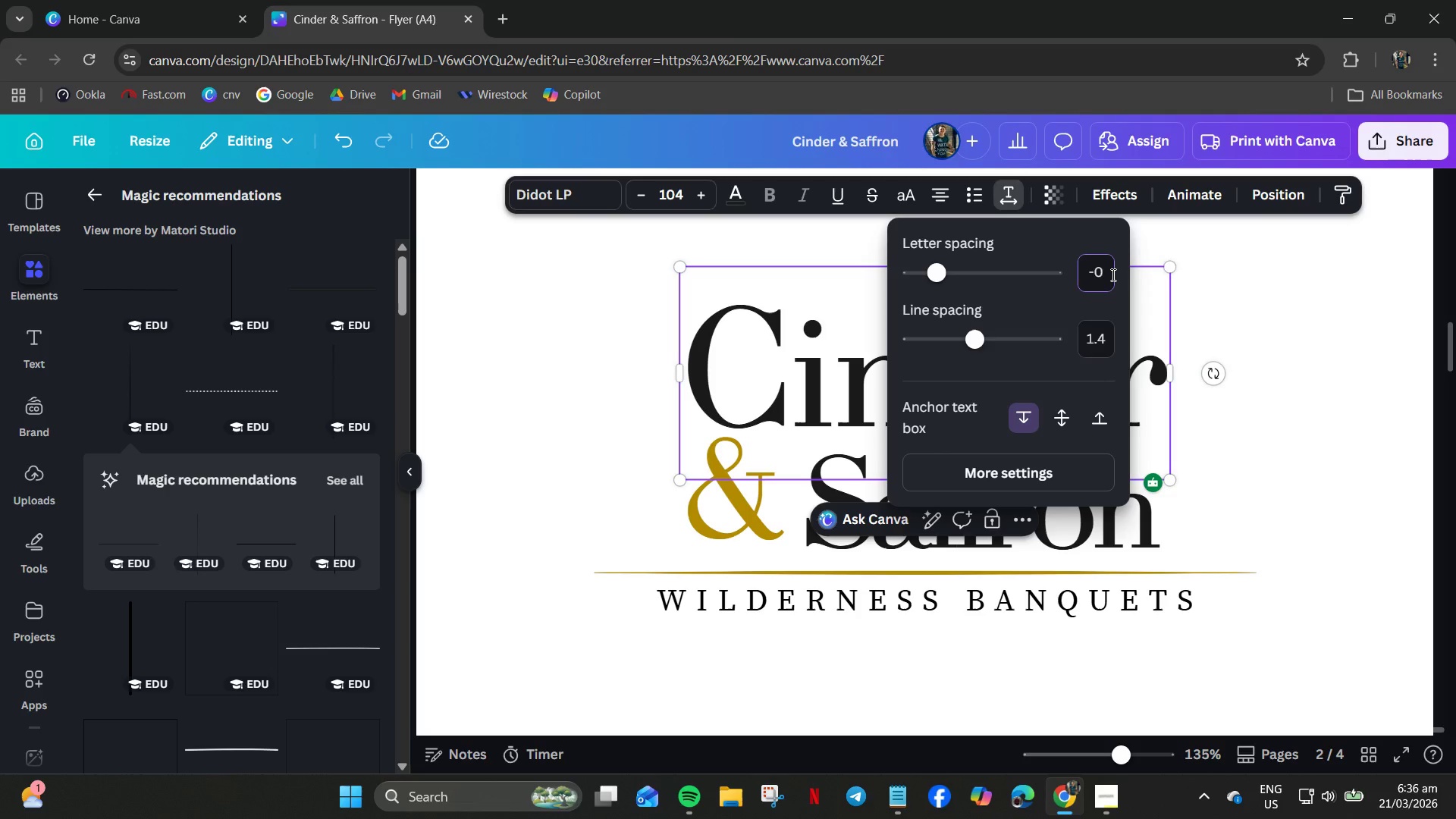 
key(Backspace)
 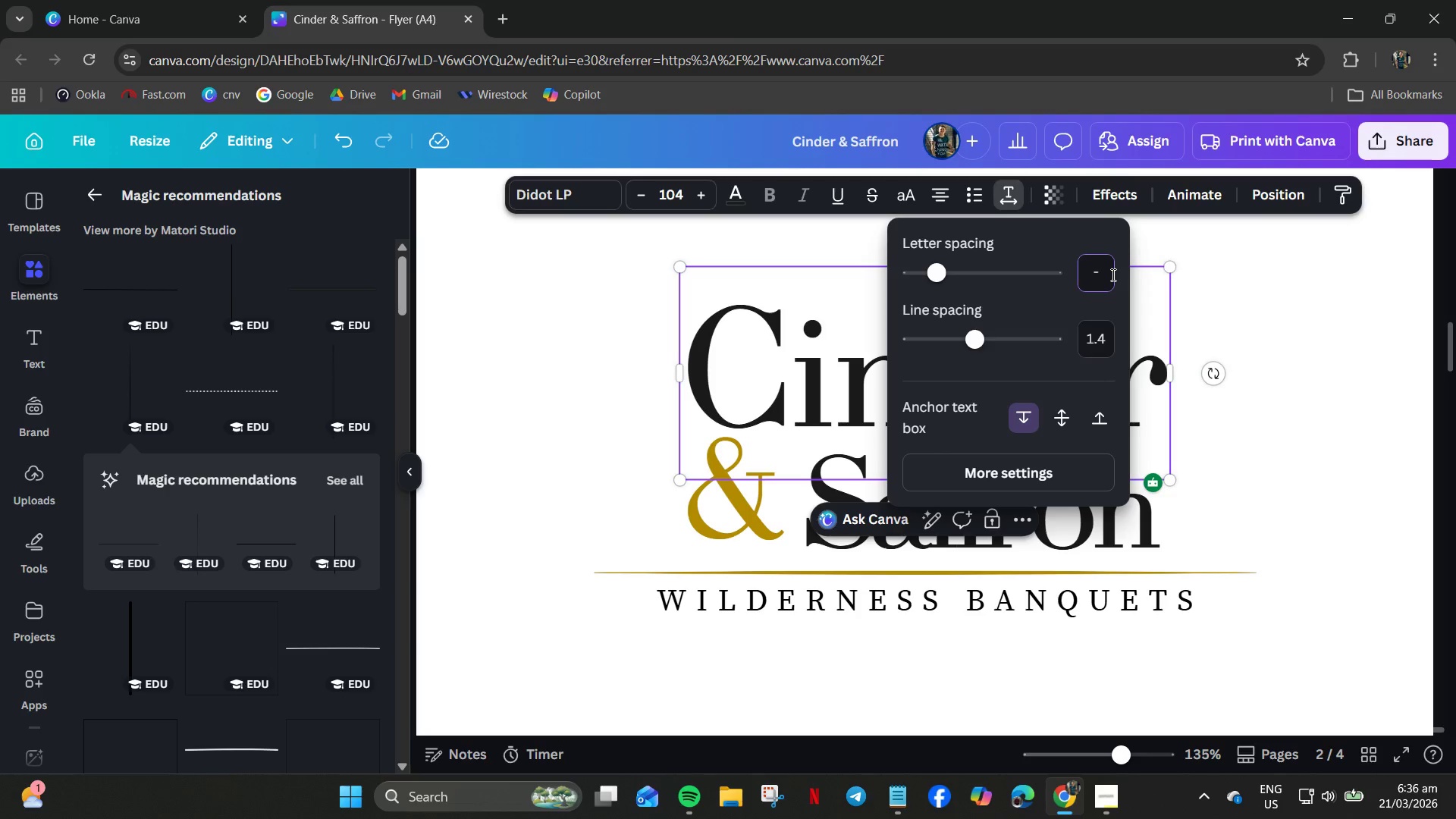 
key(Numpad2)
 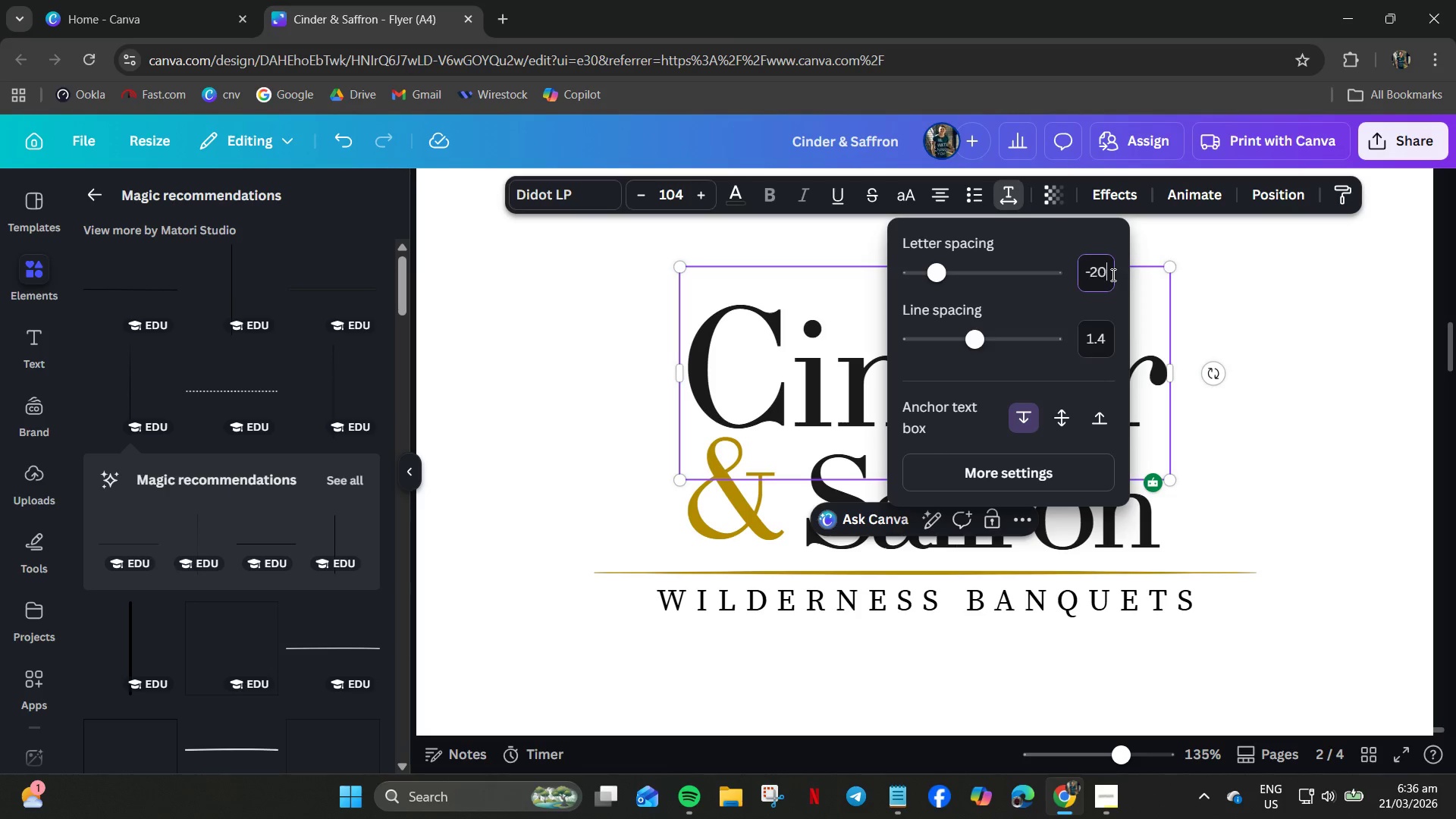 
key(Numpad0)
 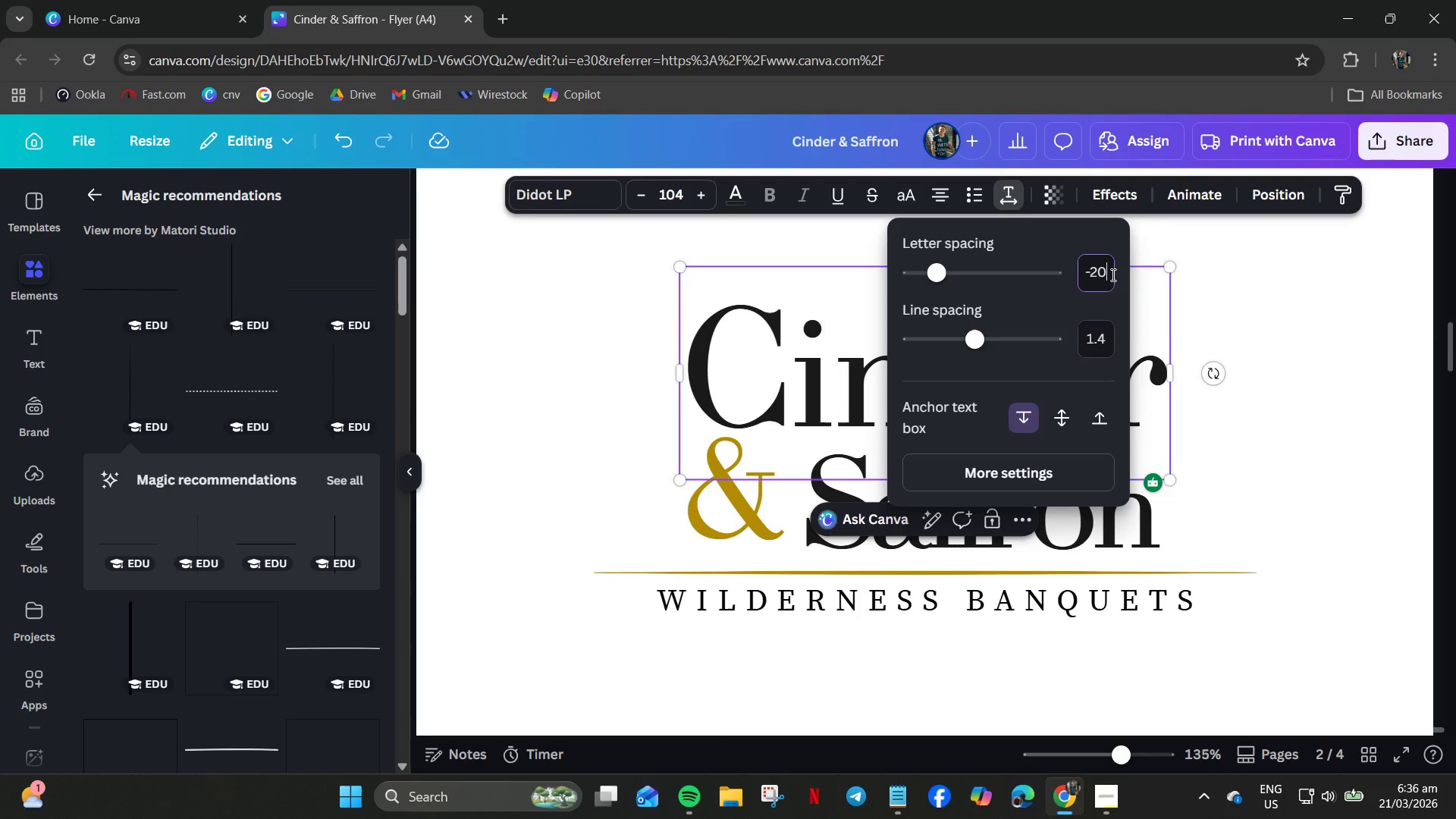 
key(NumpadEnter)
 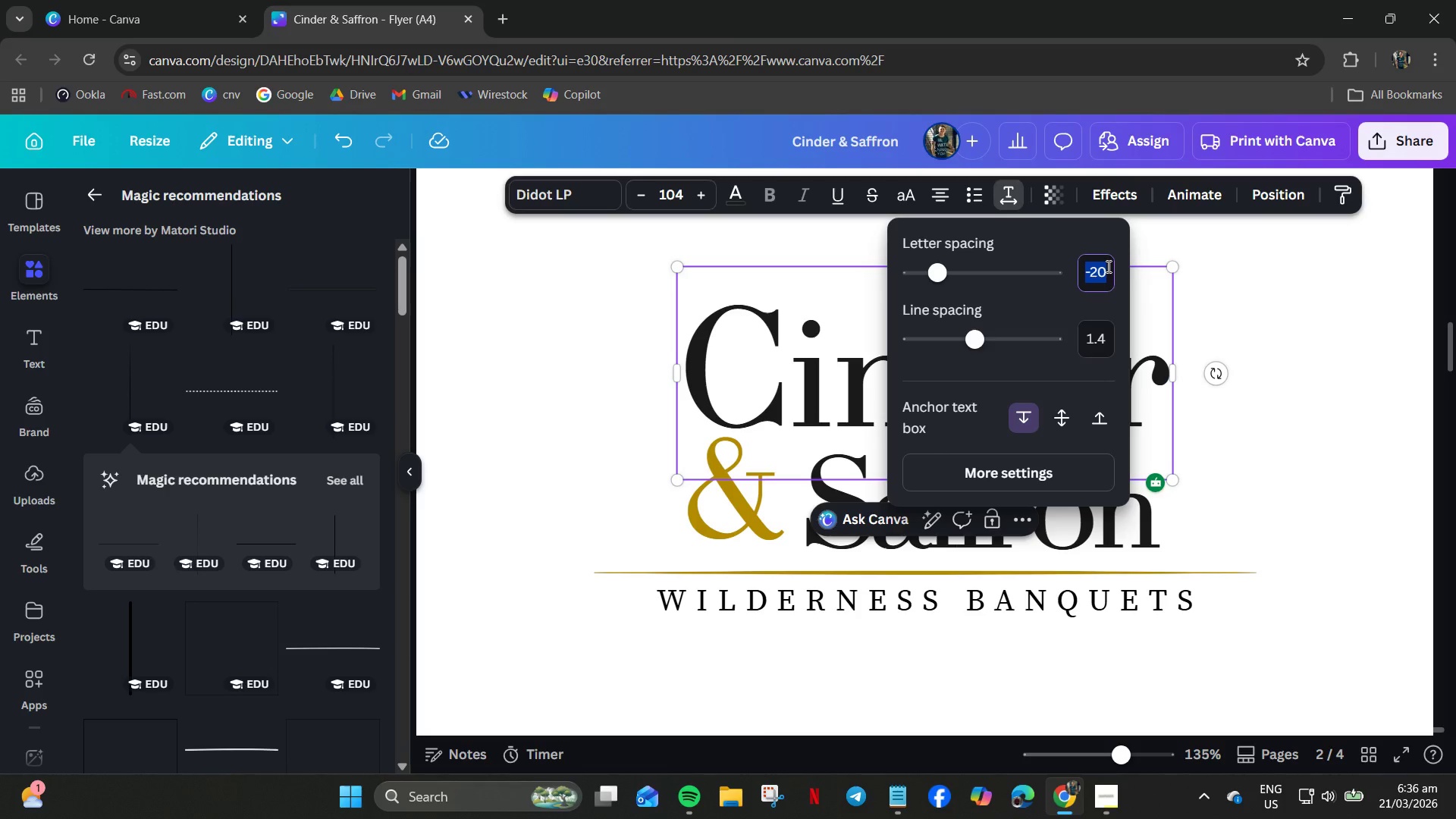 
double_click([1107, 266])
 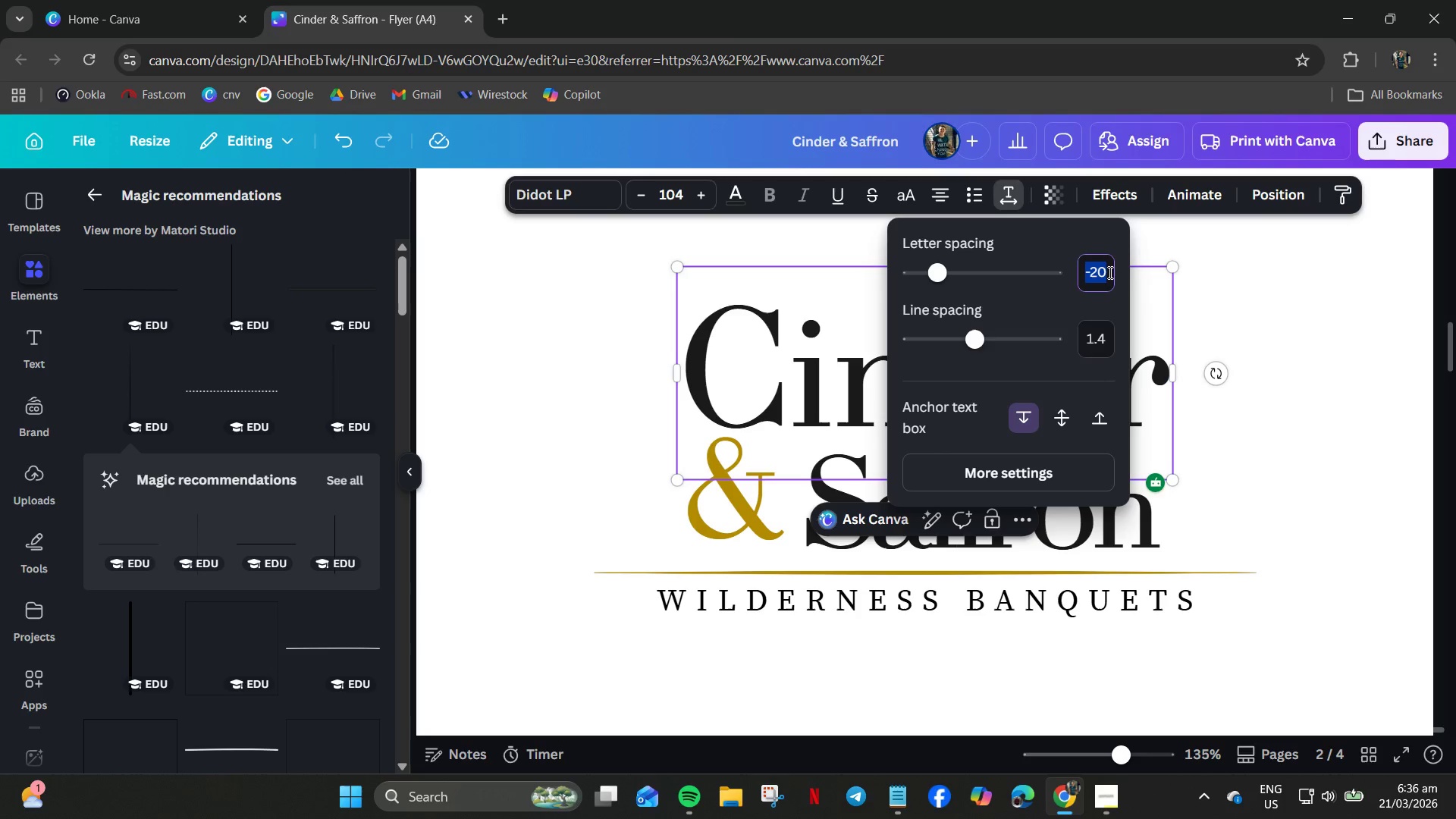 
triple_click([1109, 272])
 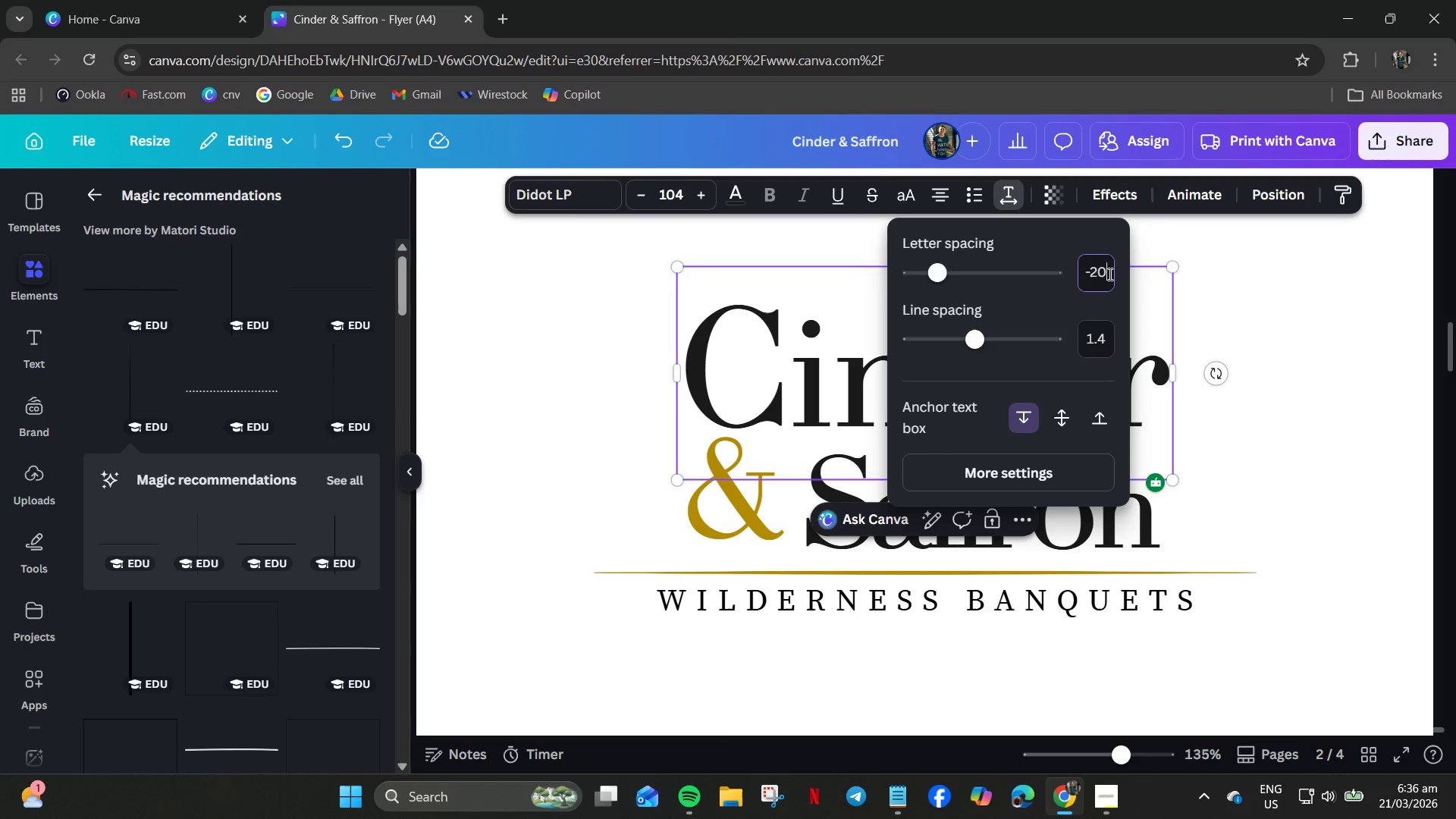 
key(Backspace)
 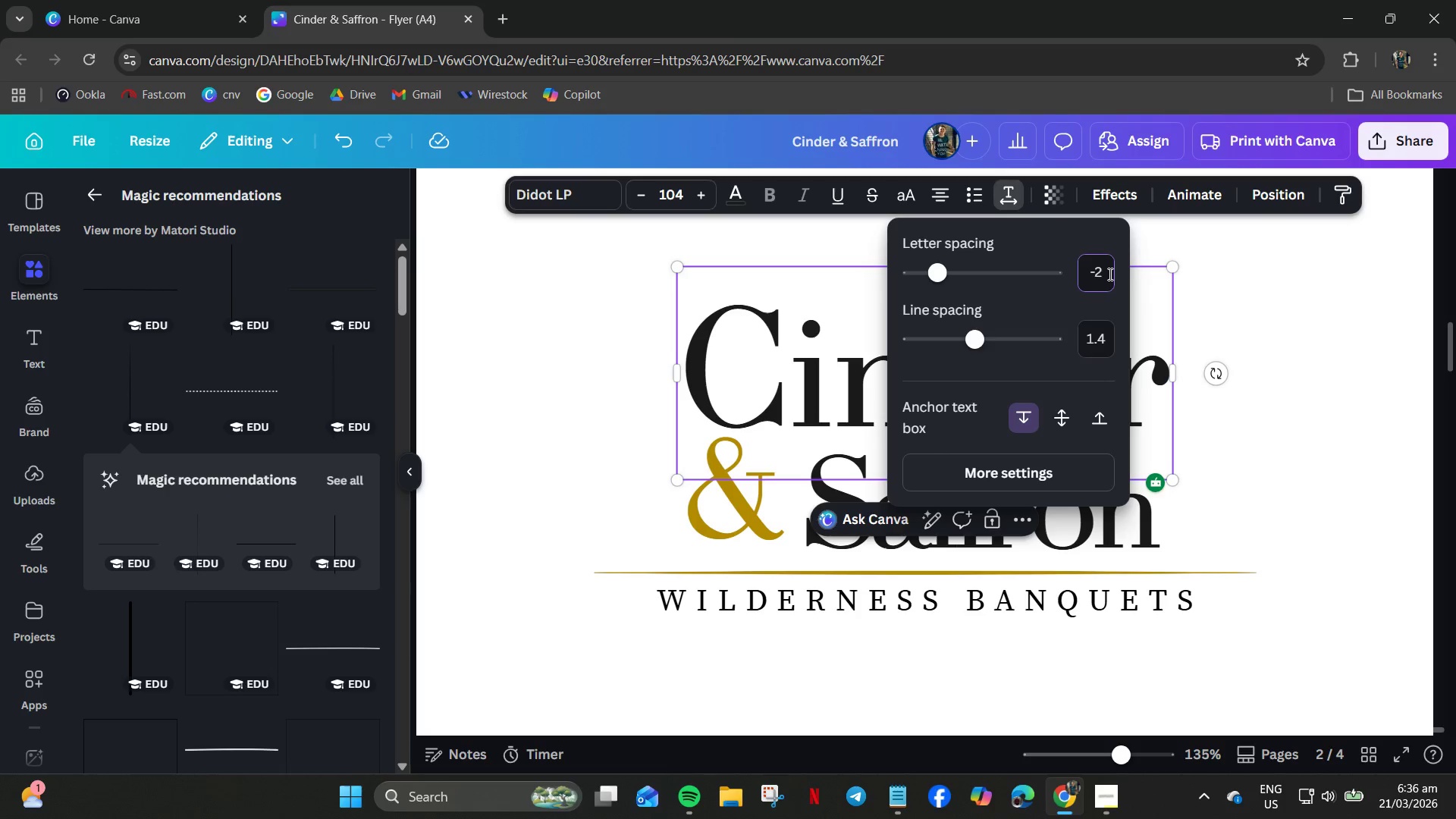 
key(Backspace)
 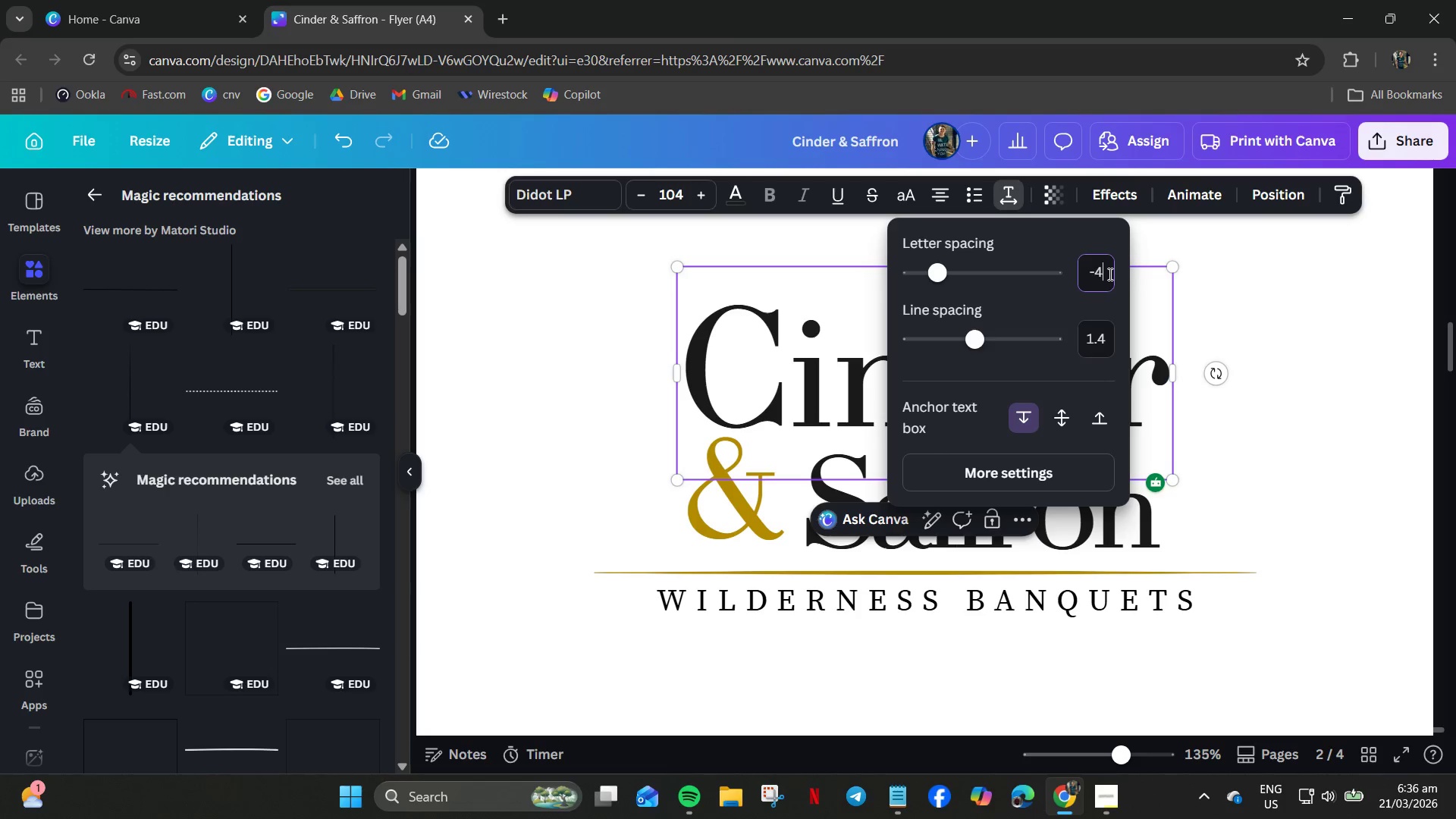 
key(Numpad4)
 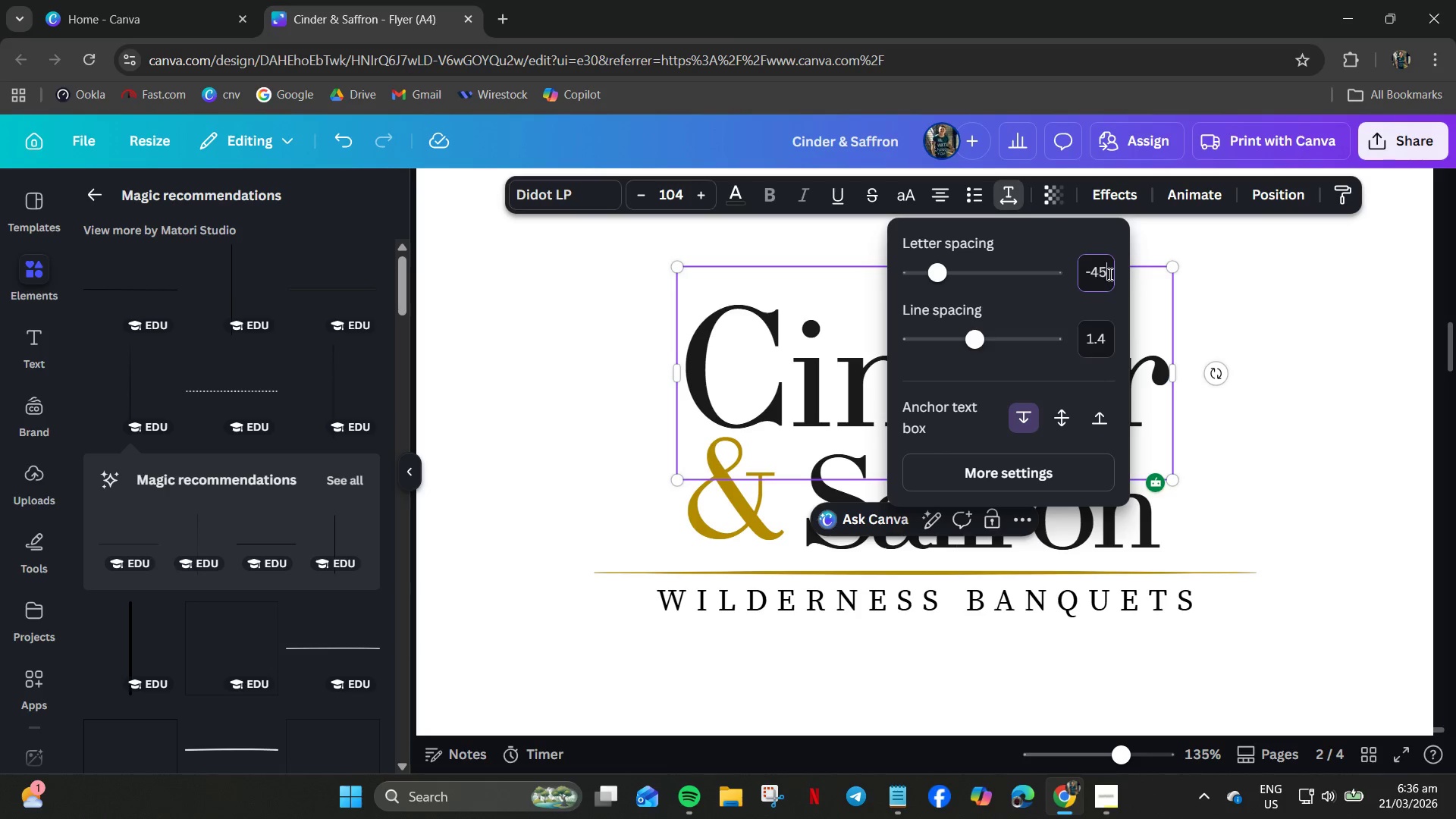 
key(Numpad5)
 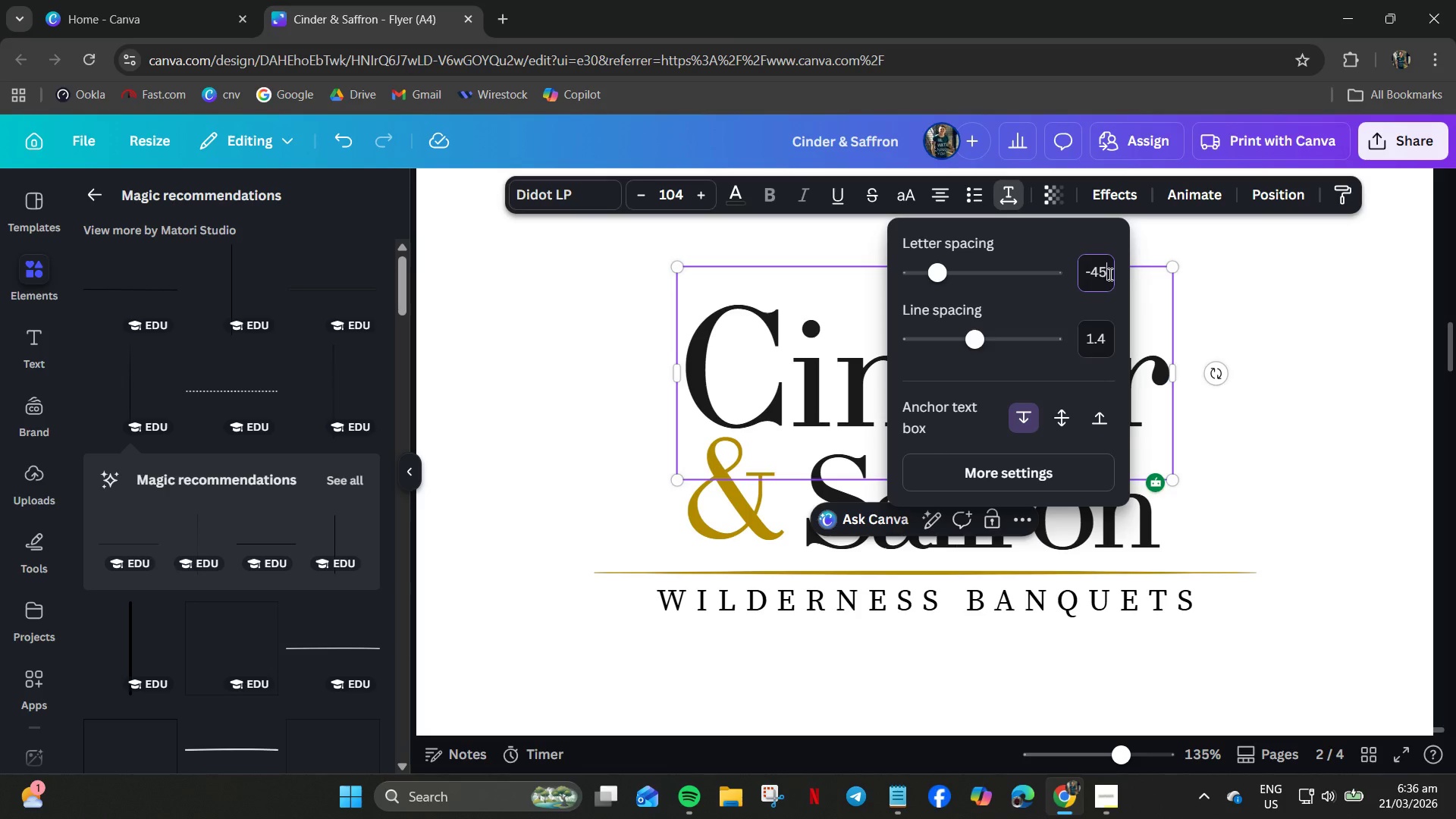 
key(NumpadEnter)
 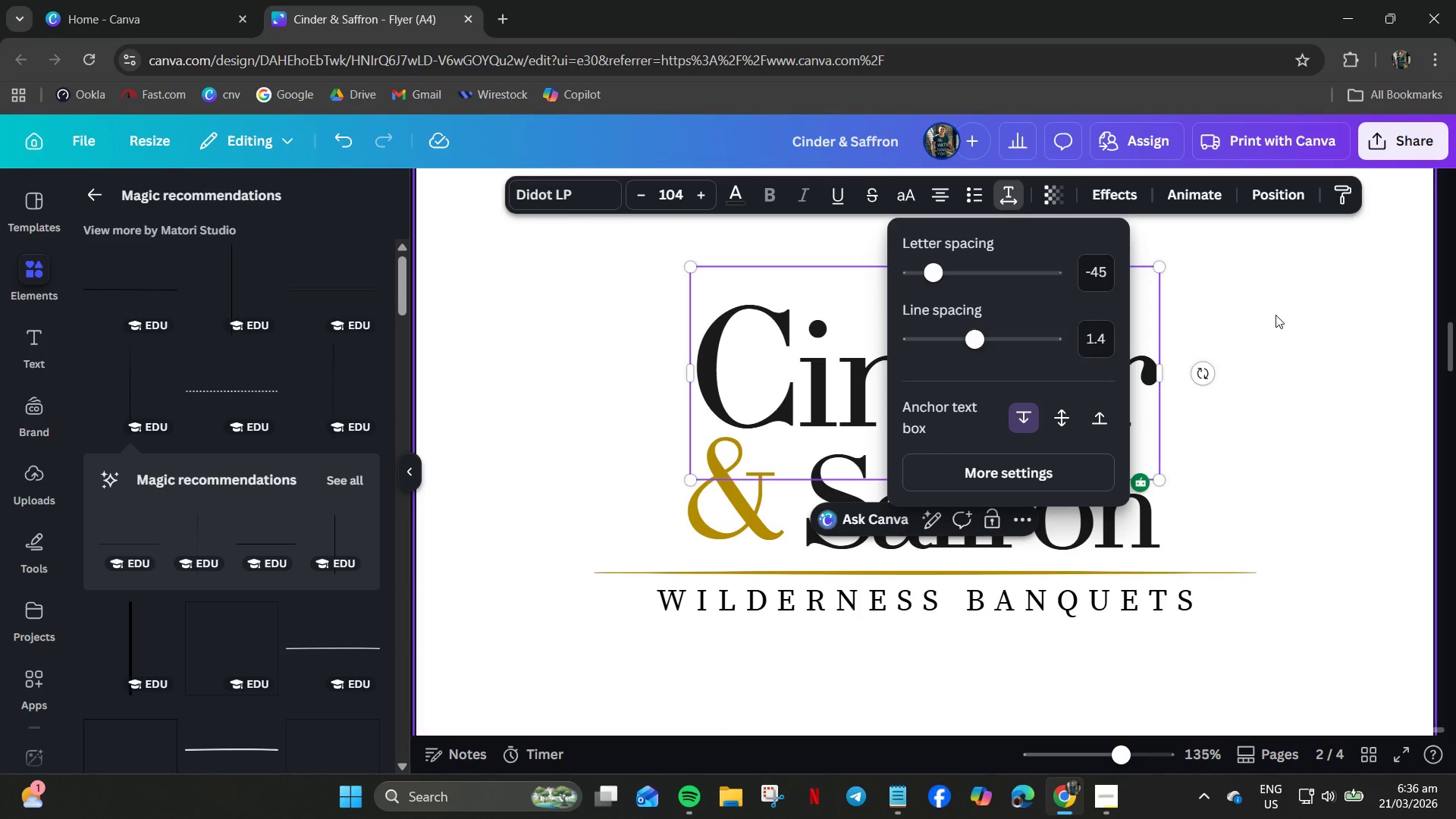 
left_click([1277, 322])
 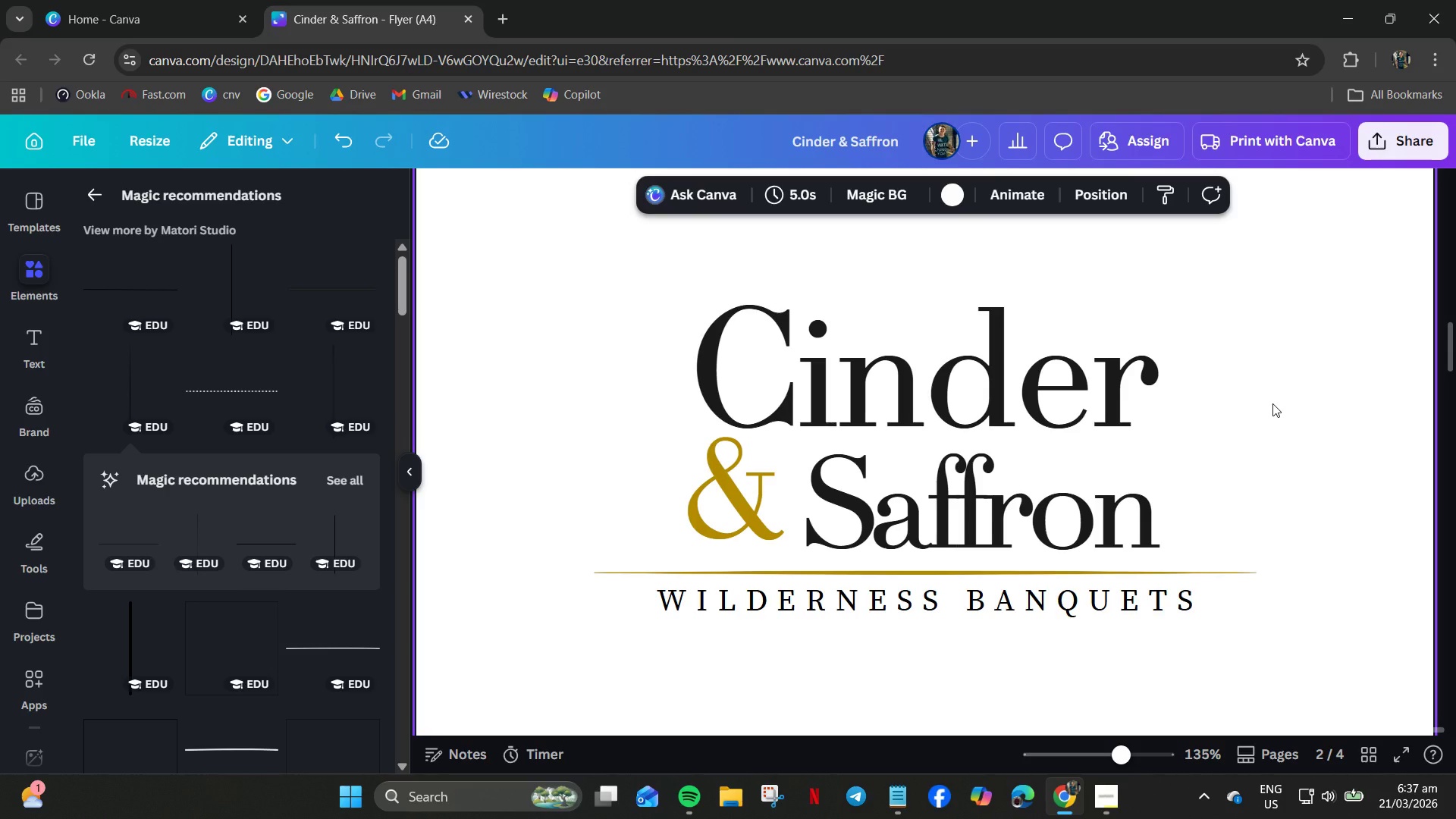 
wait(10.45)
 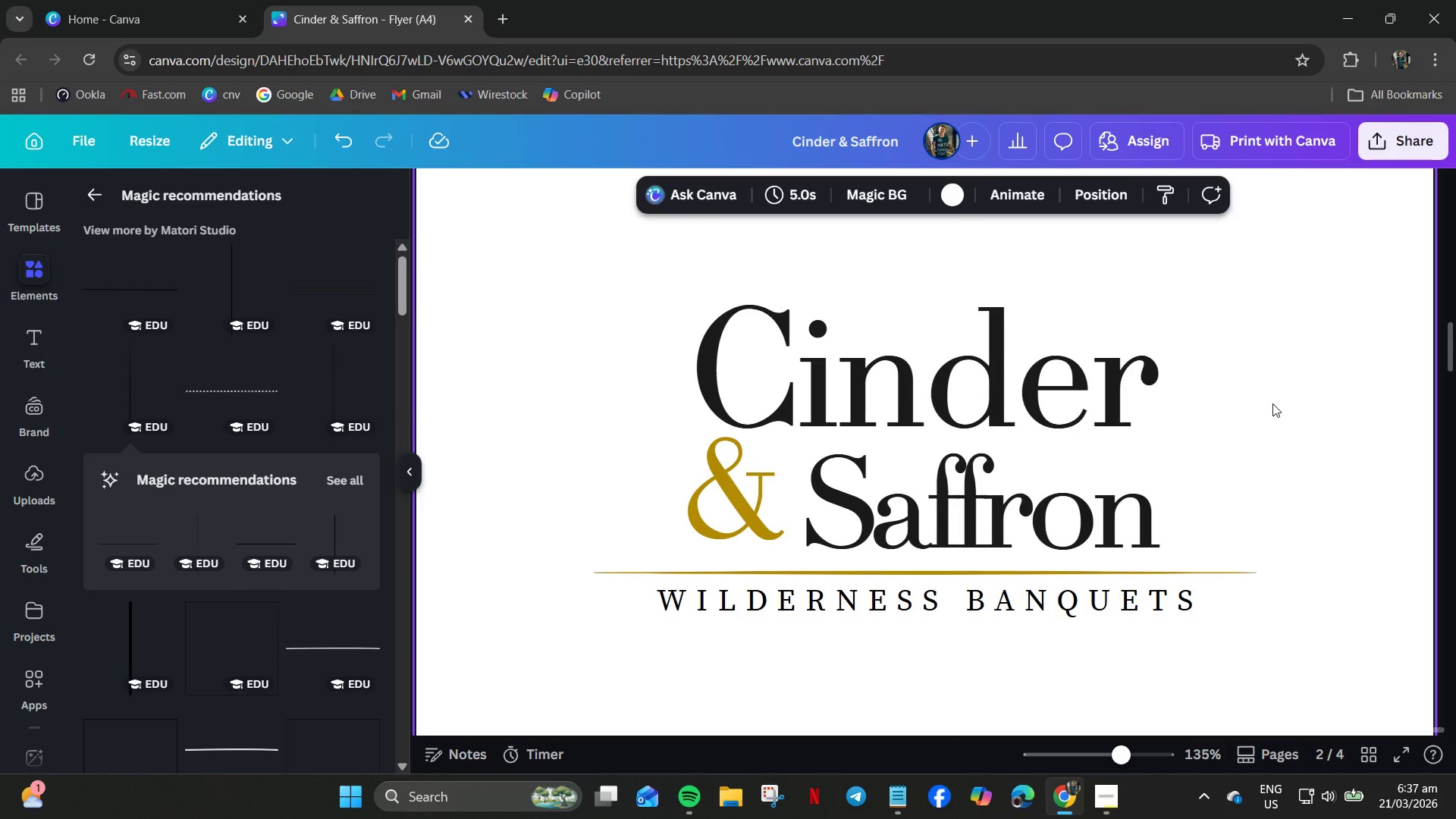 
left_click([645, 573])
 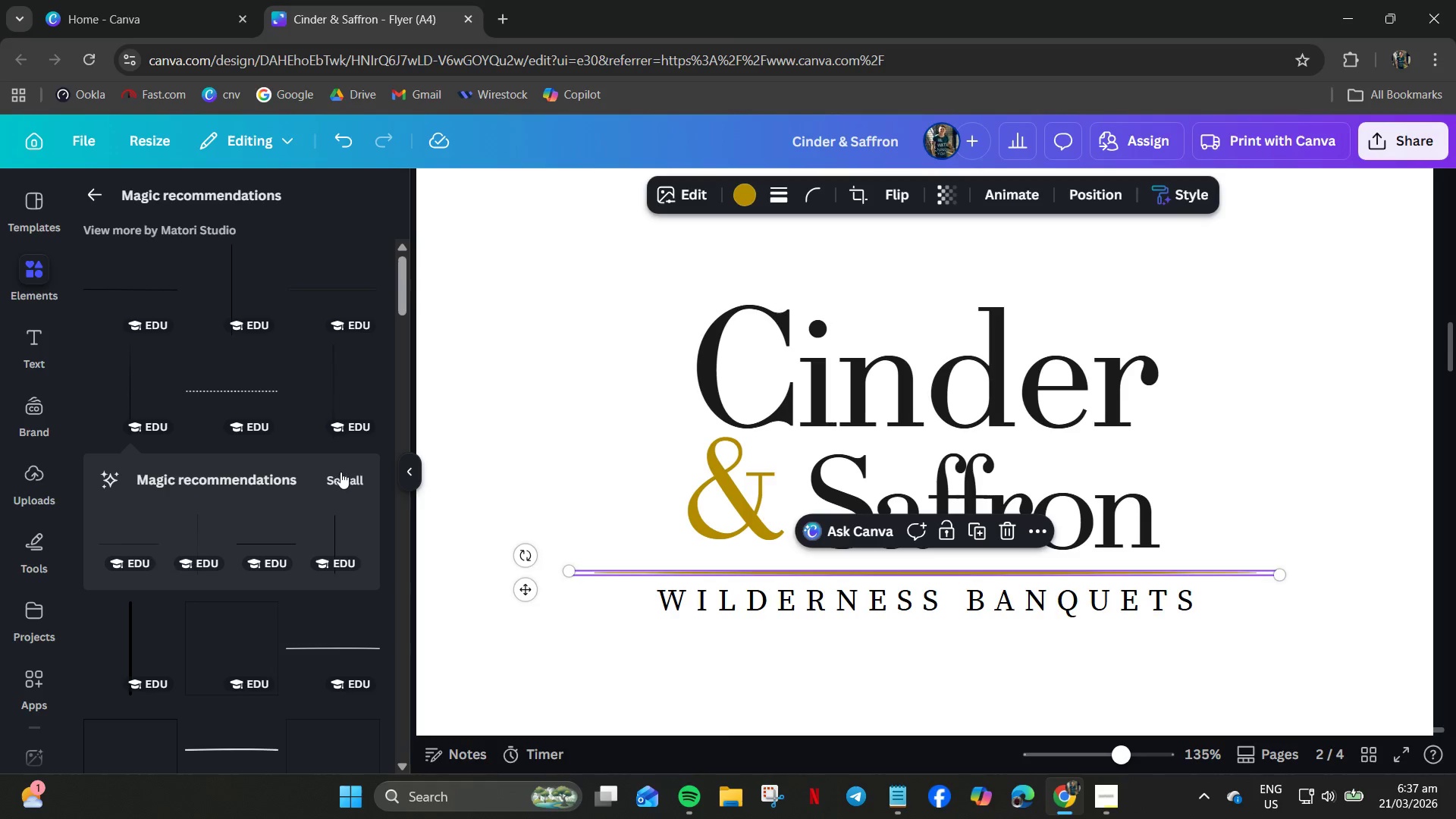 
wait(5.14)
 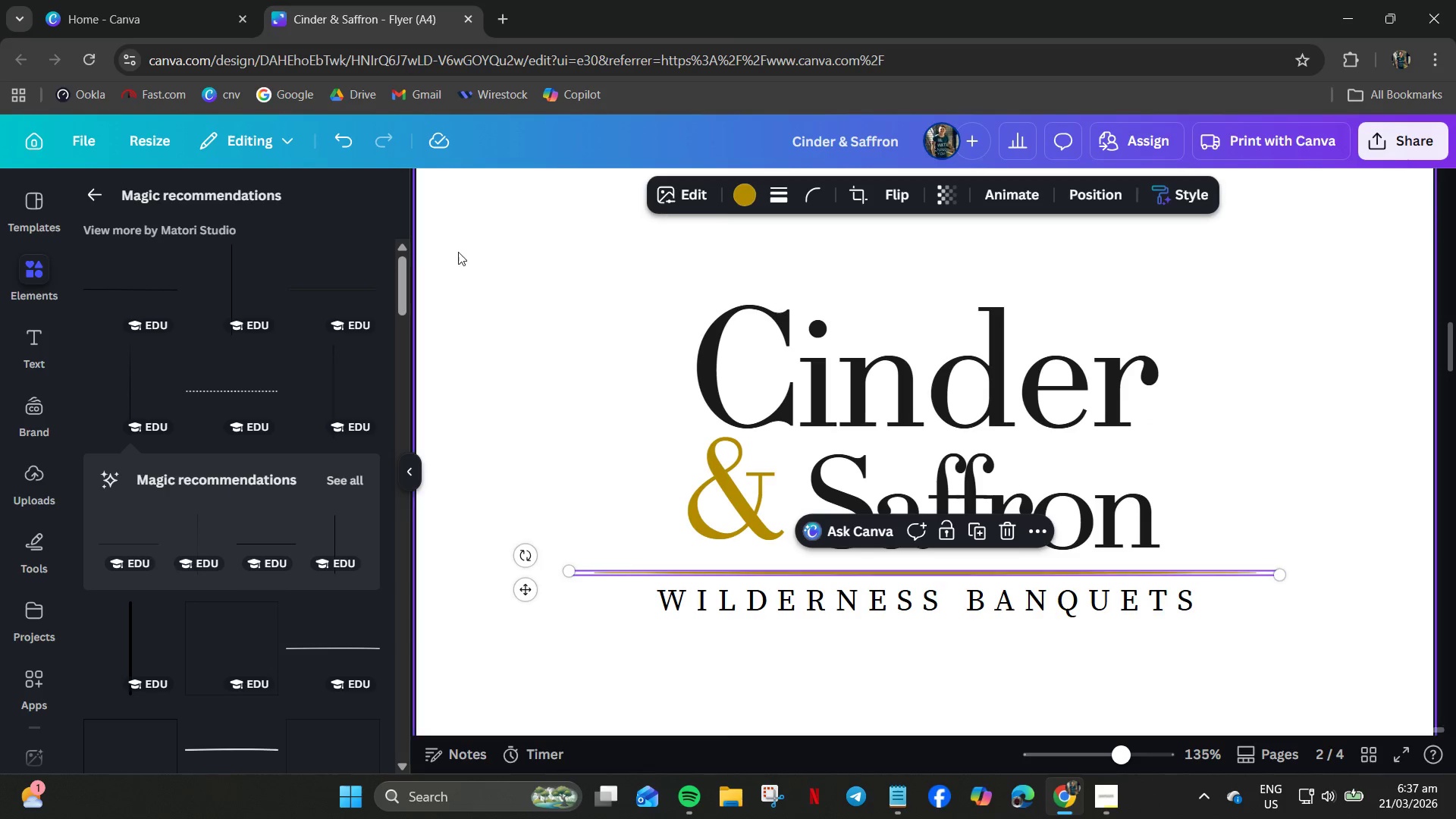 
left_click([340, 391])
 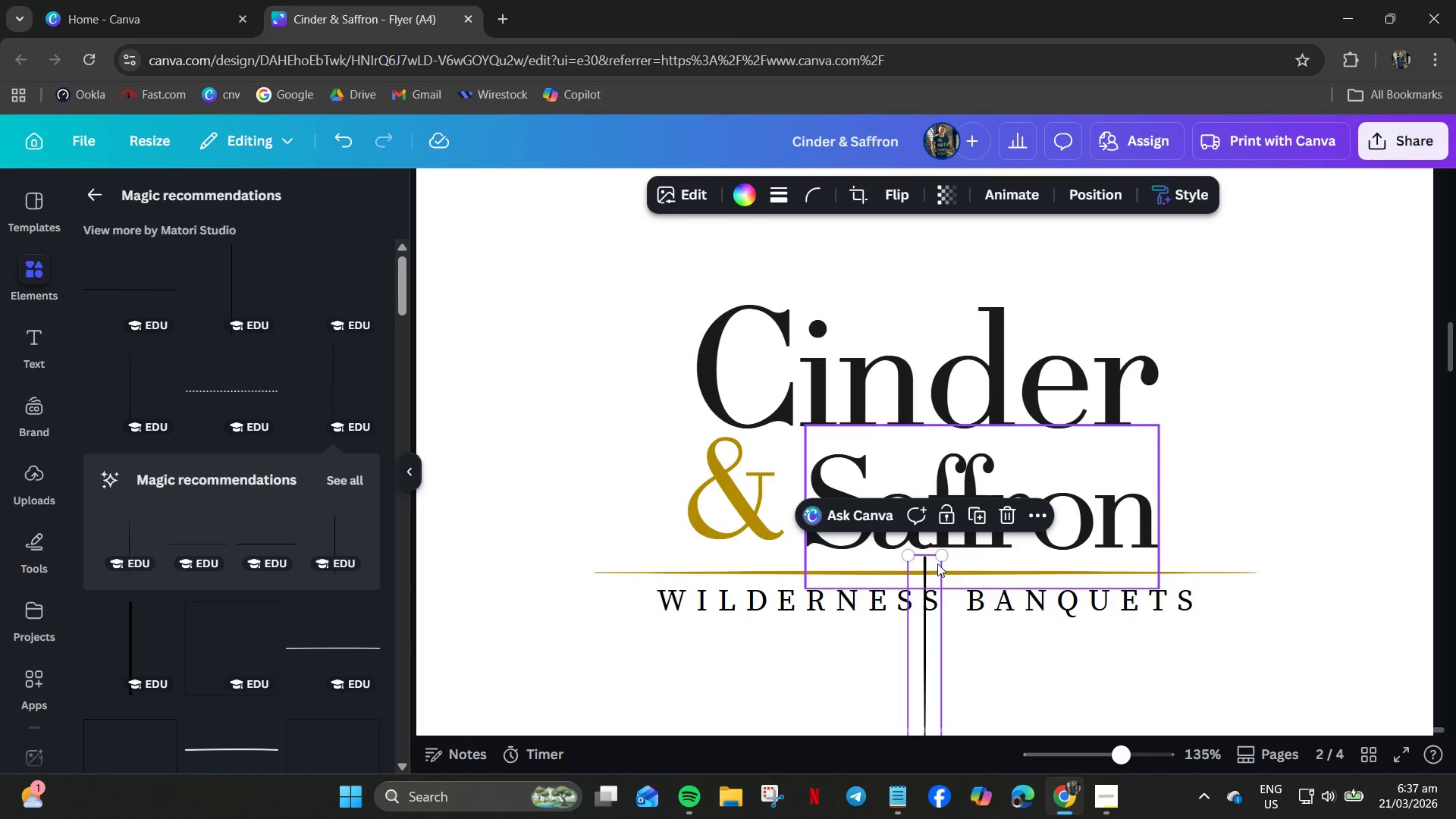 
scroll: coordinate [974, 614], scroll_direction: down, amount: 4.0
 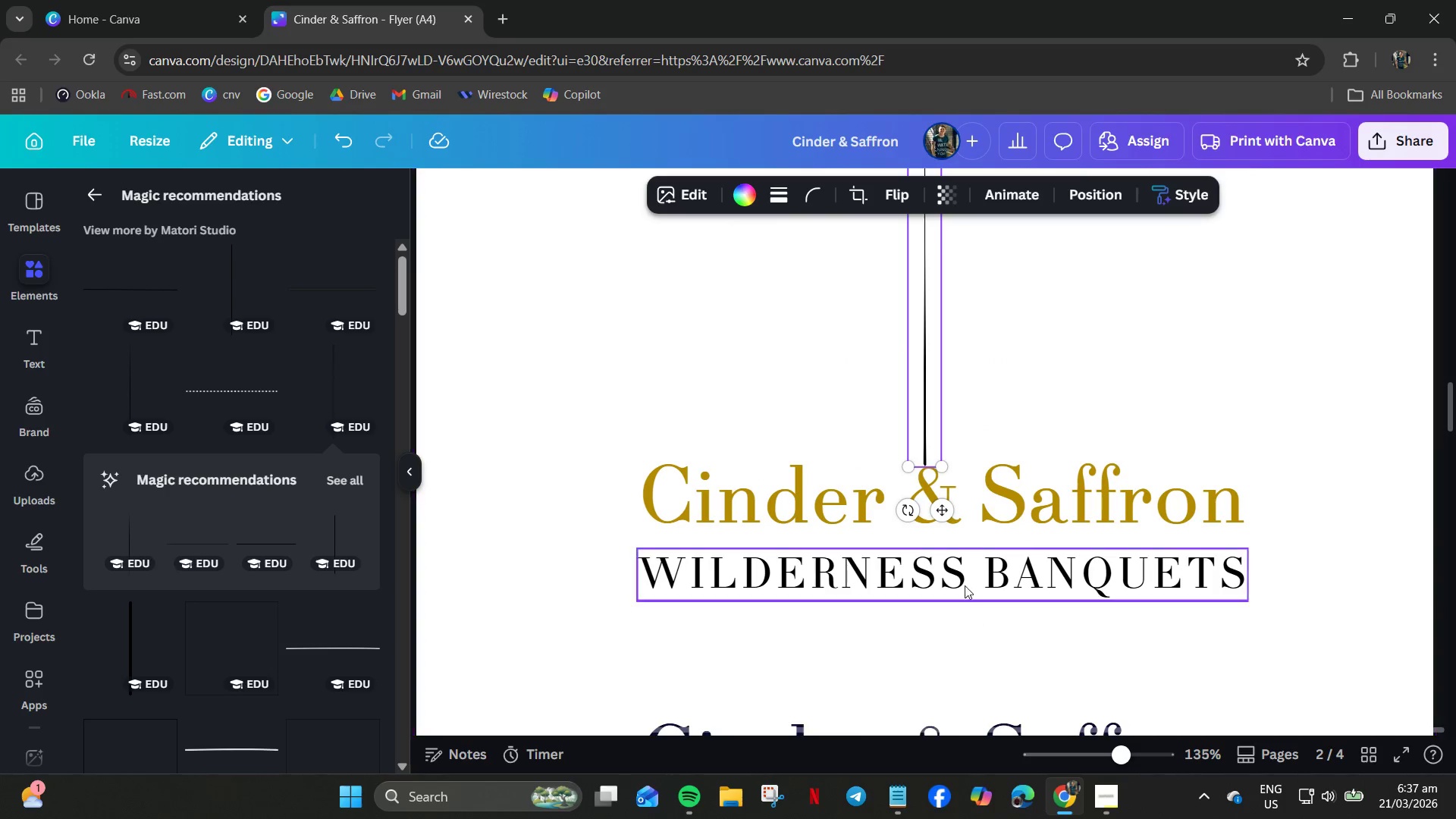 
scroll: coordinate [955, 554], scroll_direction: up, amount: 2.0
 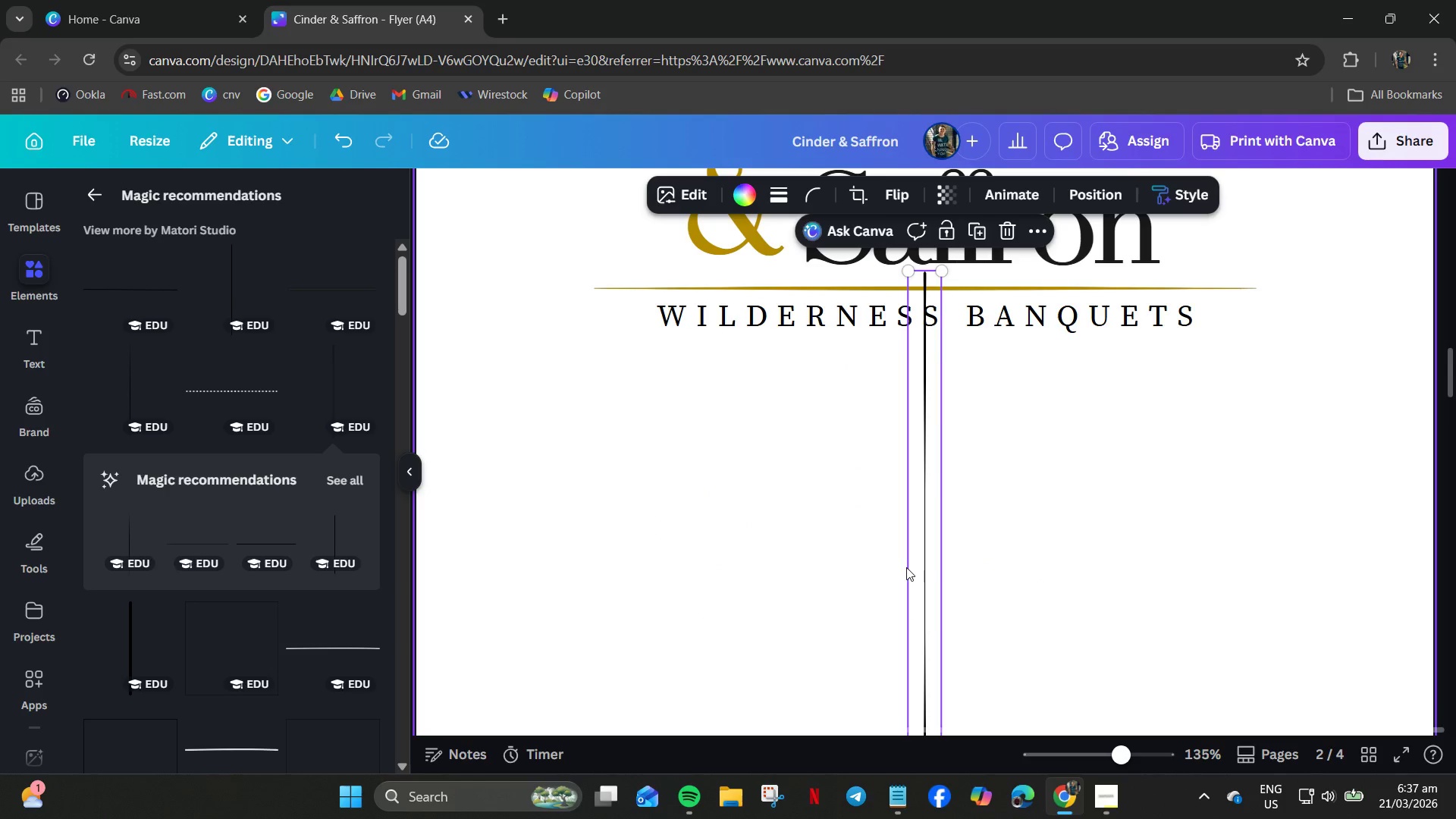 
key(Delete)
 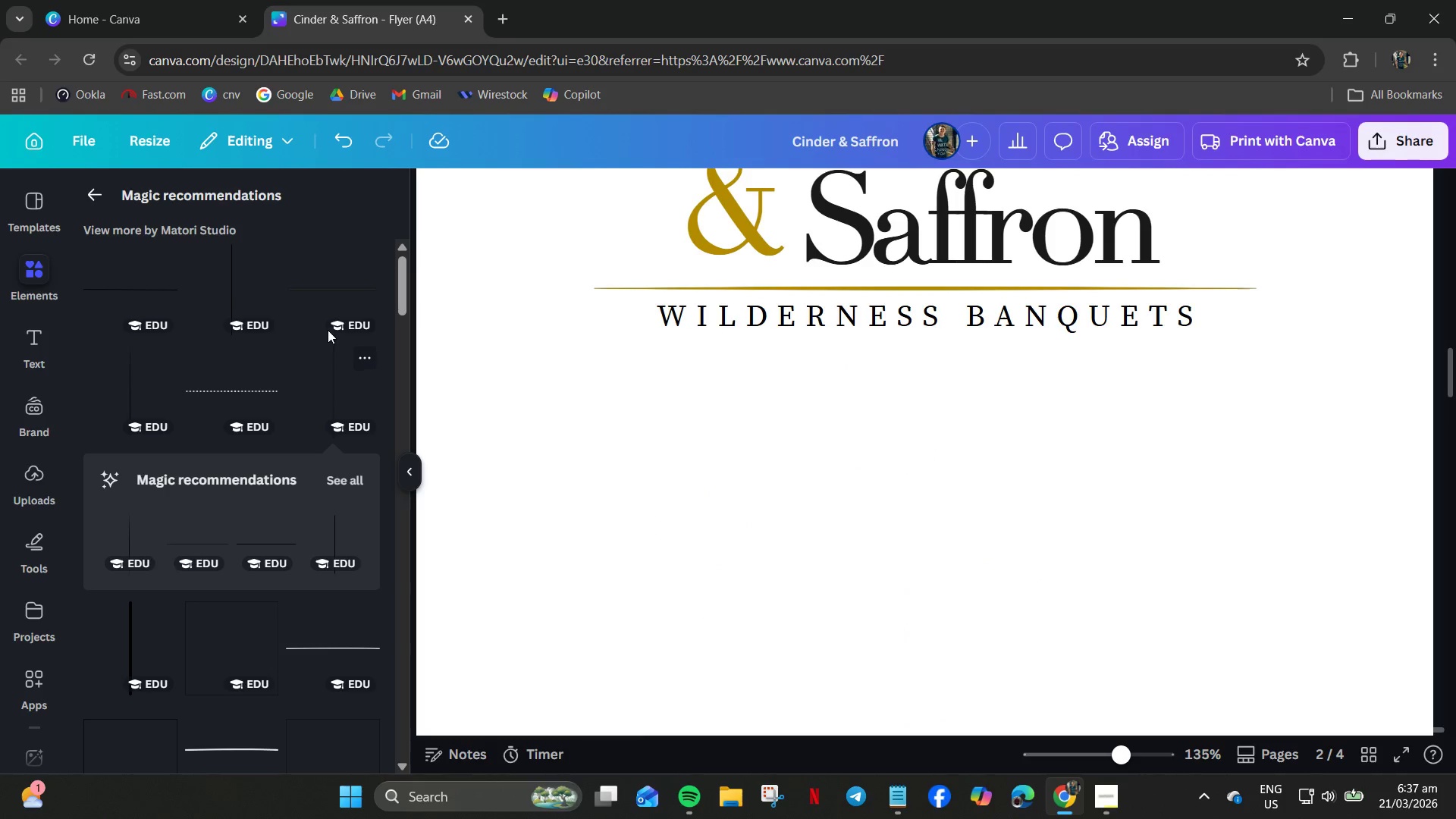 
left_click([323, 294])
 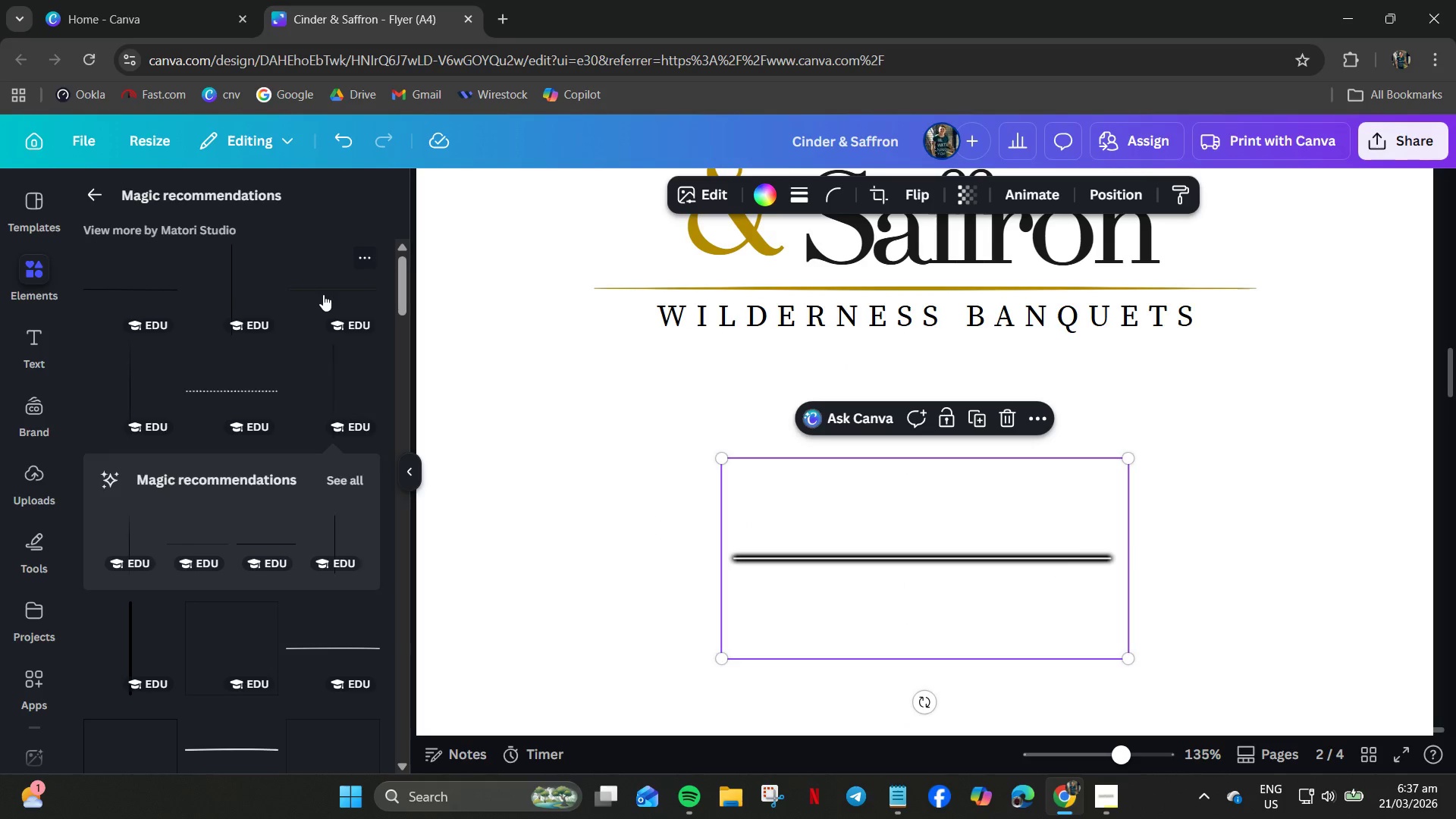 
key(Delete)
 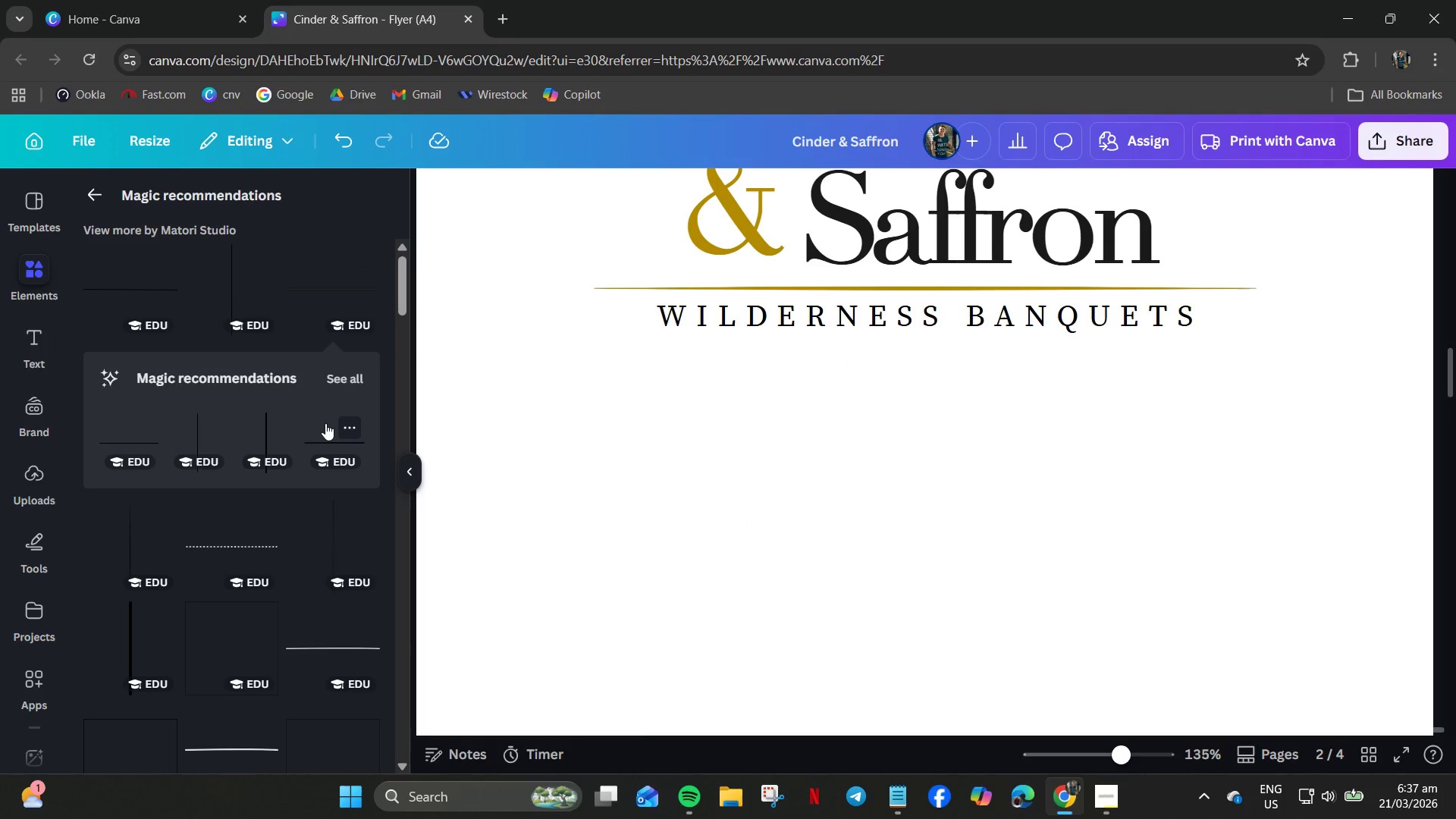 
scroll: coordinate [325, 423], scroll_direction: down, amount: 2.0
 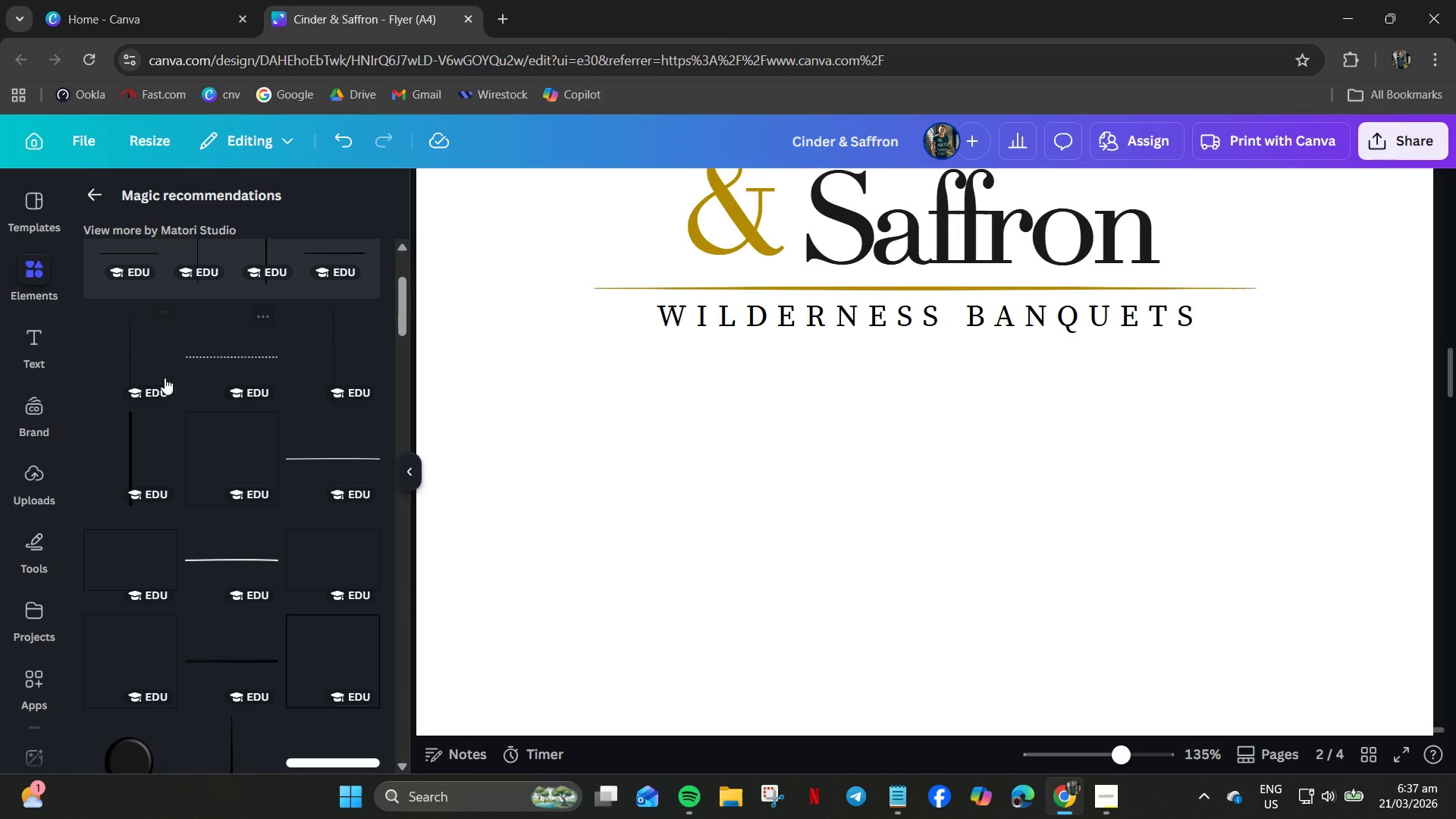 
left_click([135, 358])
 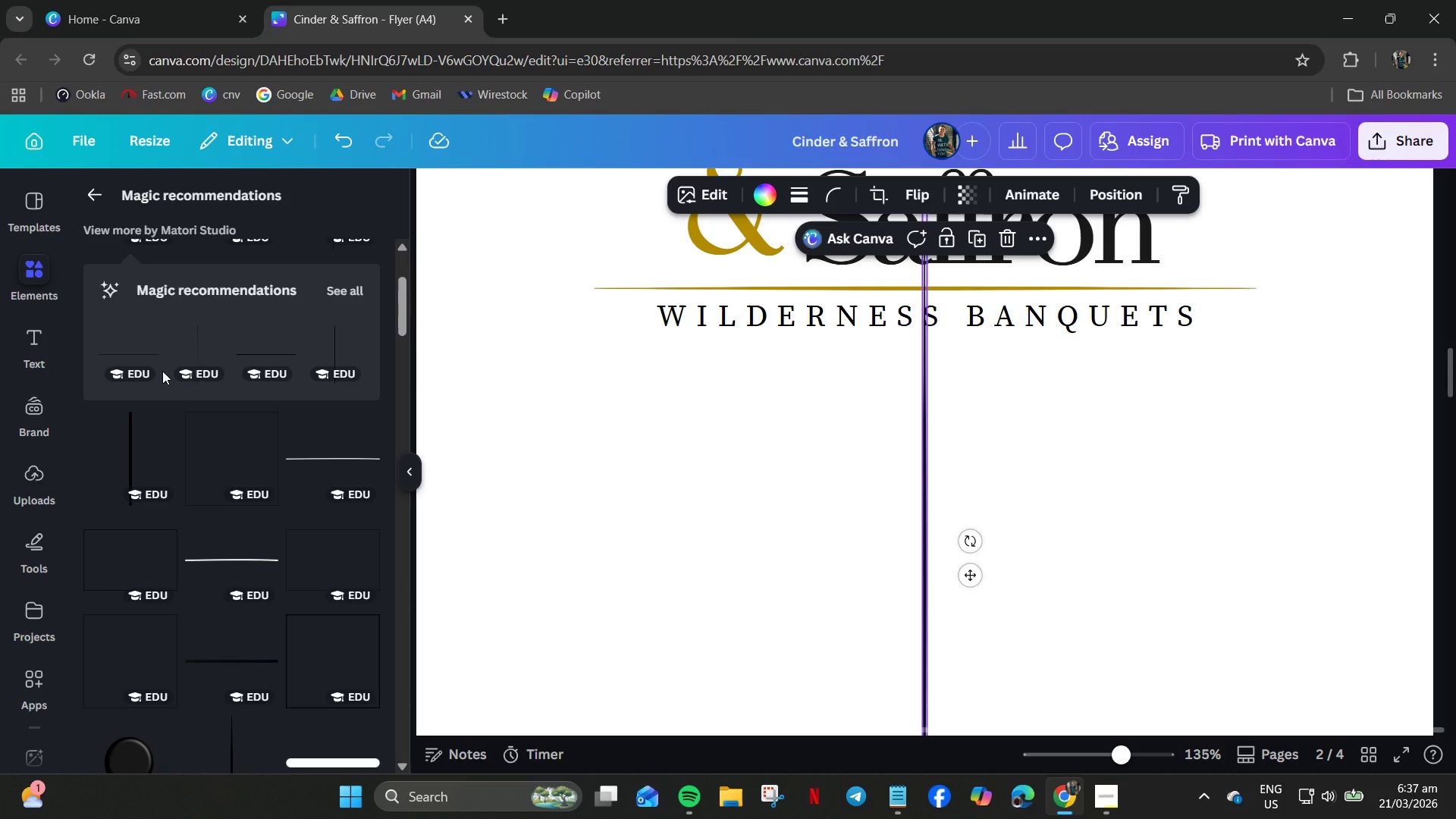 
key(Delete)
 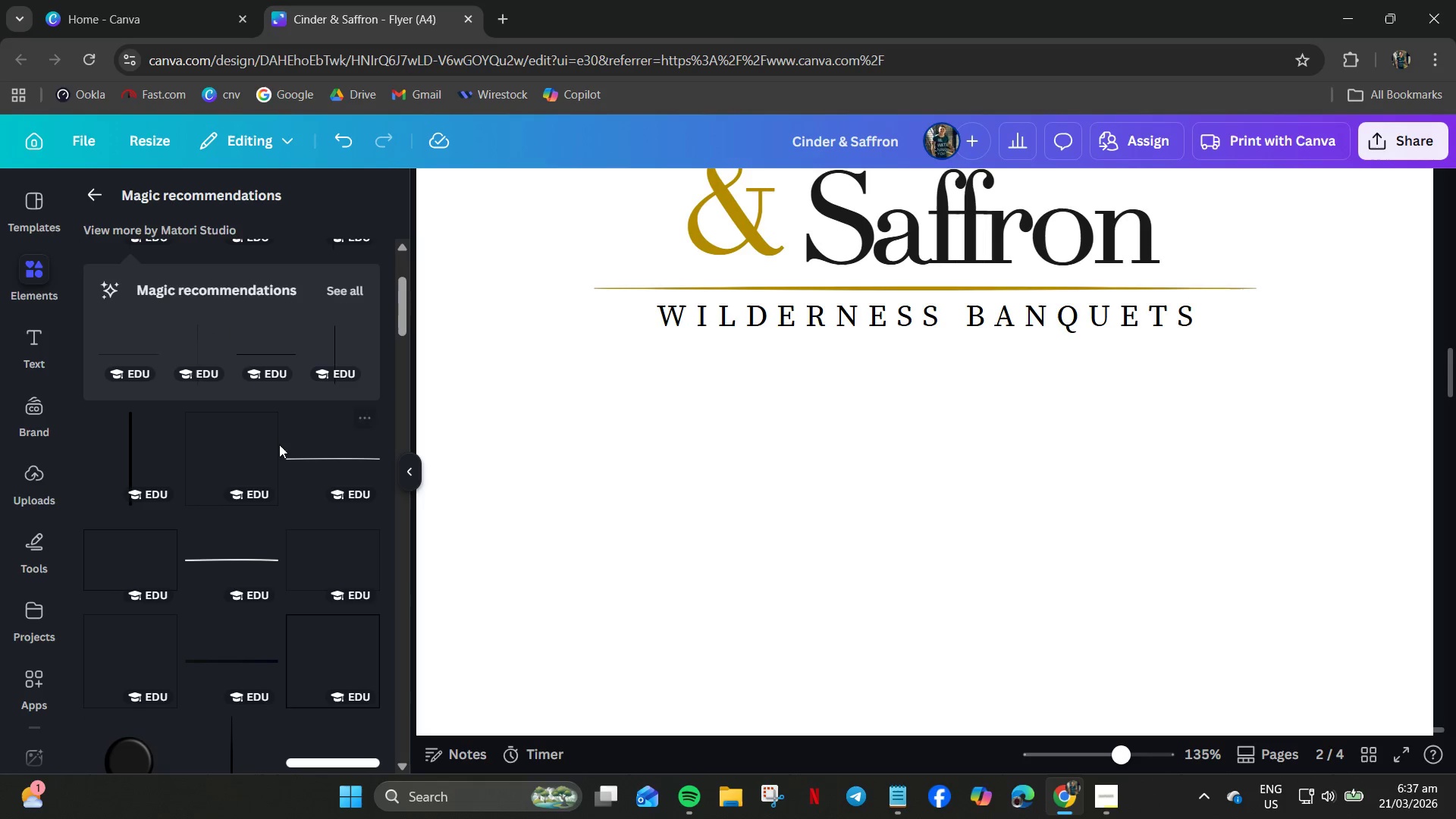 
scroll: coordinate [284, 457], scroll_direction: down, amount: 5.0
 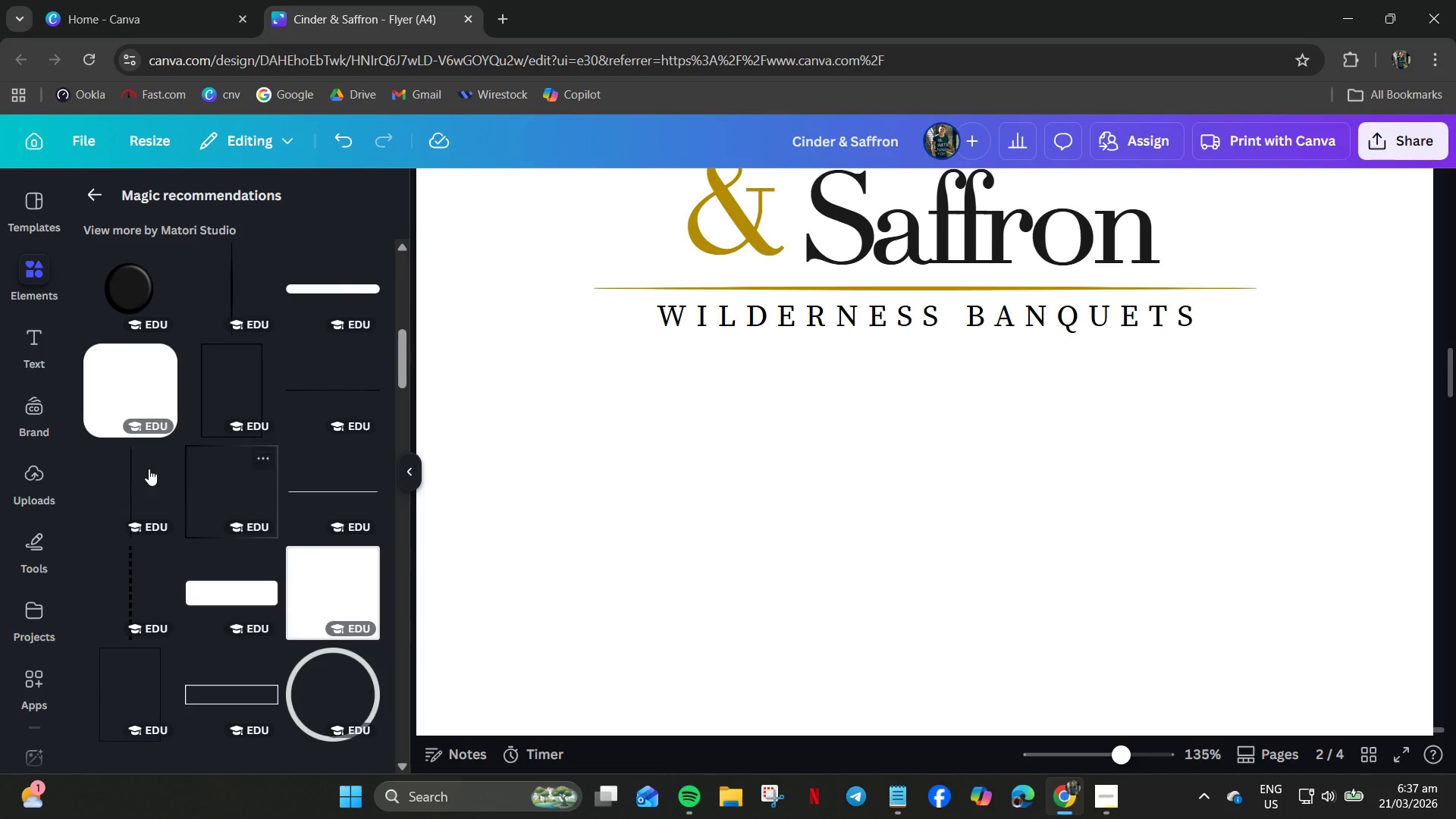 
left_click([139, 471])
 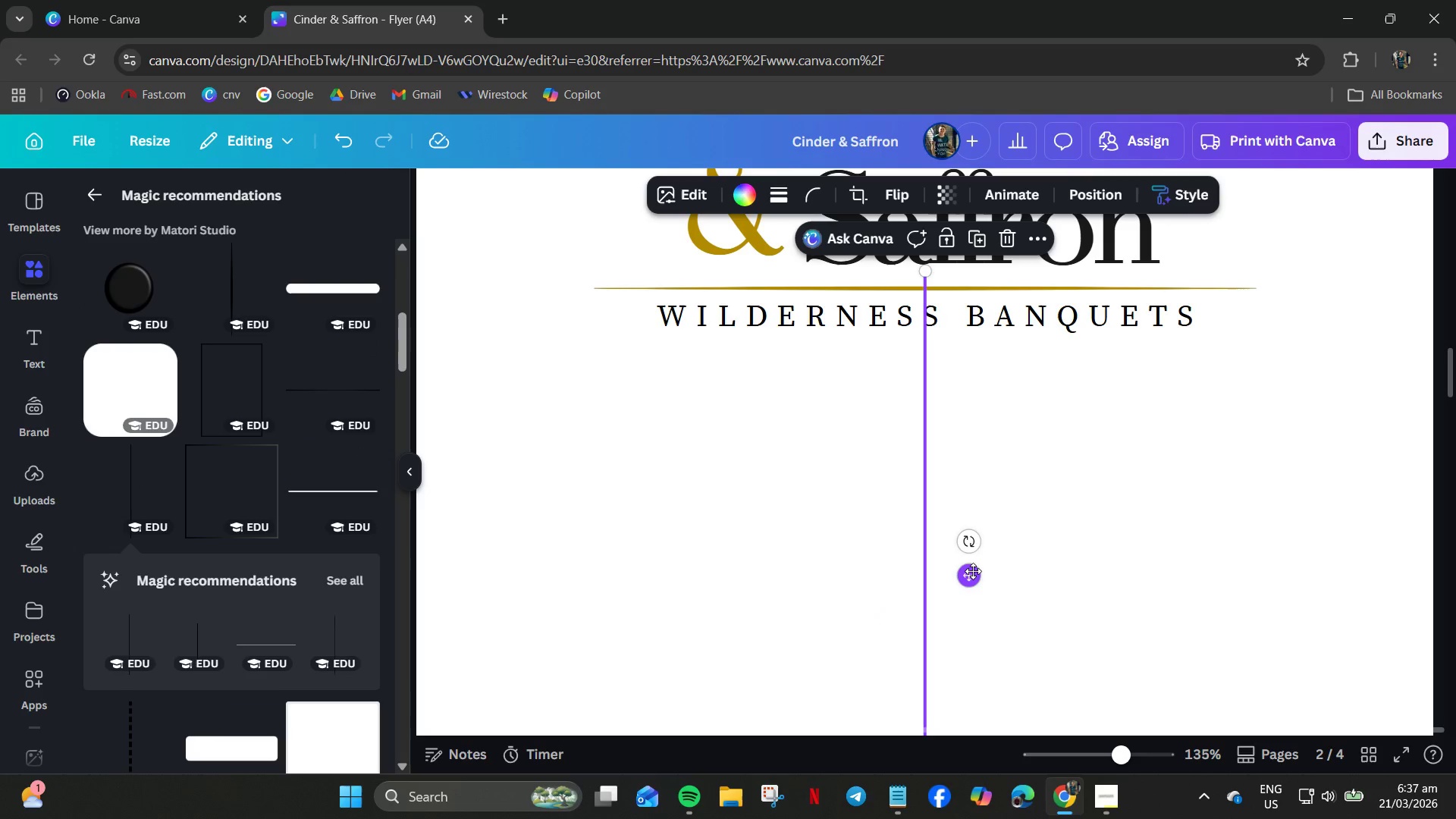 
left_click_drag(start_coordinate=[969, 543], to_coordinate=[971, 812])
 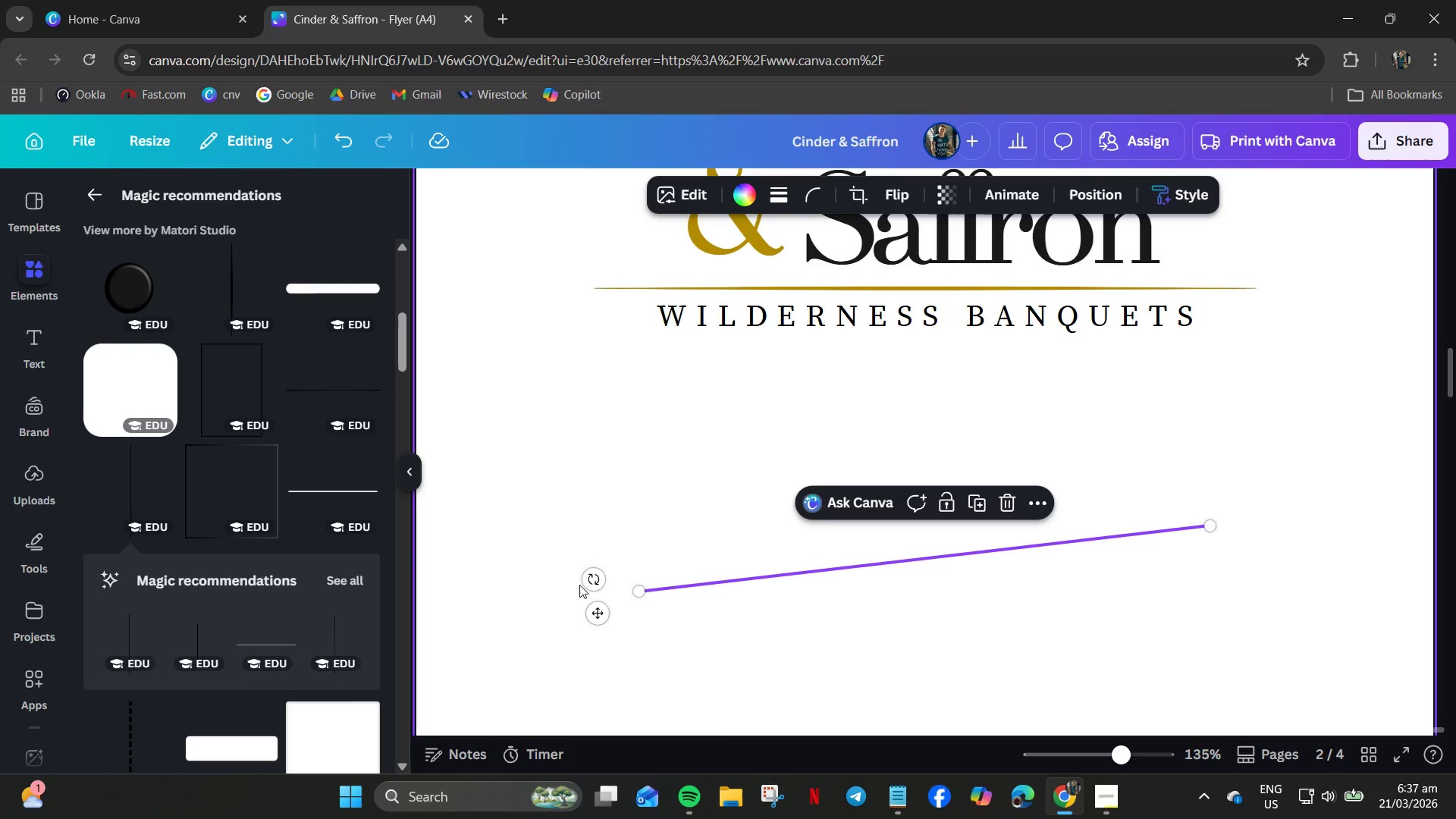 
left_click_drag(start_coordinate=[590, 579], to_coordinate=[598, 547])
 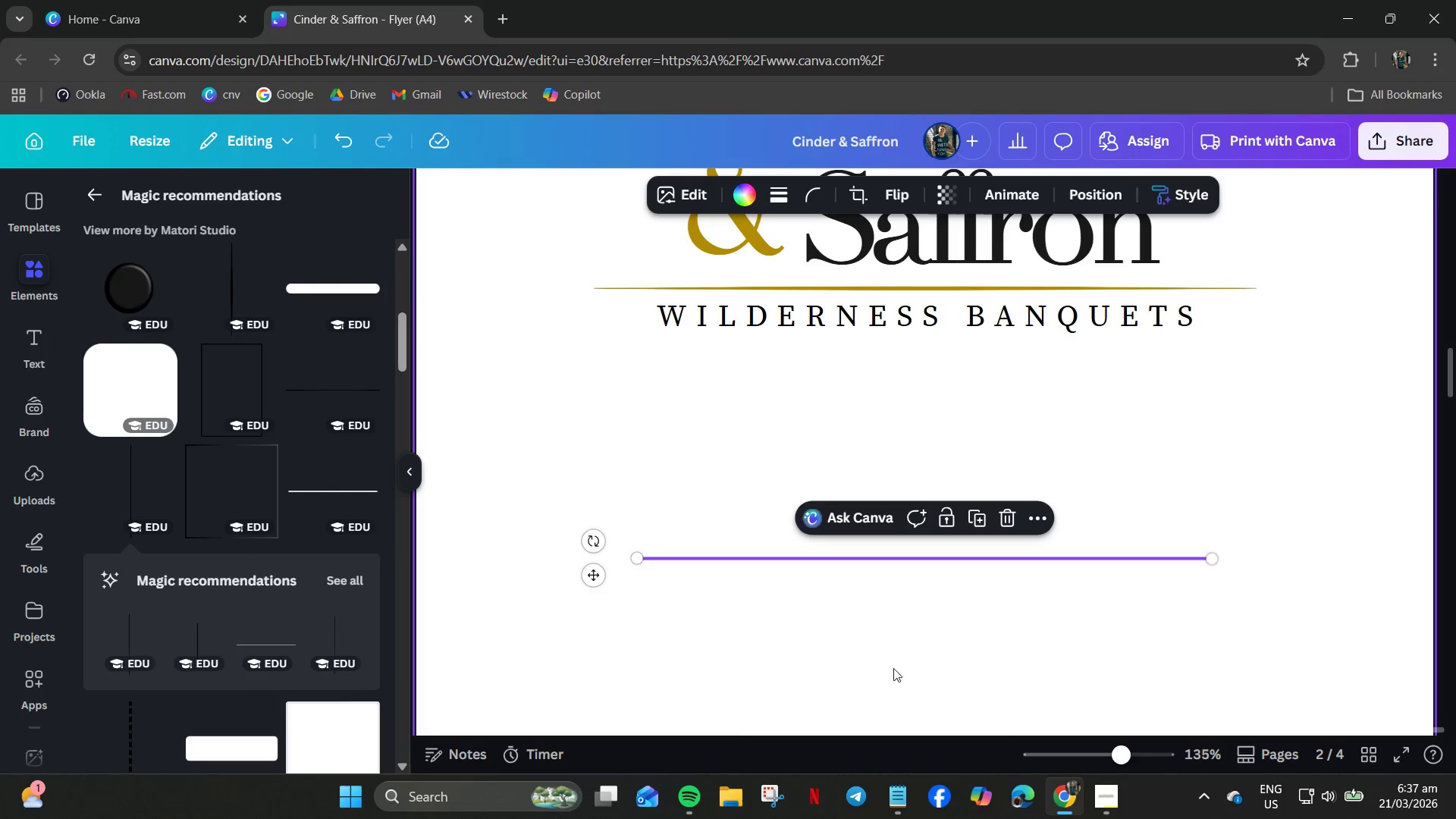 
left_click([893, 668])
 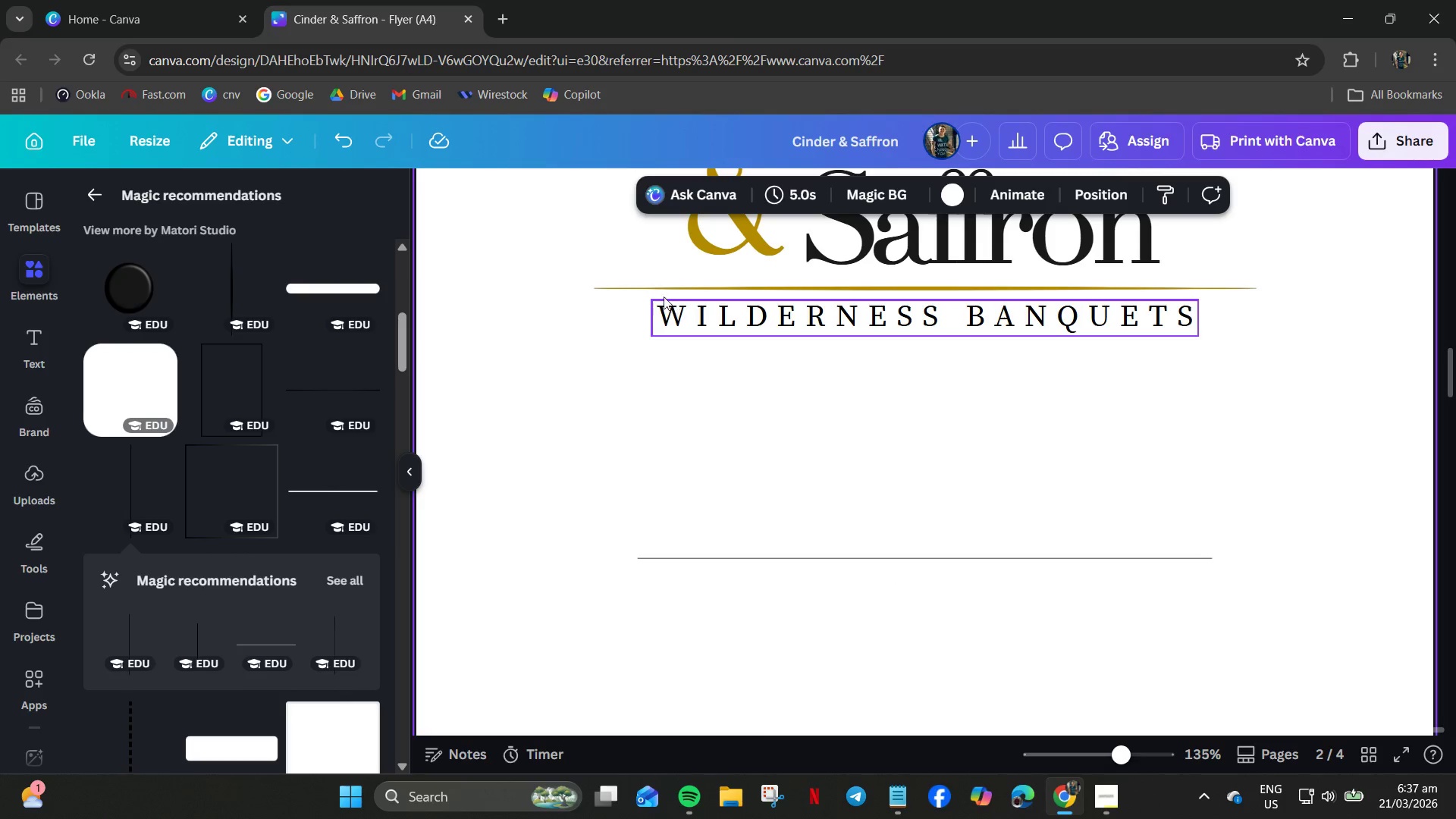 
left_click([628, 289])
 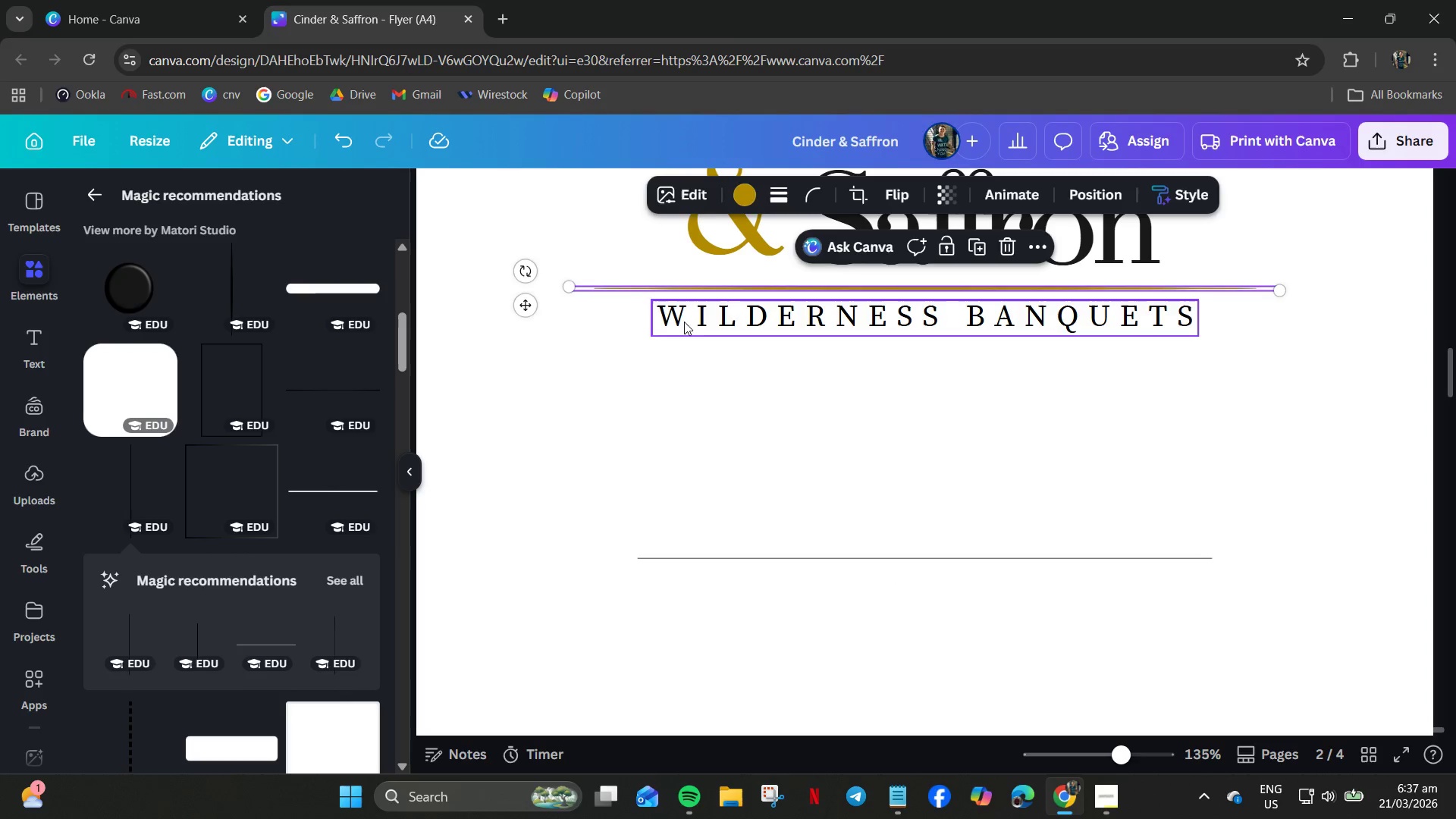 
key(Delete)
 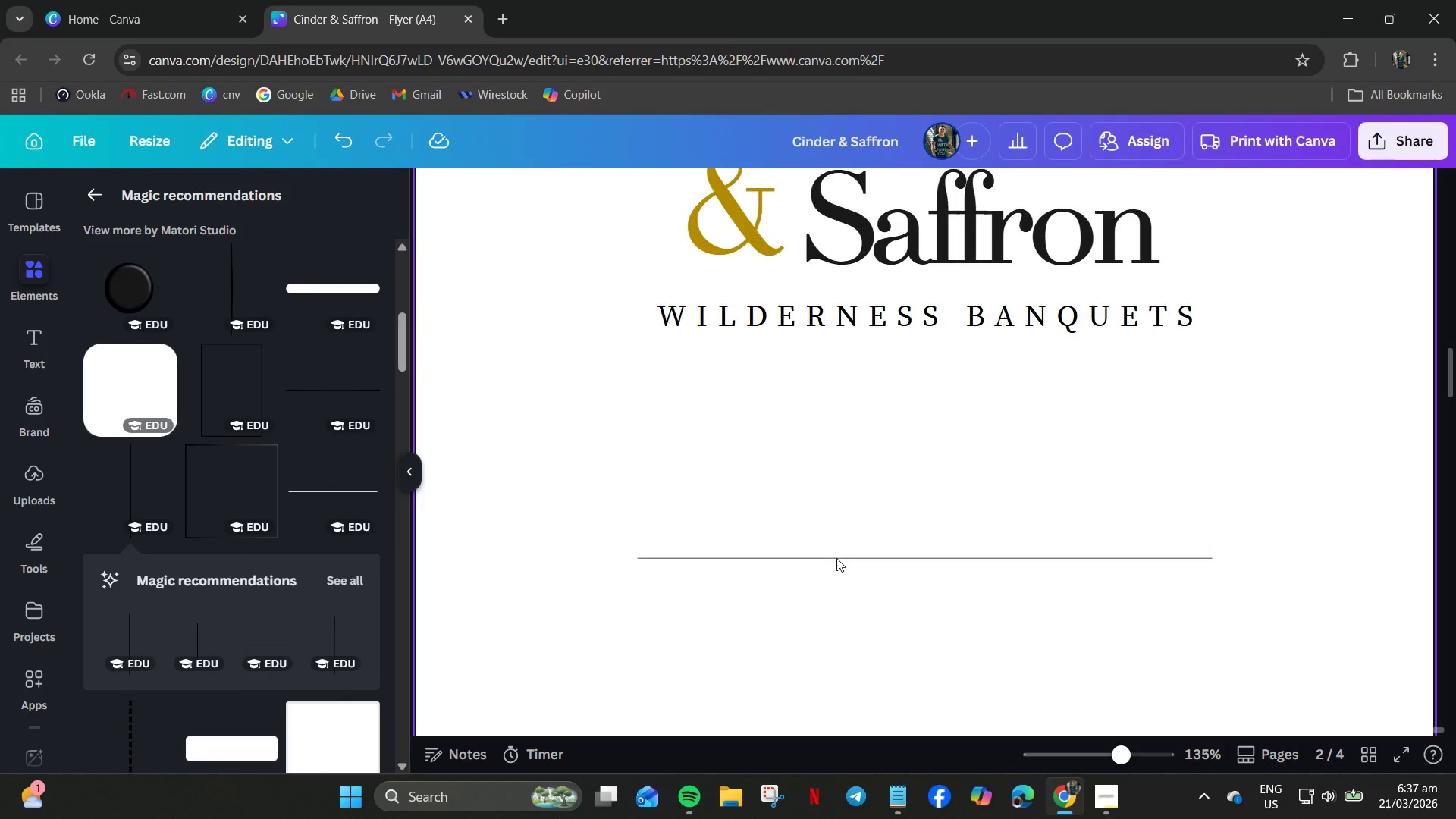 
left_click([839, 555])
 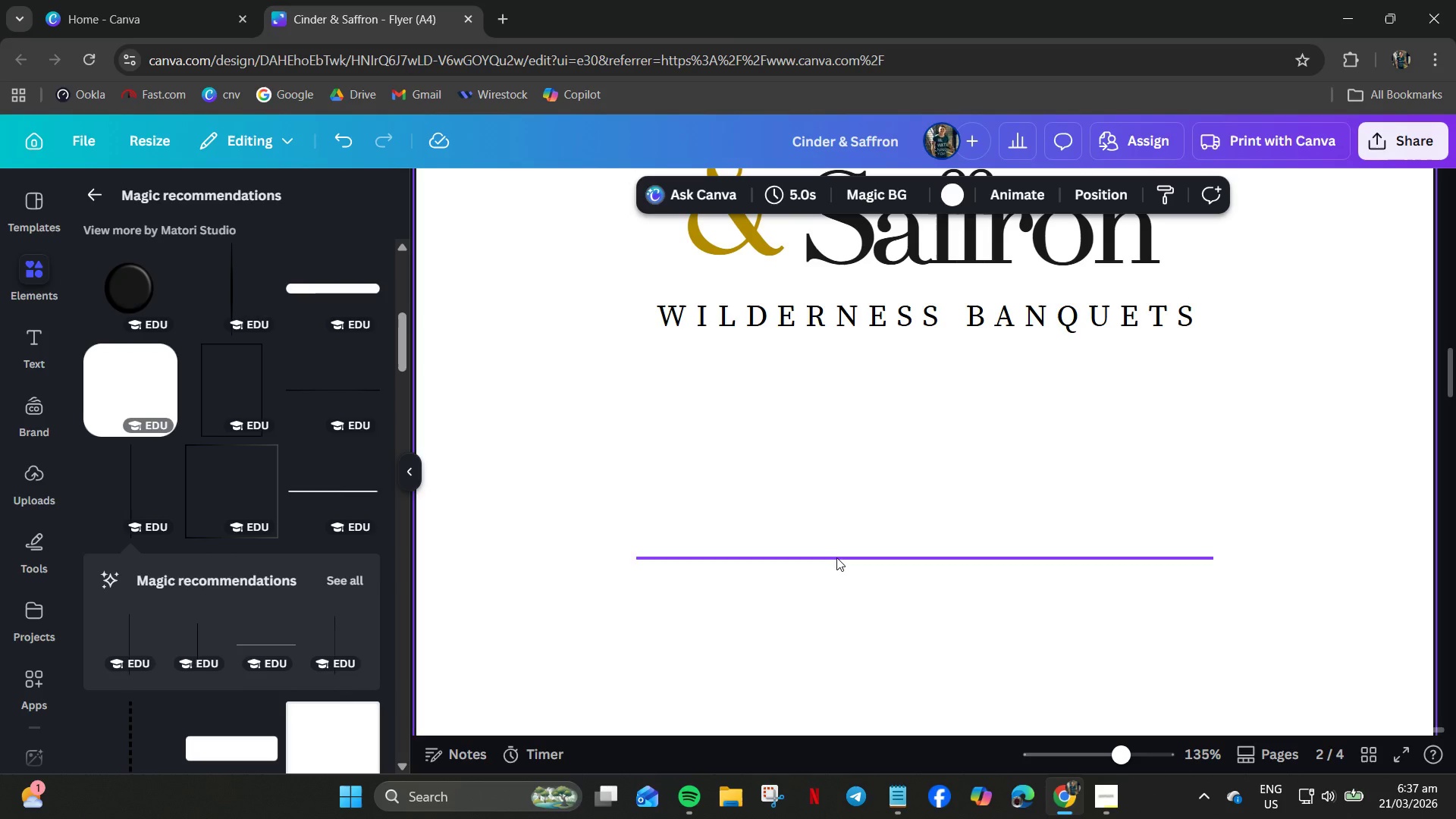 
double_click([837, 557])
 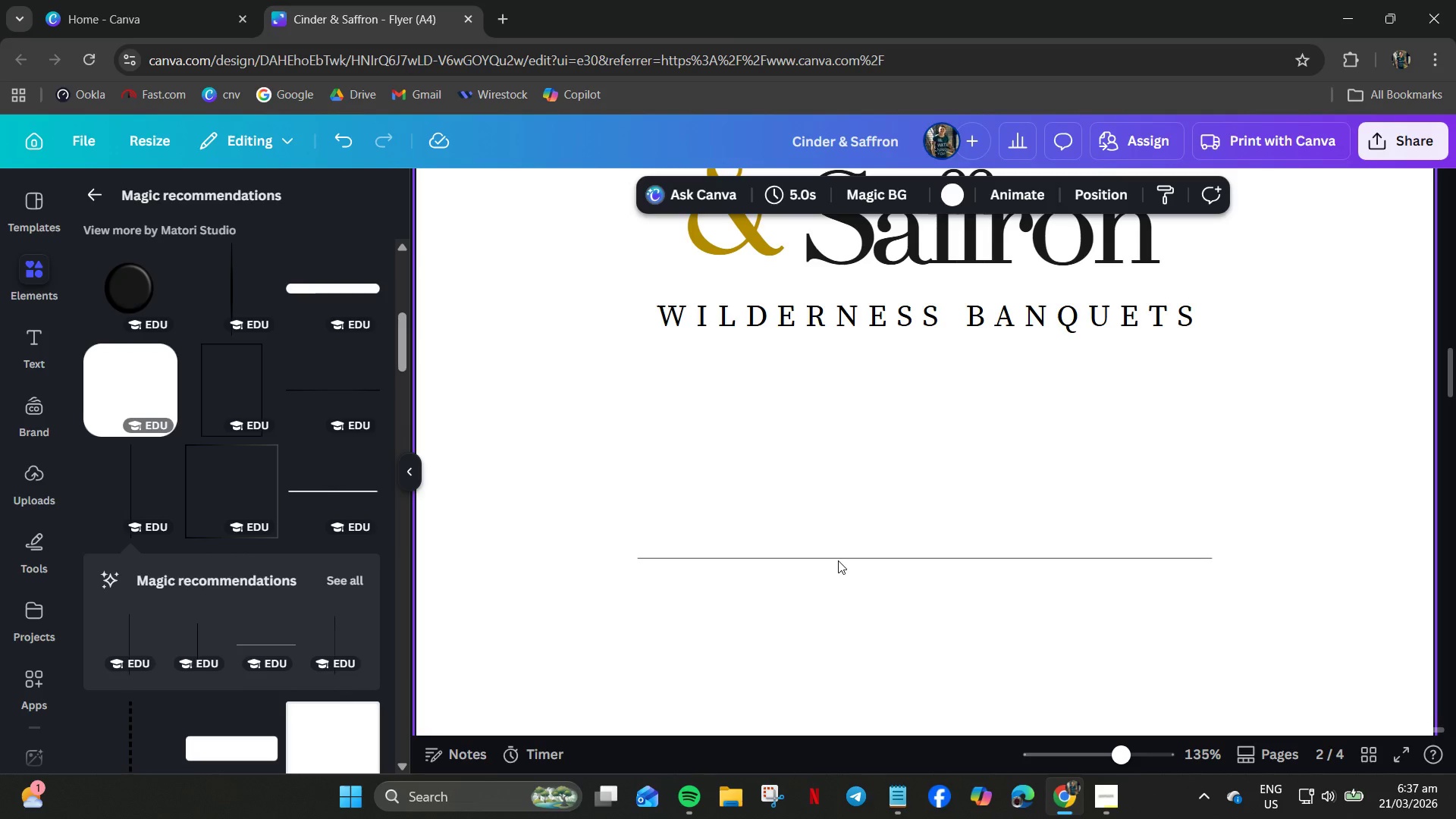 
left_click([838, 560])
 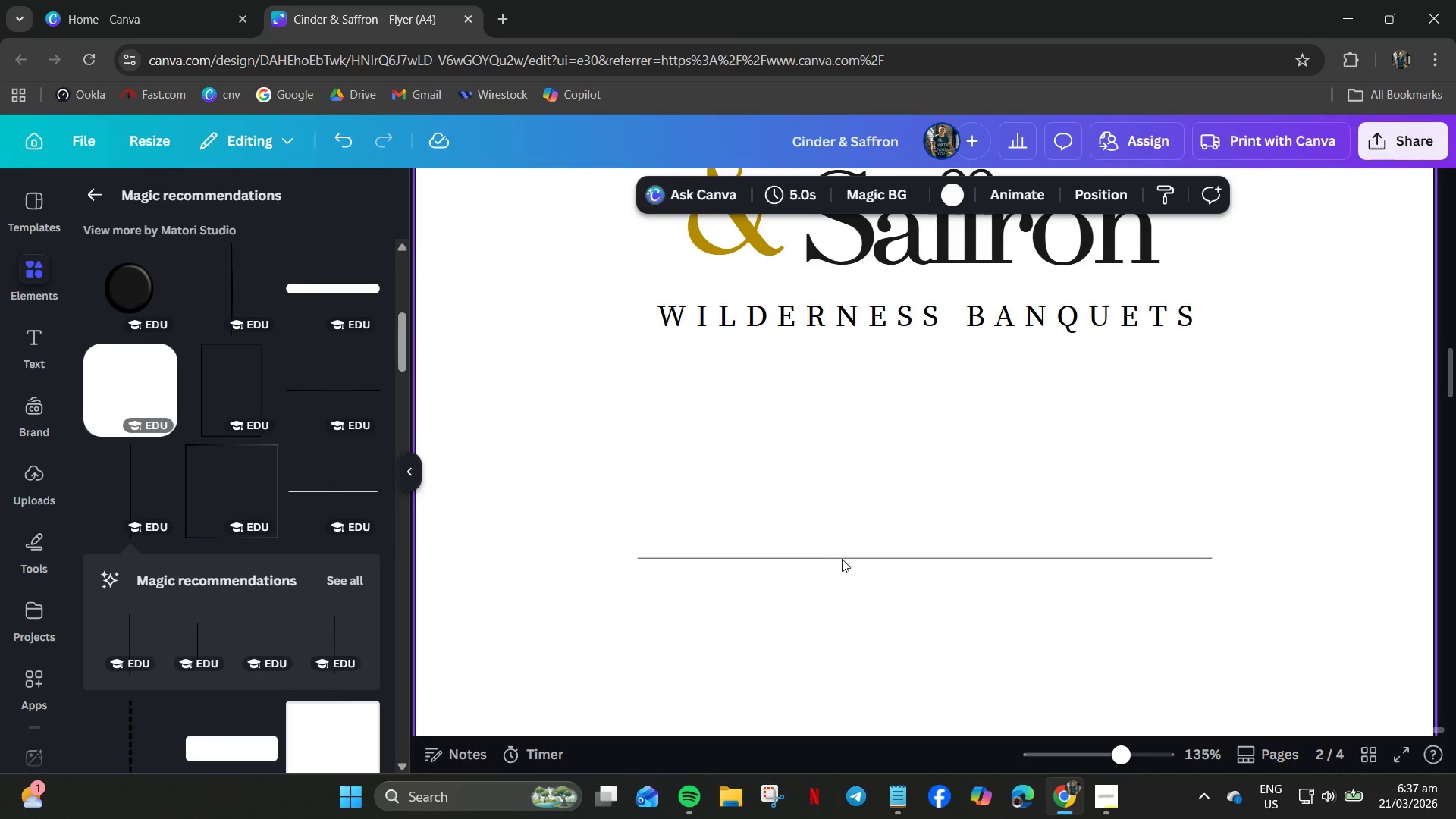 
left_click_drag(start_coordinate=[842, 559], to_coordinate=[846, 559])
 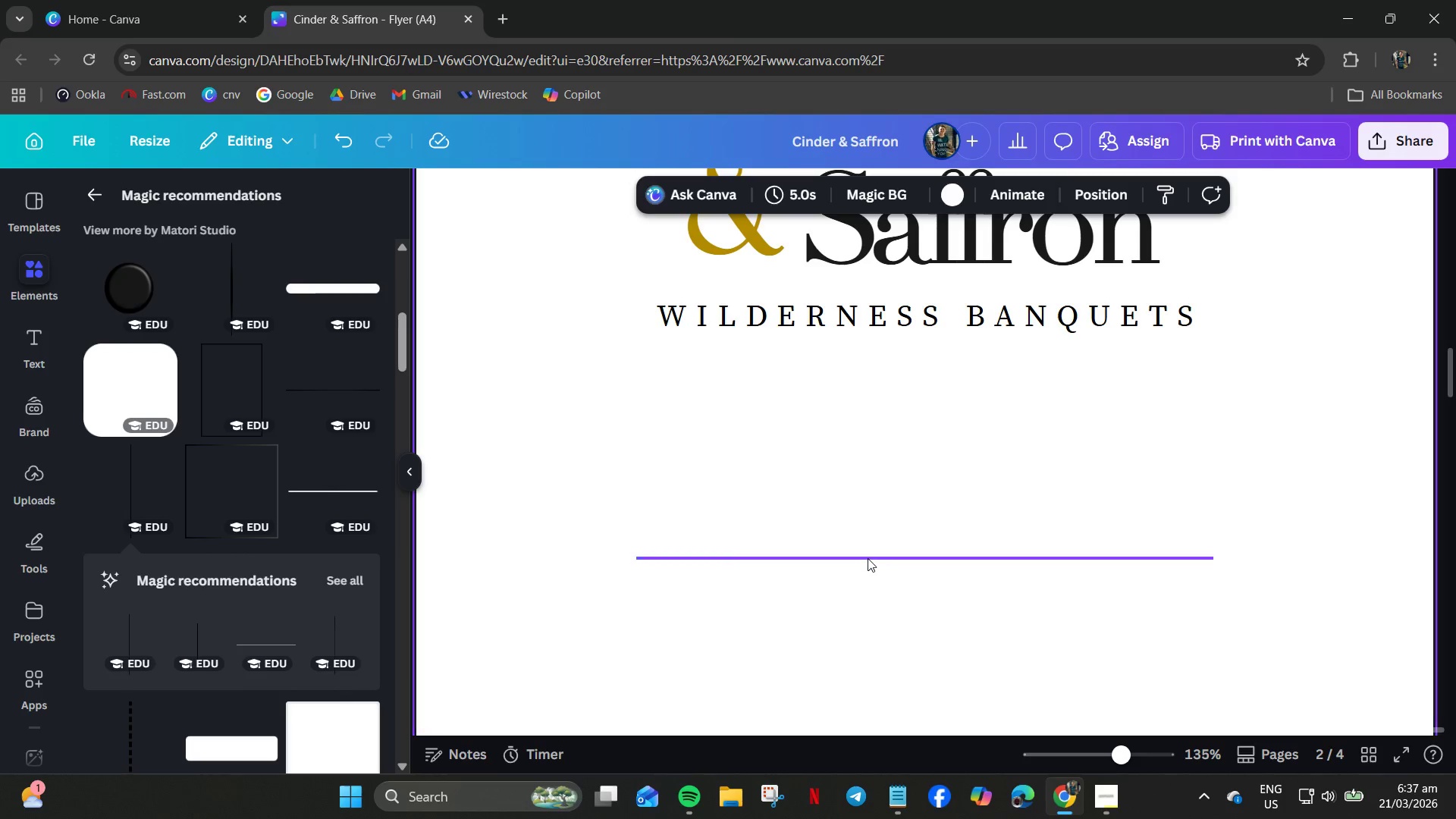 
double_click([868, 558])
 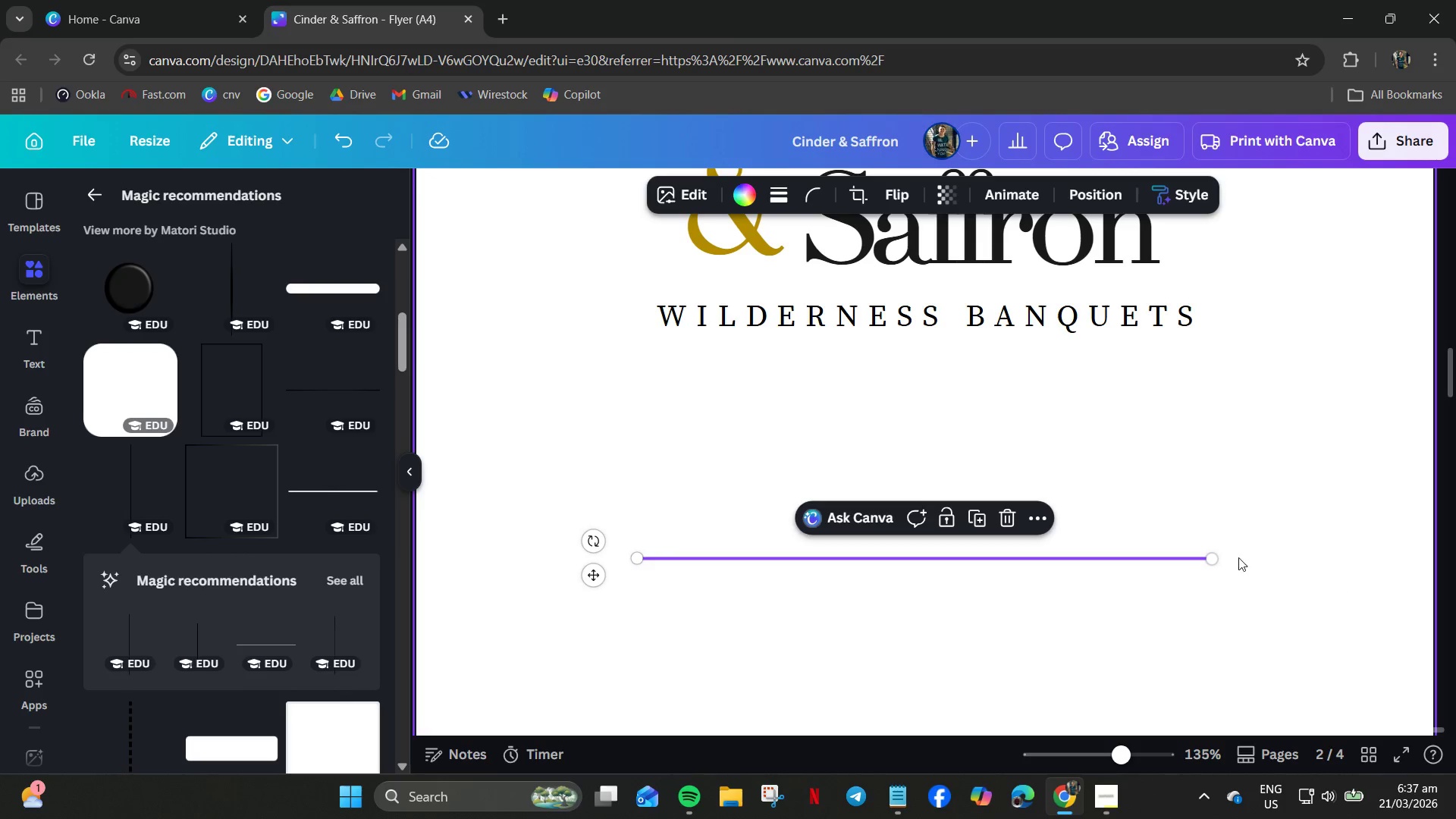 
left_click_drag(start_coordinate=[1213, 560], to_coordinate=[1345, 572])
 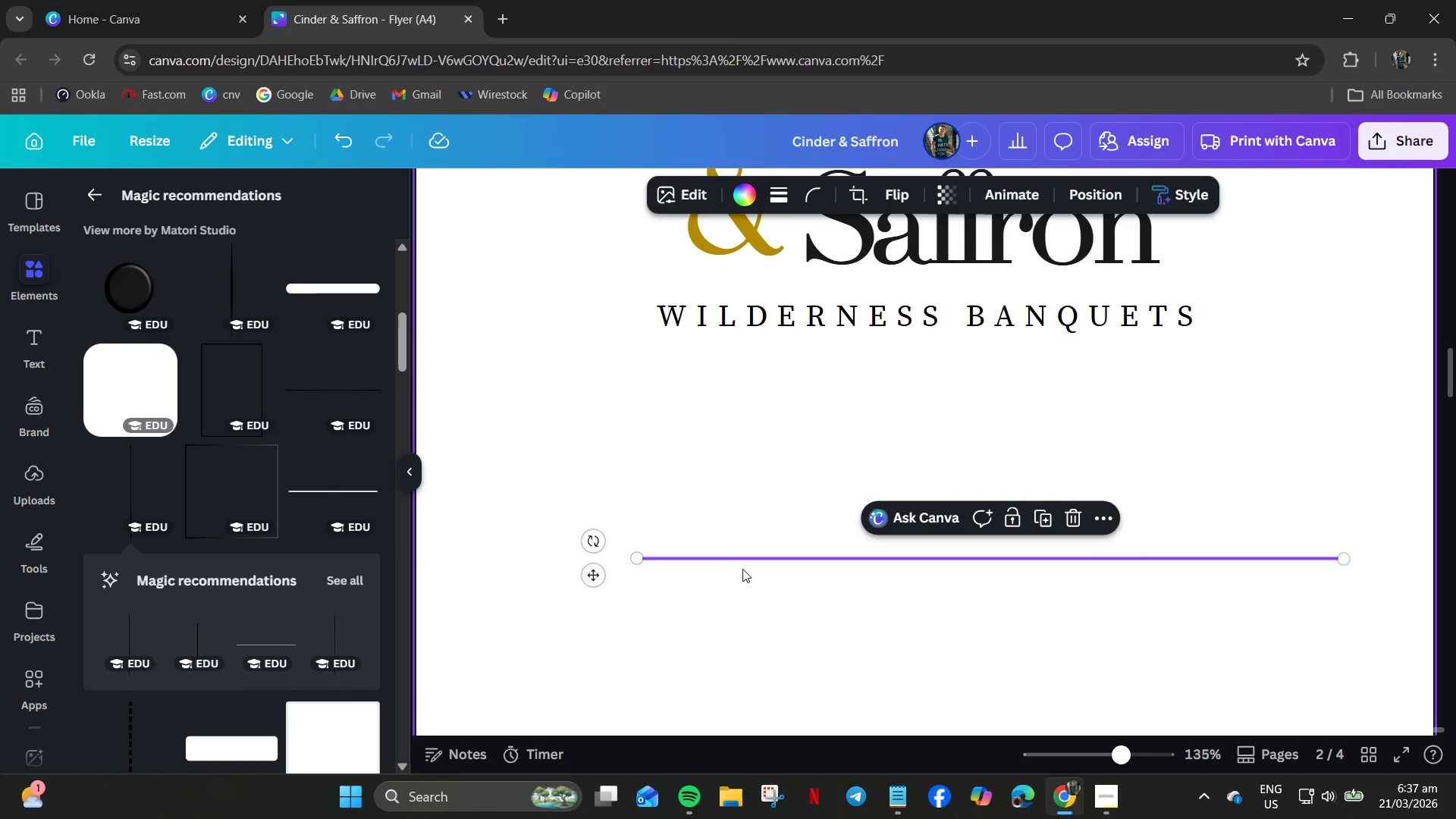 
right_click([757, 557])
 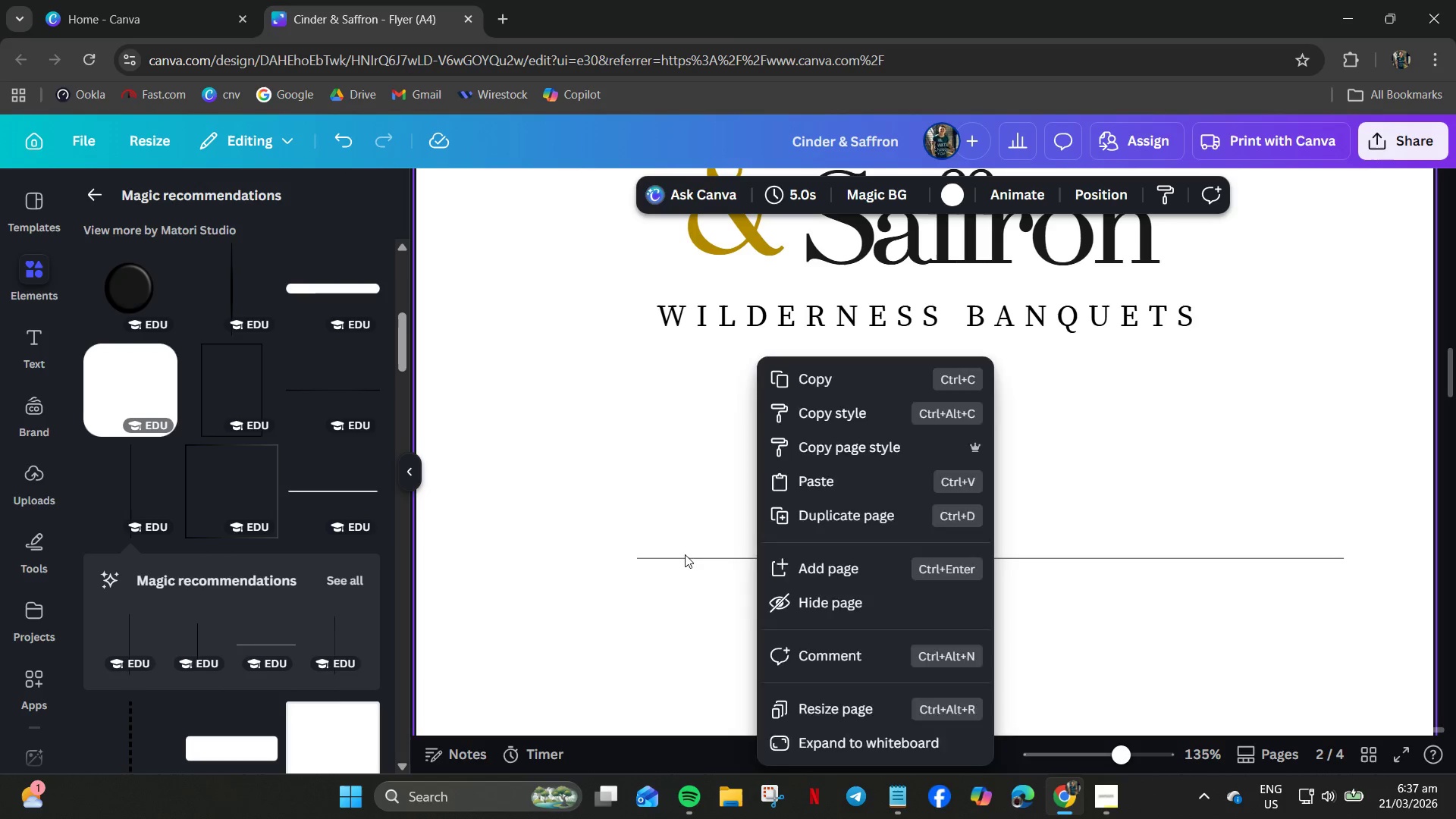 
left_click([688, 559])
 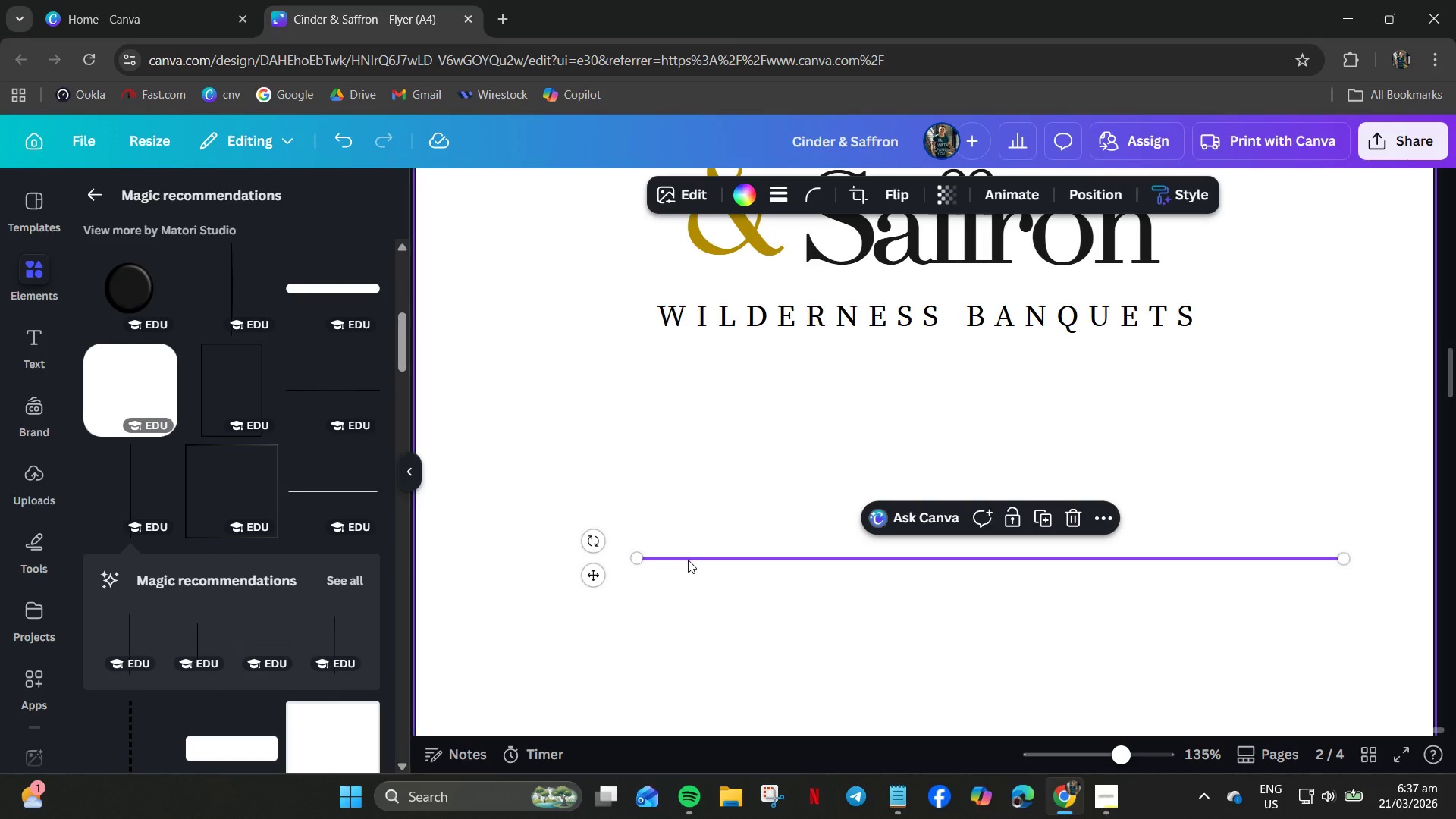 
right_click([688, 560])
 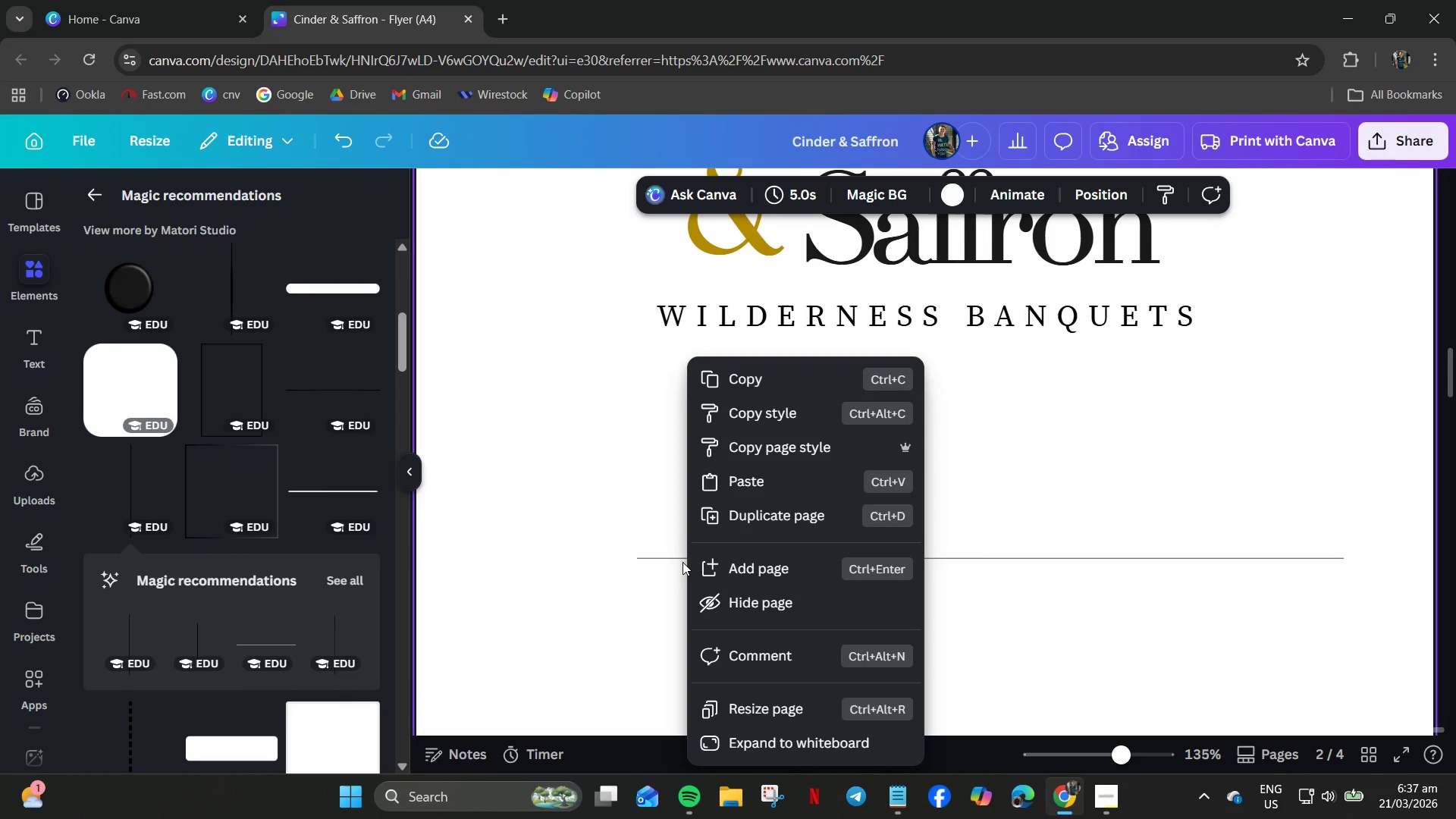 
right_click([682, 562])
 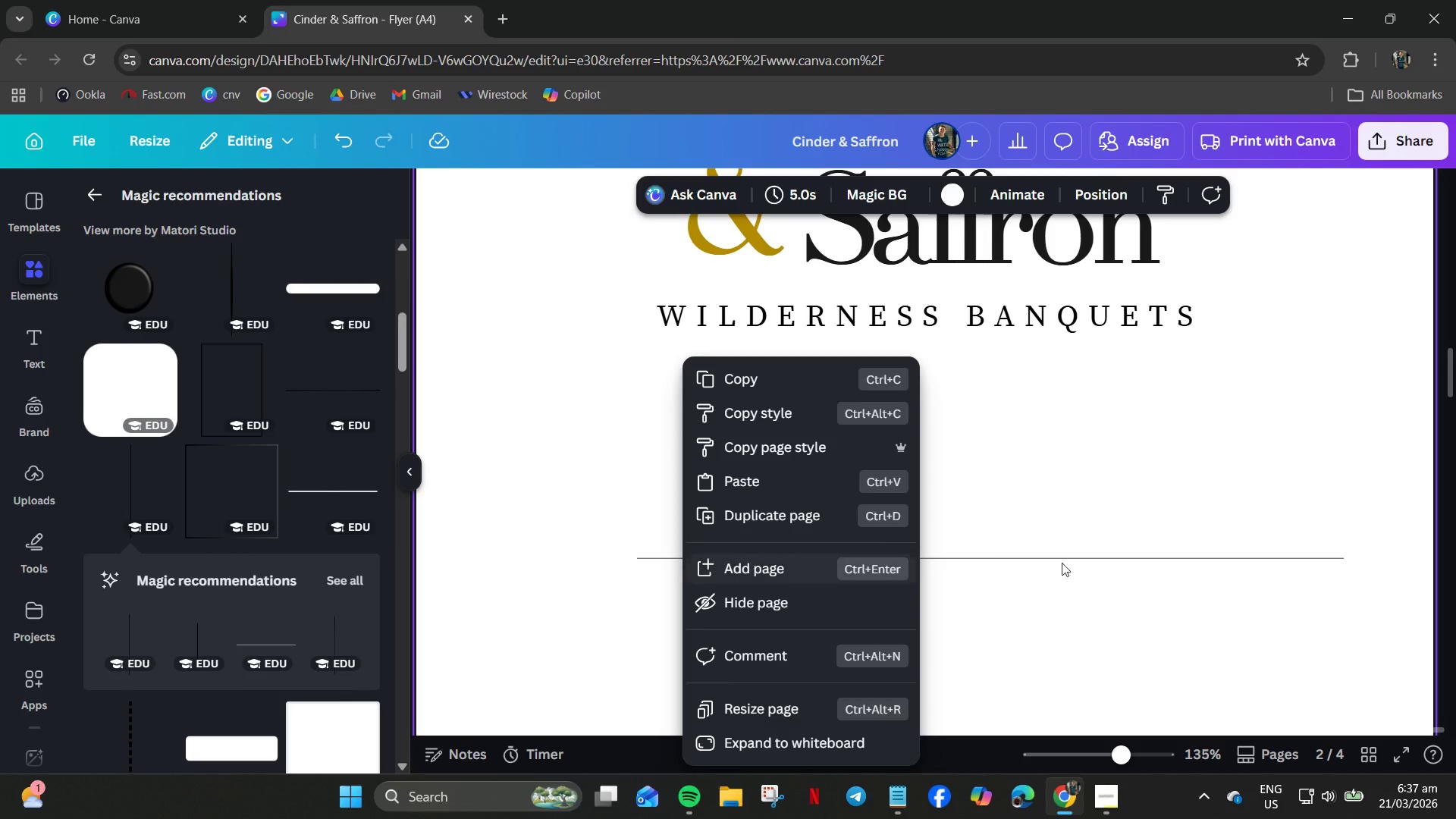 
left_click([1155, 563])
 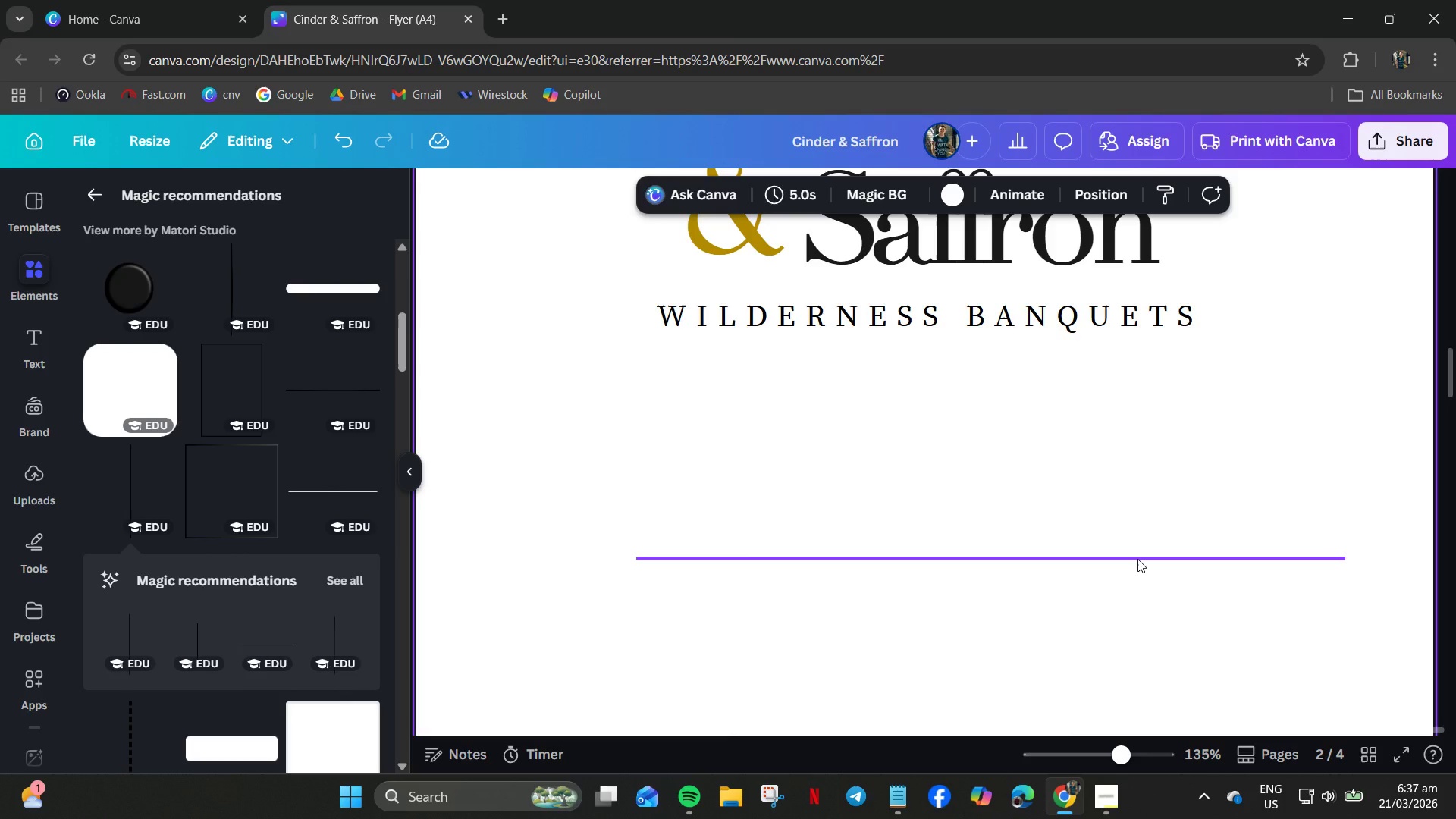 
left_click([1138, 559])
 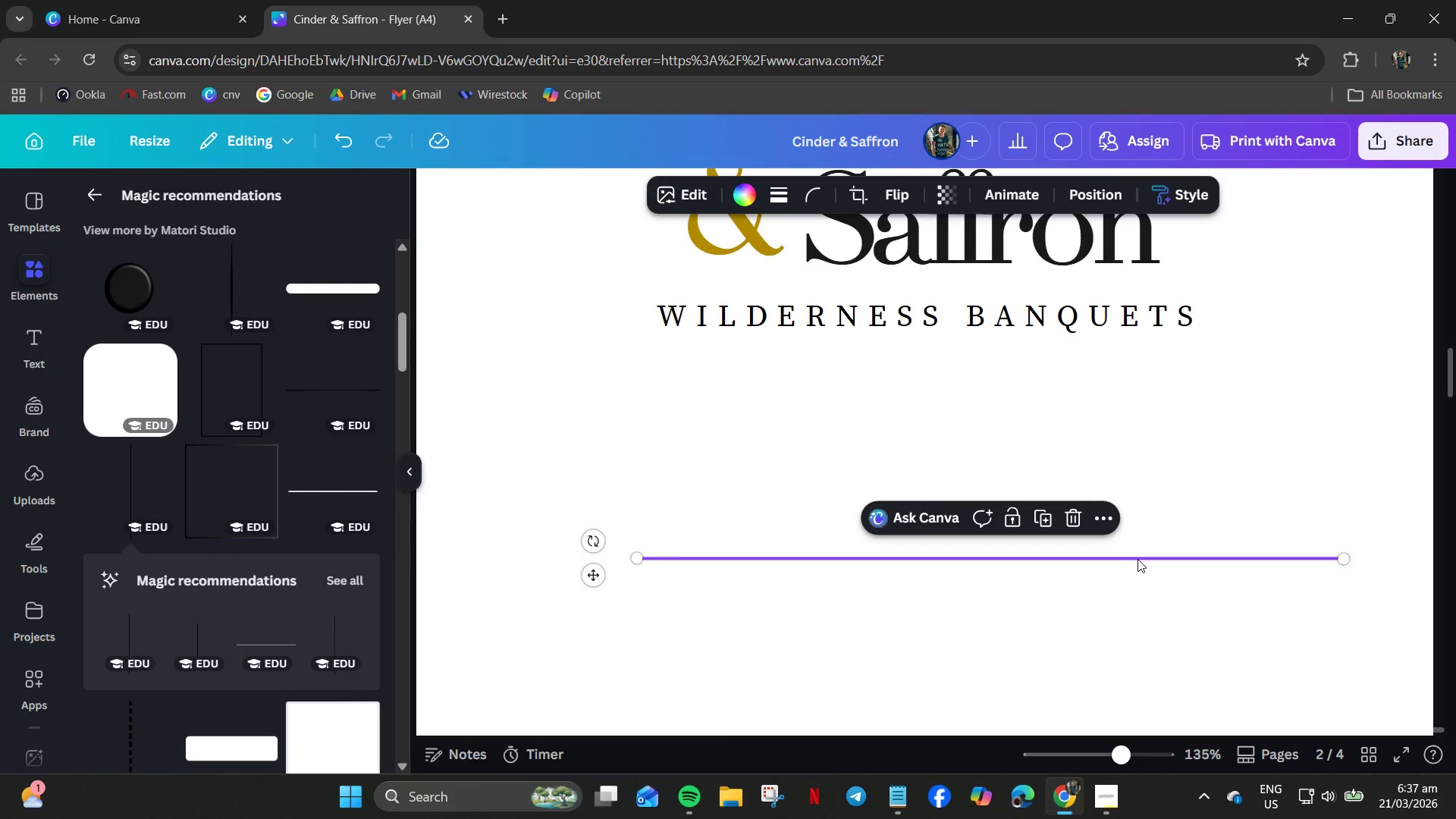 
right_click([1138, 559])
 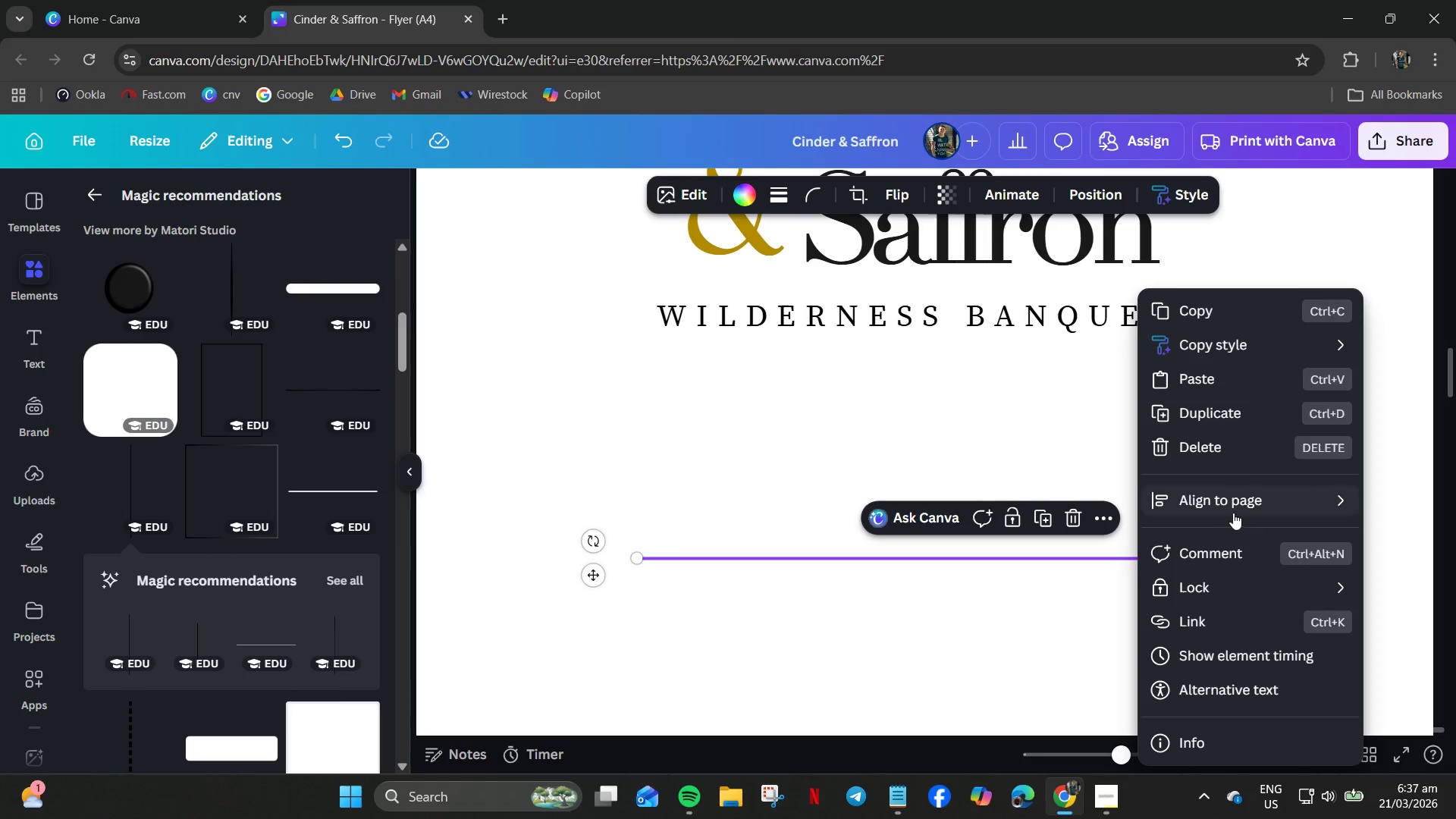 
left_click([1233, 513])
 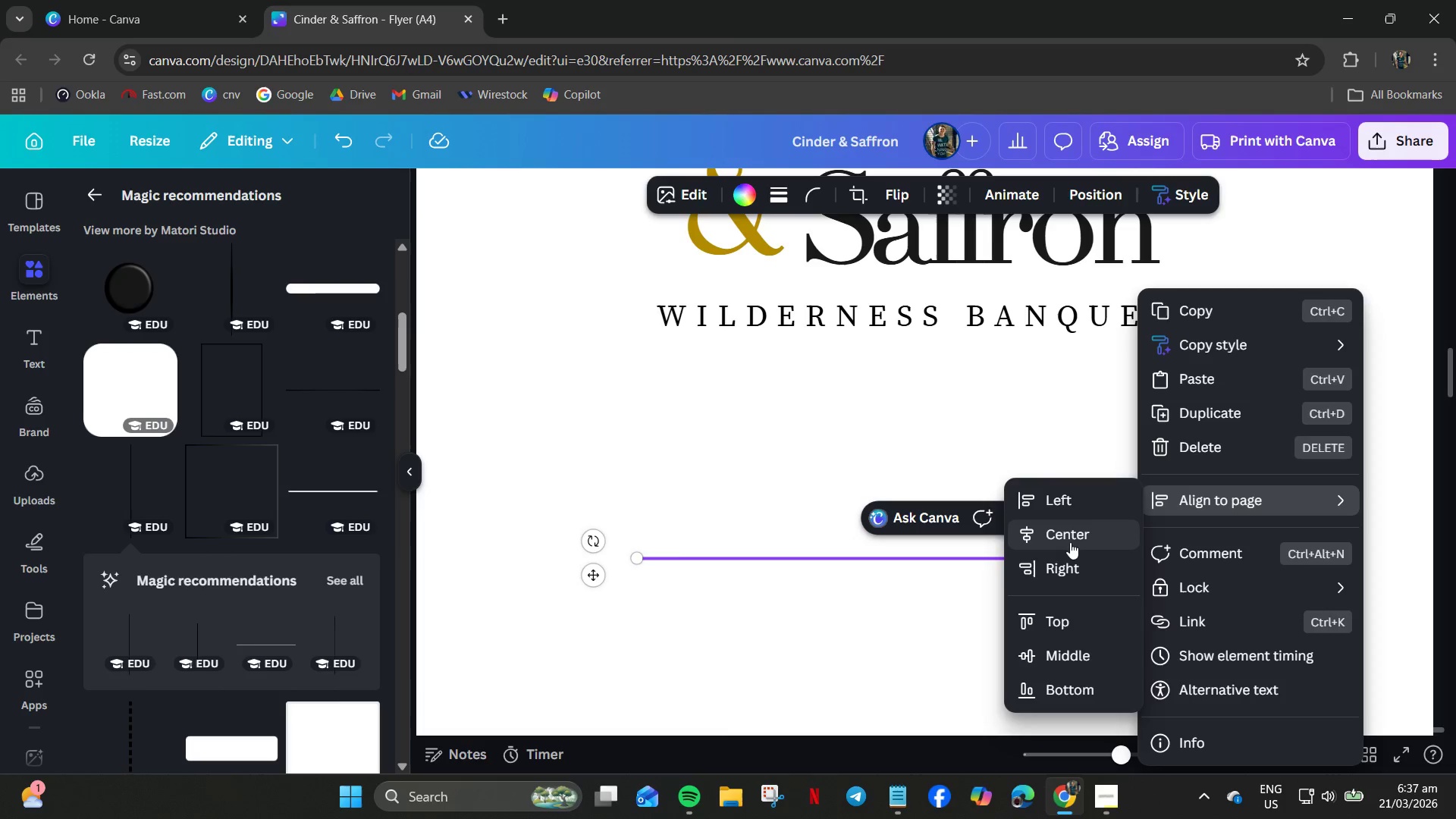 
left_click([1067, 537])
 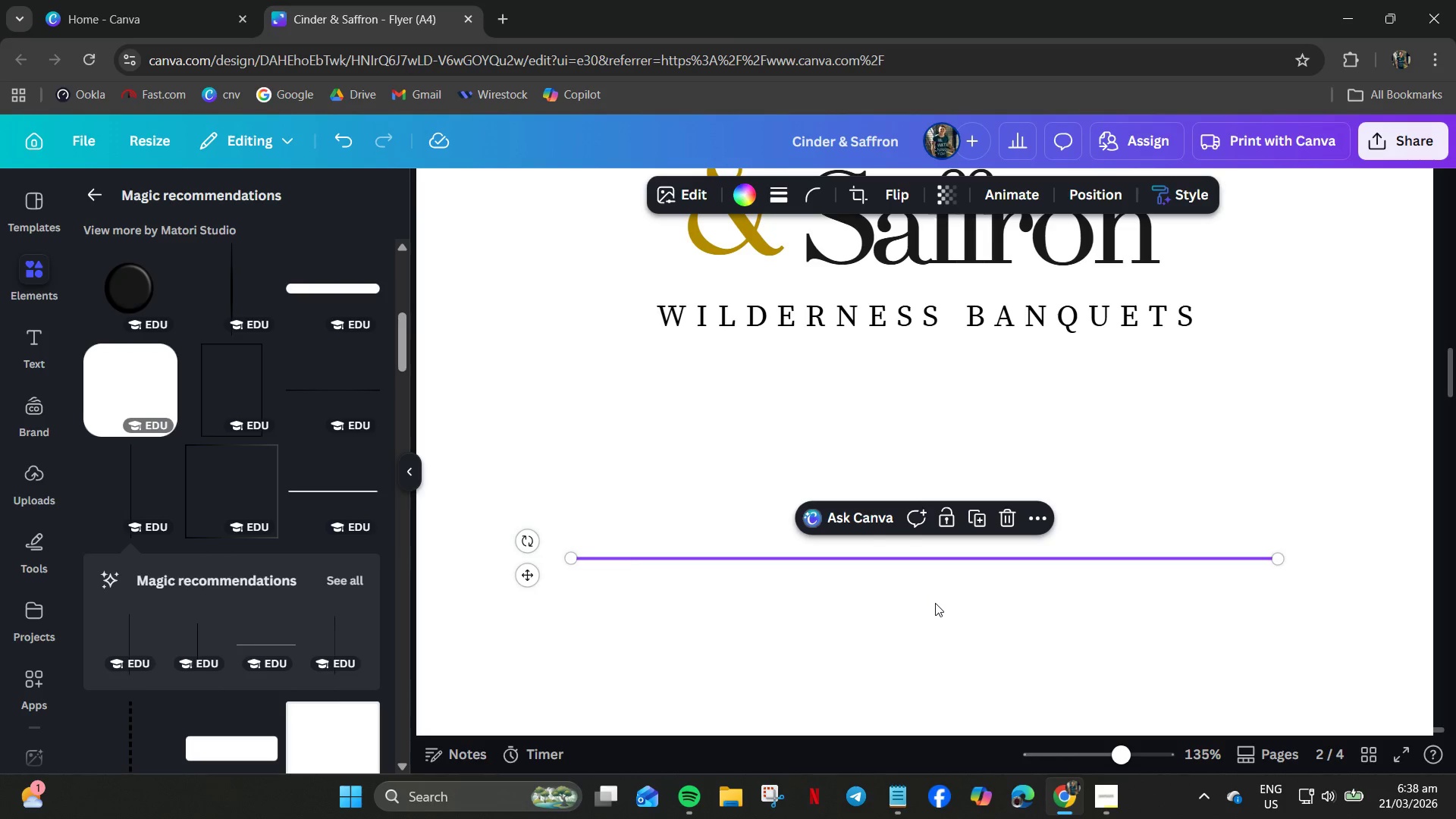 
hold_key(key=ArrowUp, duration=0.91)
 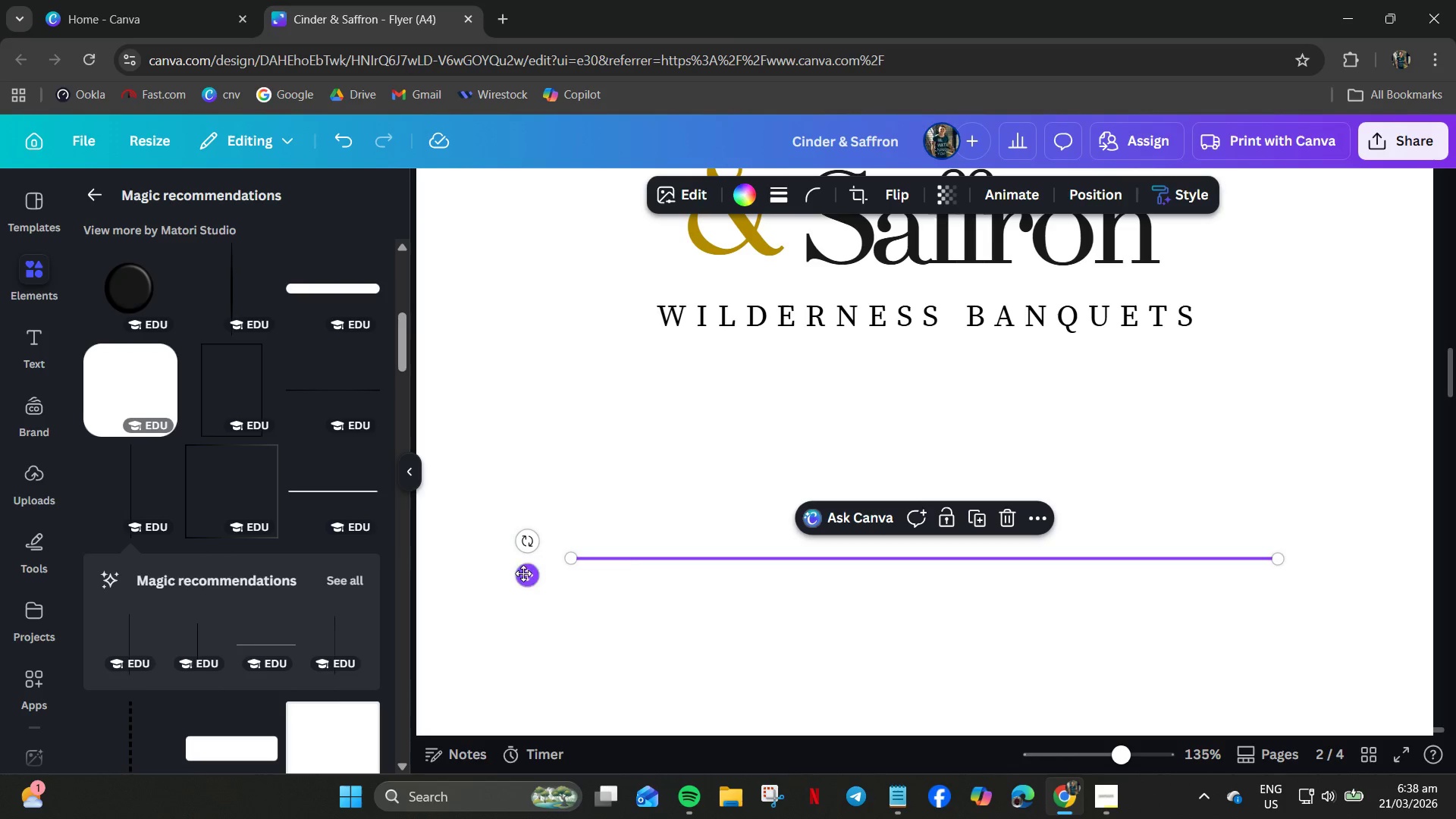 
hold_key(key=ArrowUp, duration=0.94)
 